 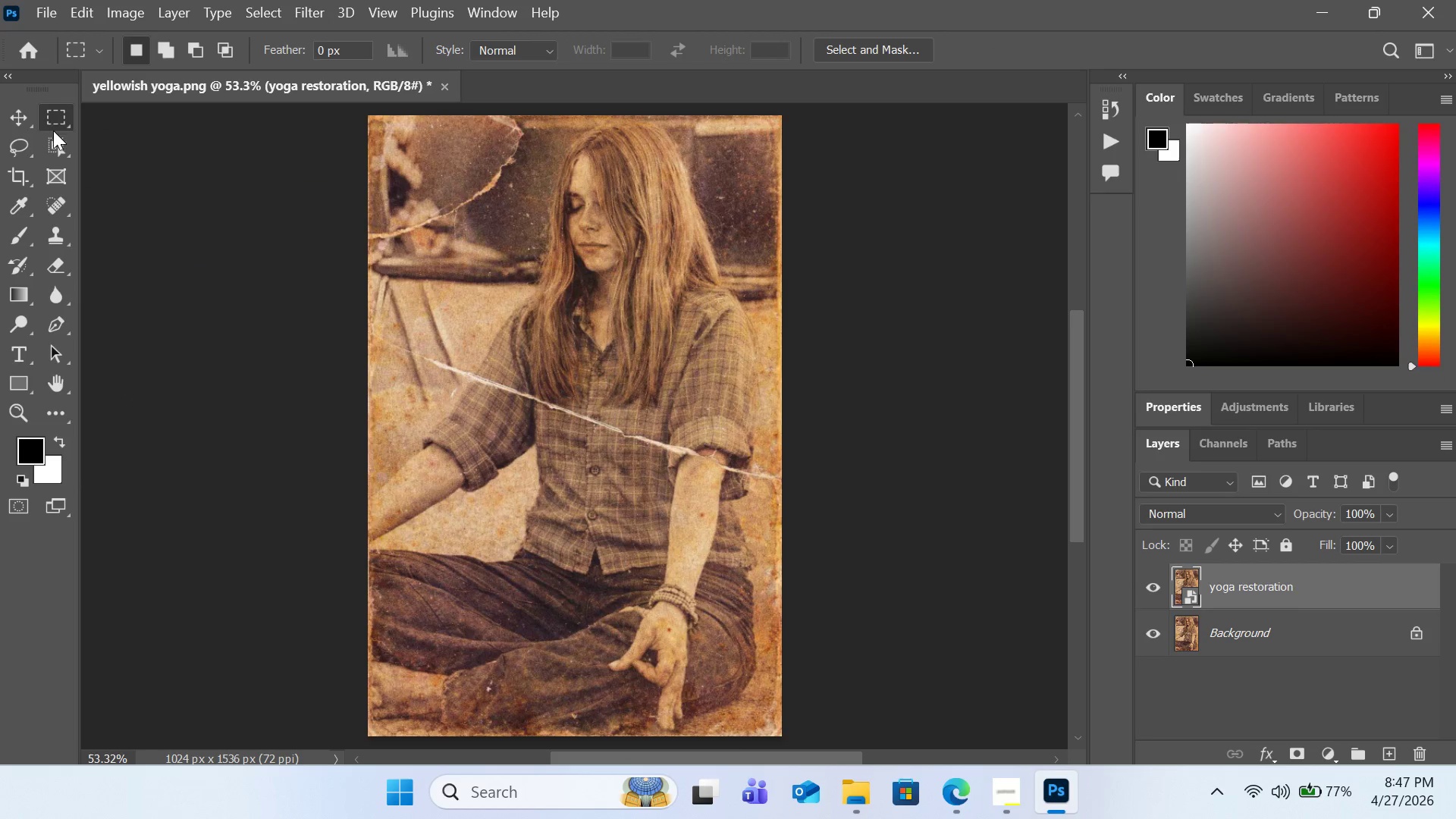 
left_click_drag(start_coordinate=[395, 134], to_coordinate=[520, 256])
 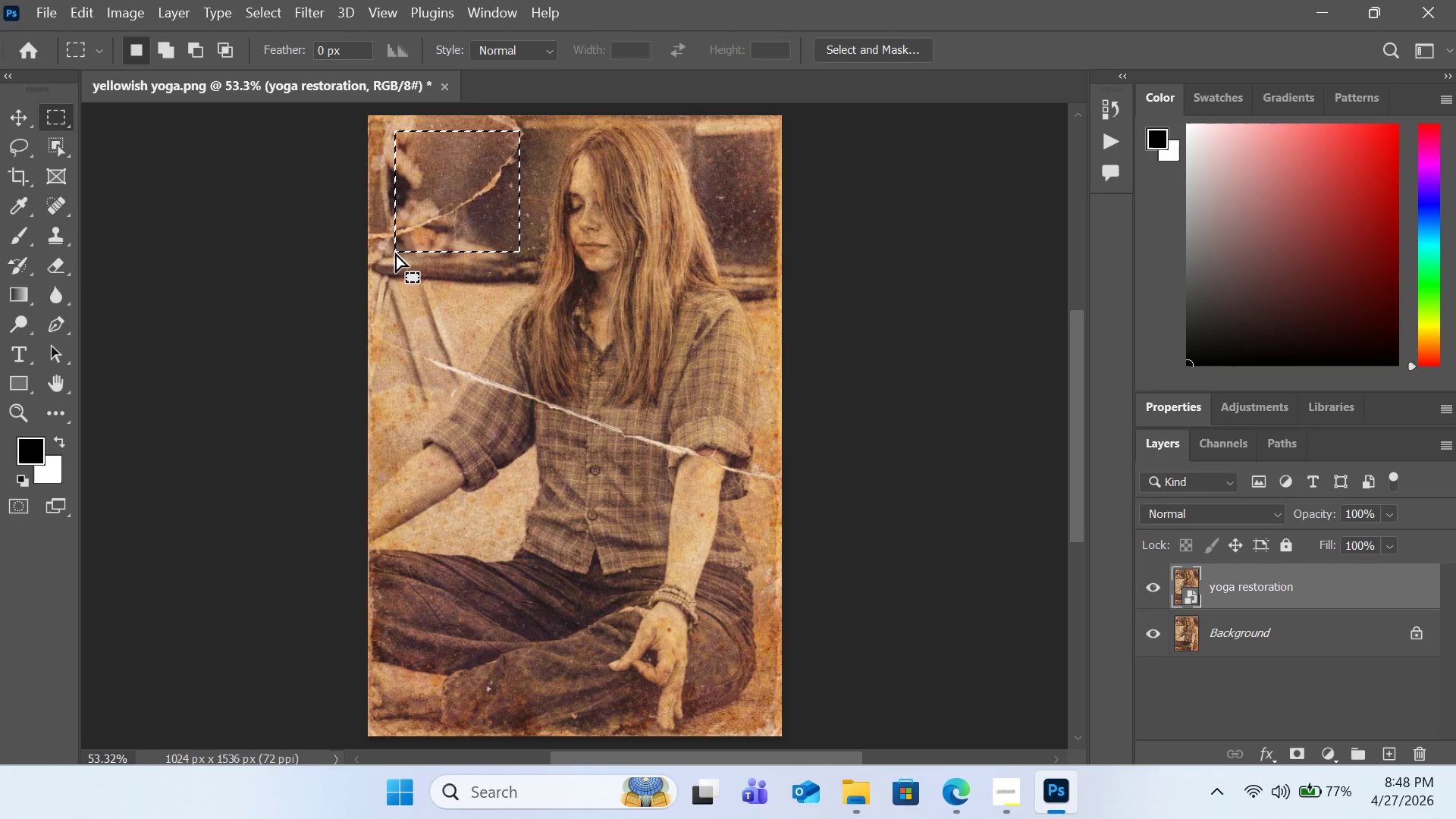 
wait(5.14)
 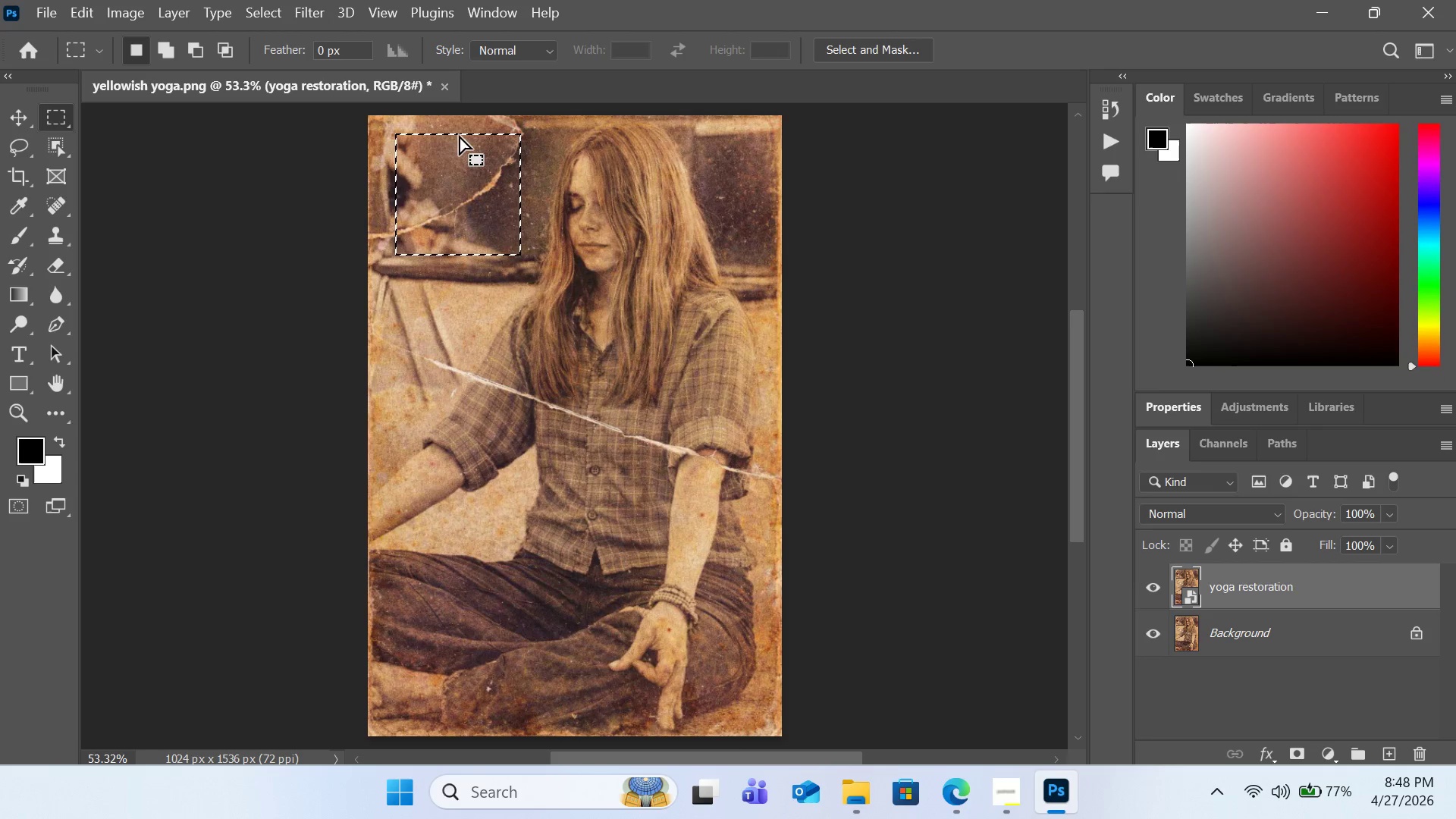 
key(Control+D)
 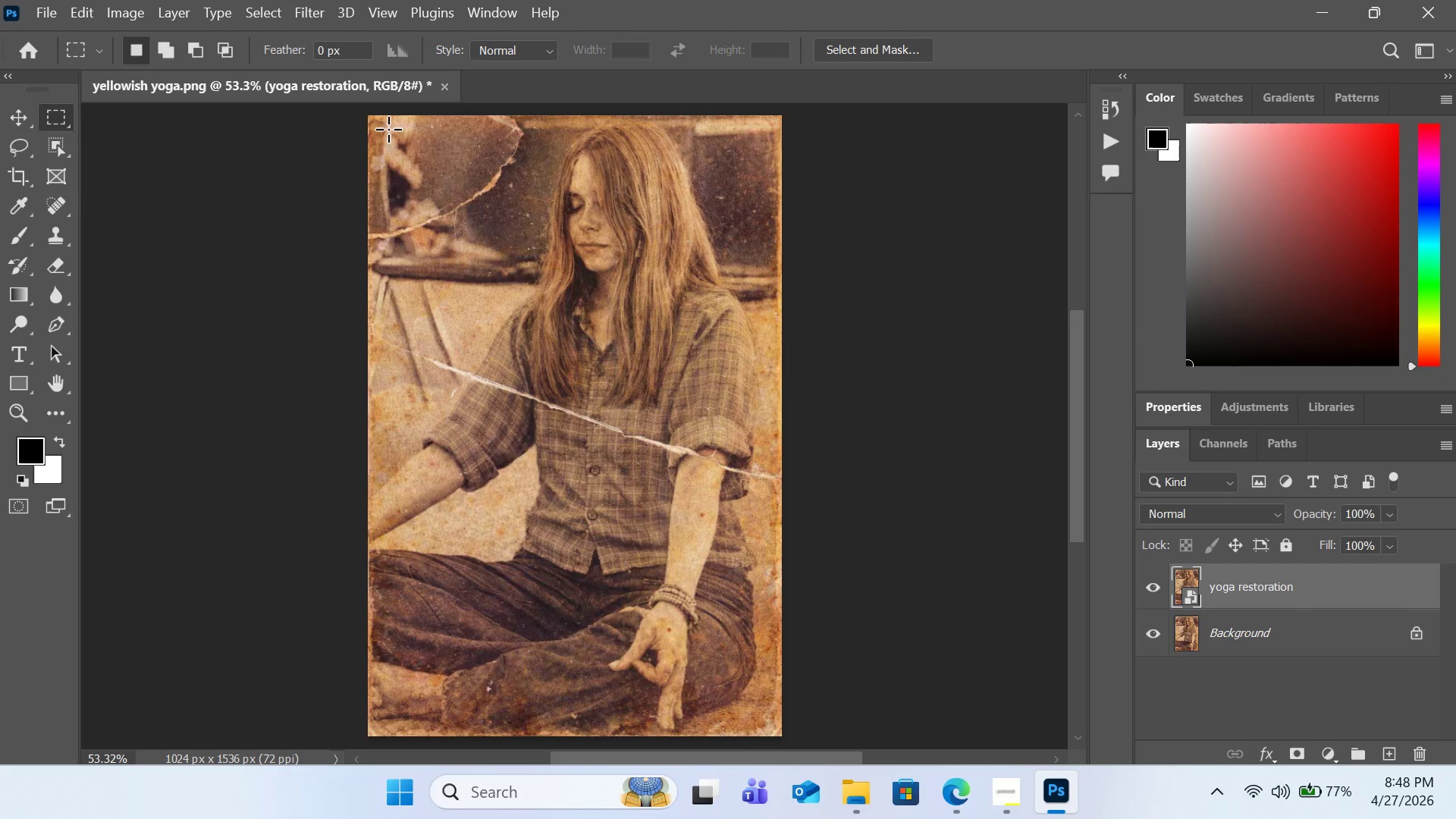 
left_click_drag(start_coordinate=[388, 129], to_coordinate=[517, 252])
 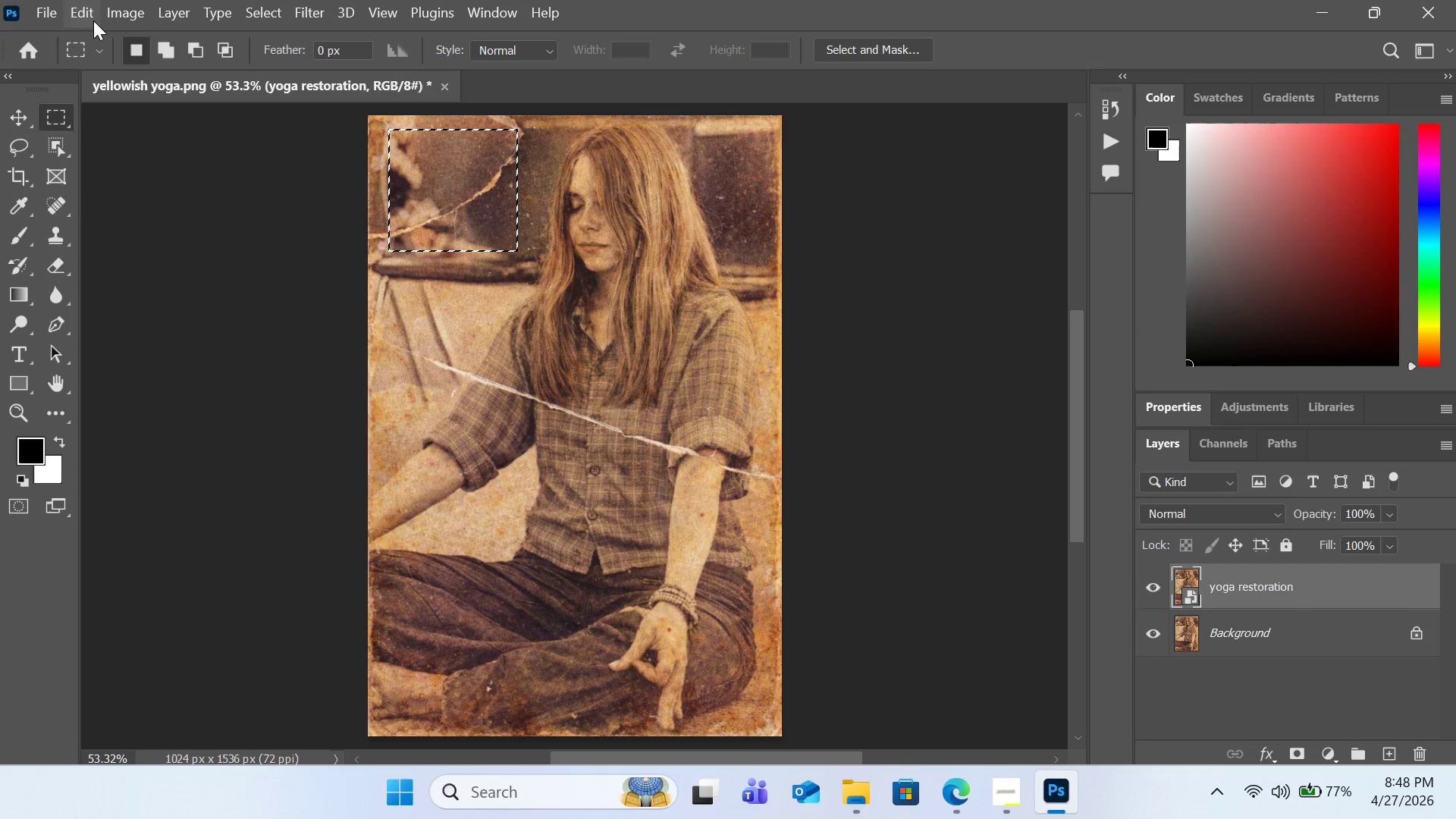 
left_click([93, 20])
 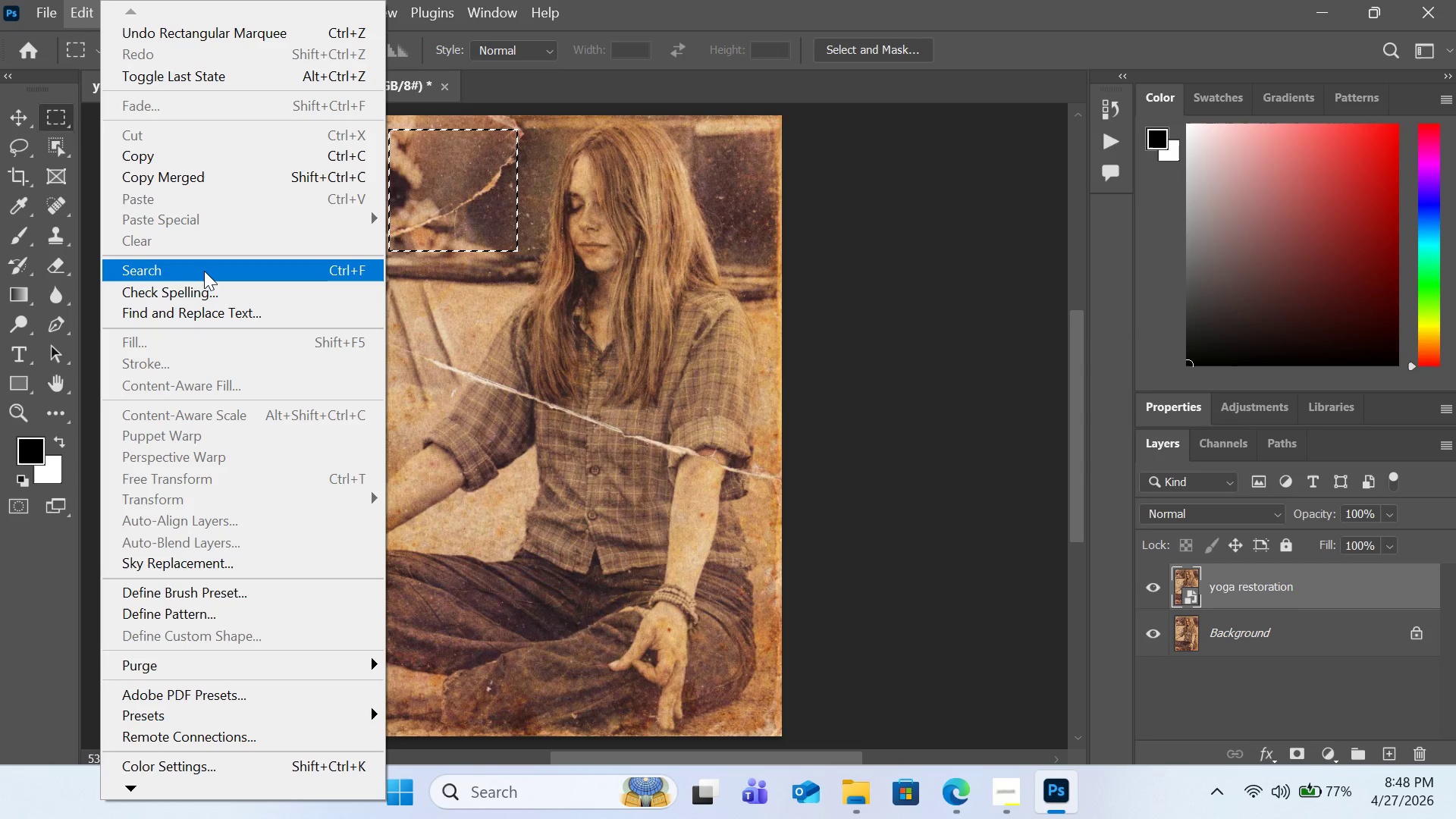 
wait(6.38)
 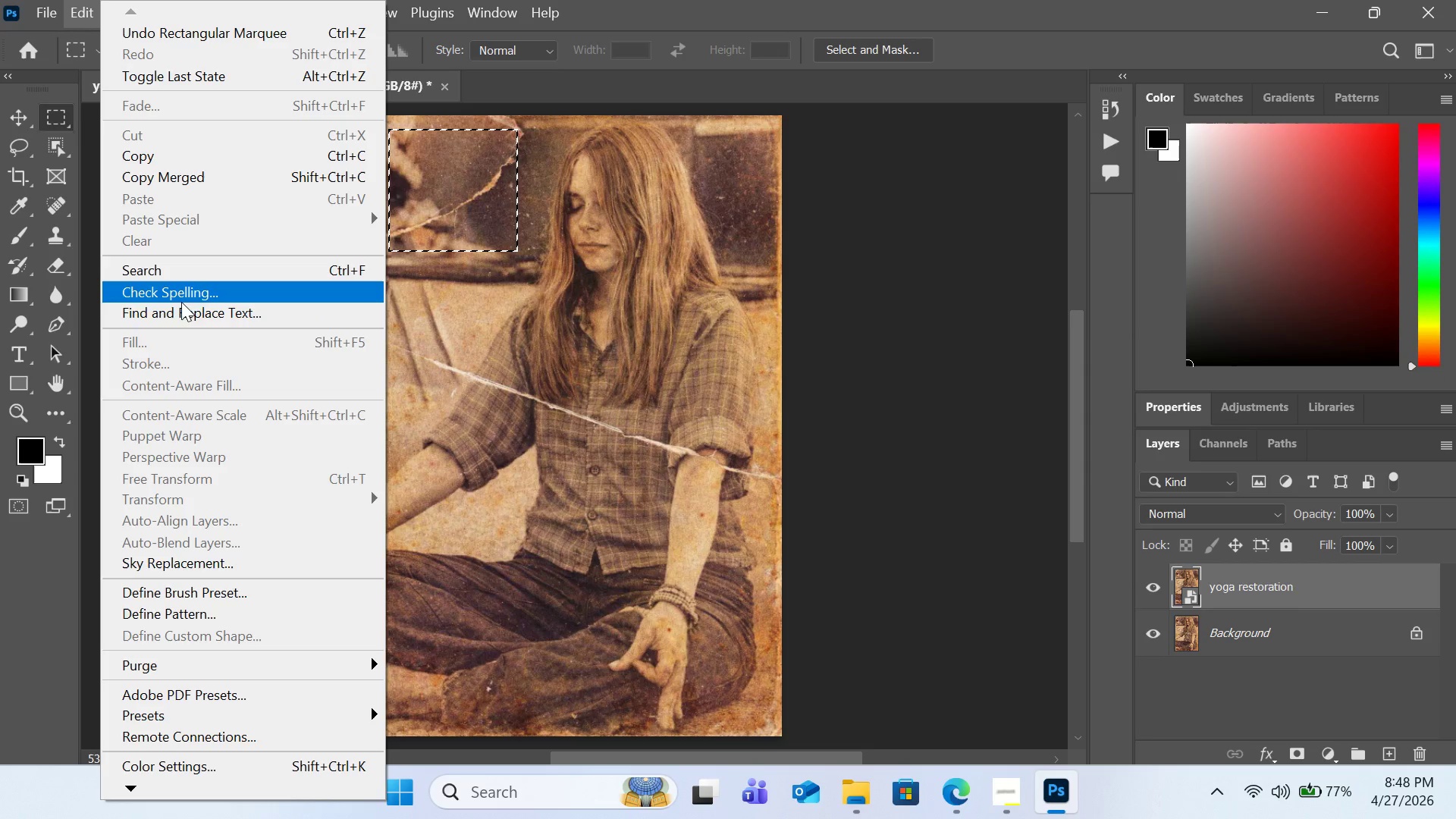 
mouse_move([121, 14])
 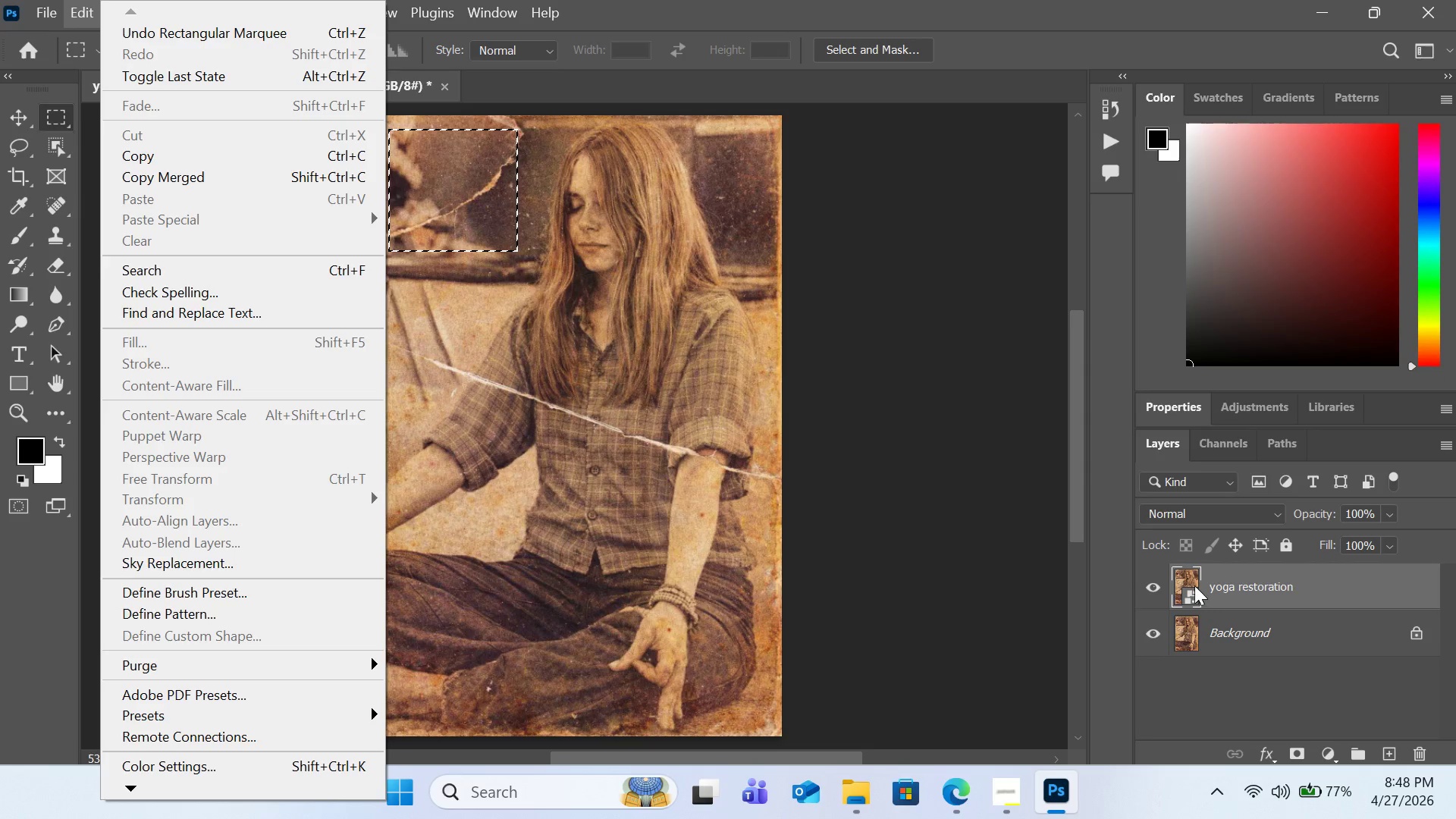 
left_click([1192, 584])
 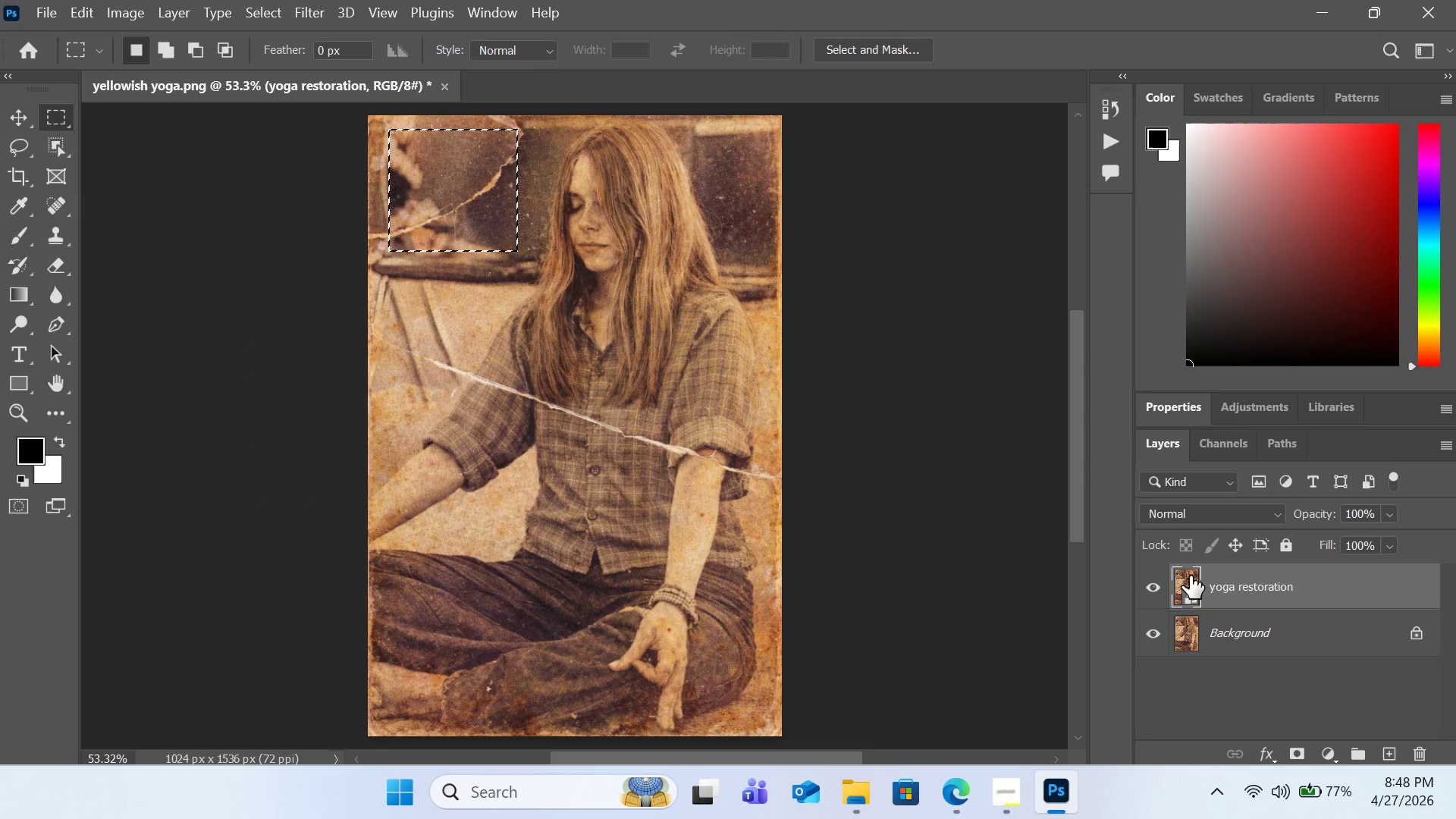 
double_click([1190, 576])
 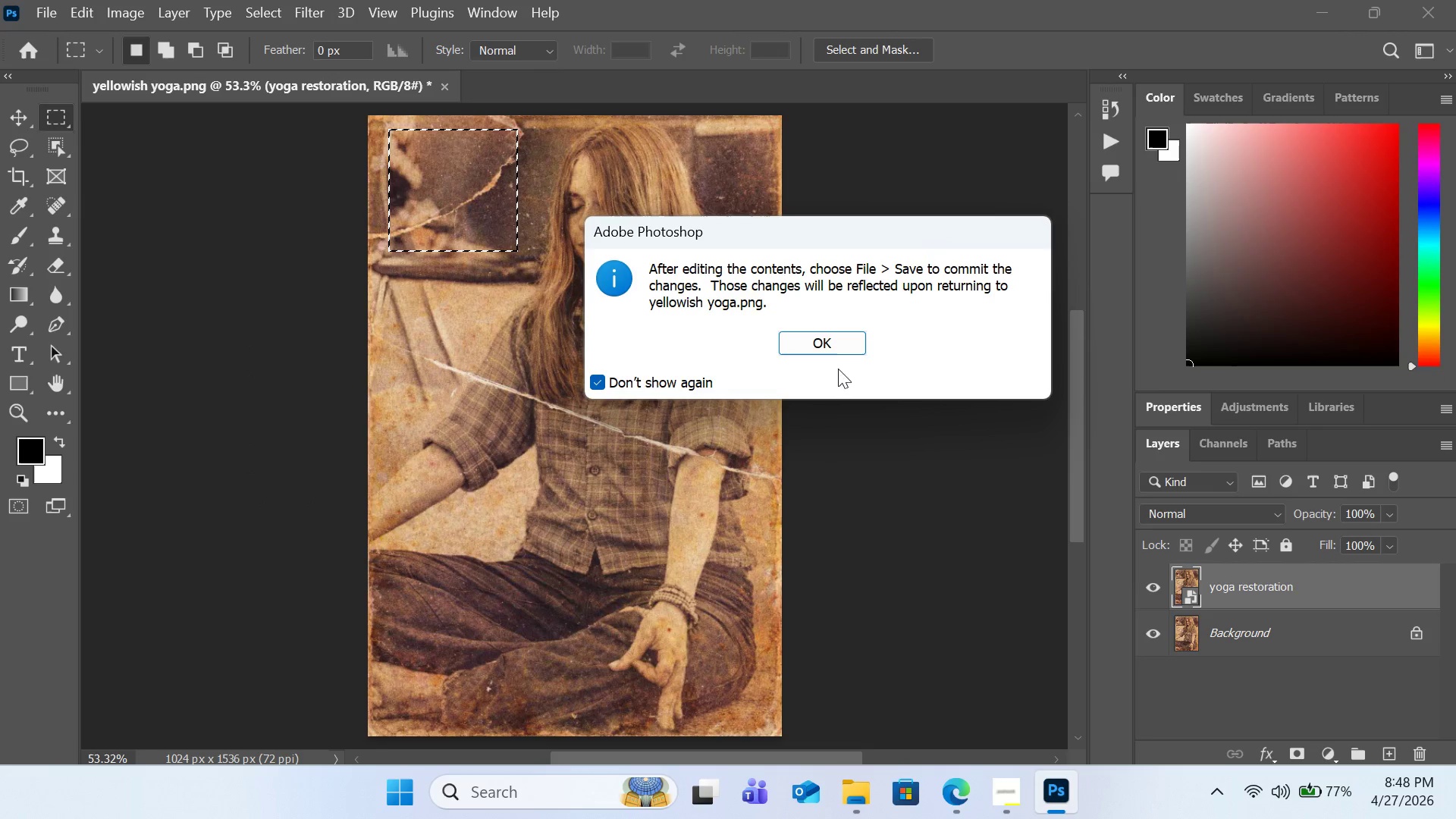 
left_click([833, 352])
 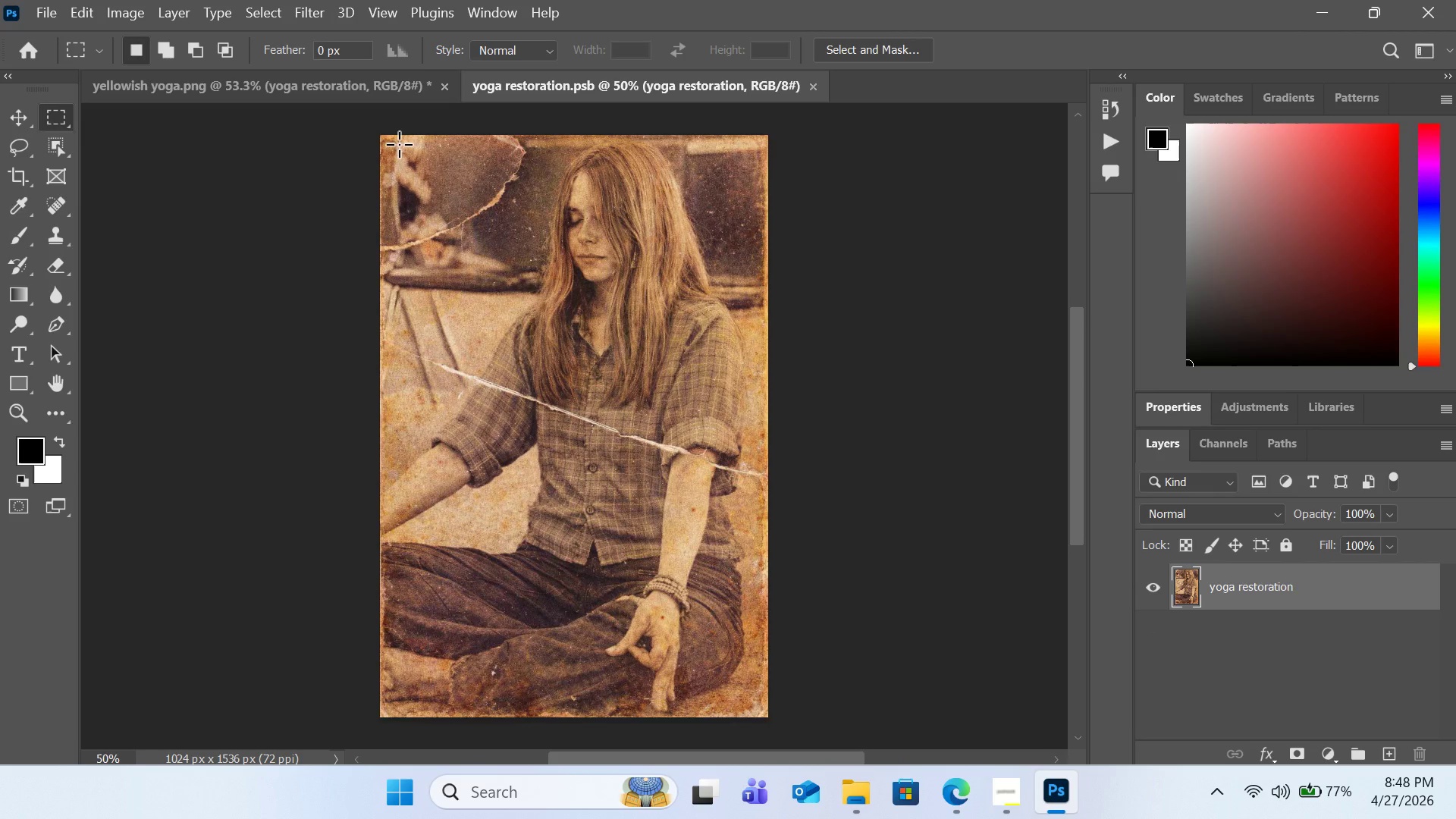 
left_click_drag(start_coordinate=[400, 146], to_coordinate=[534, 267])
 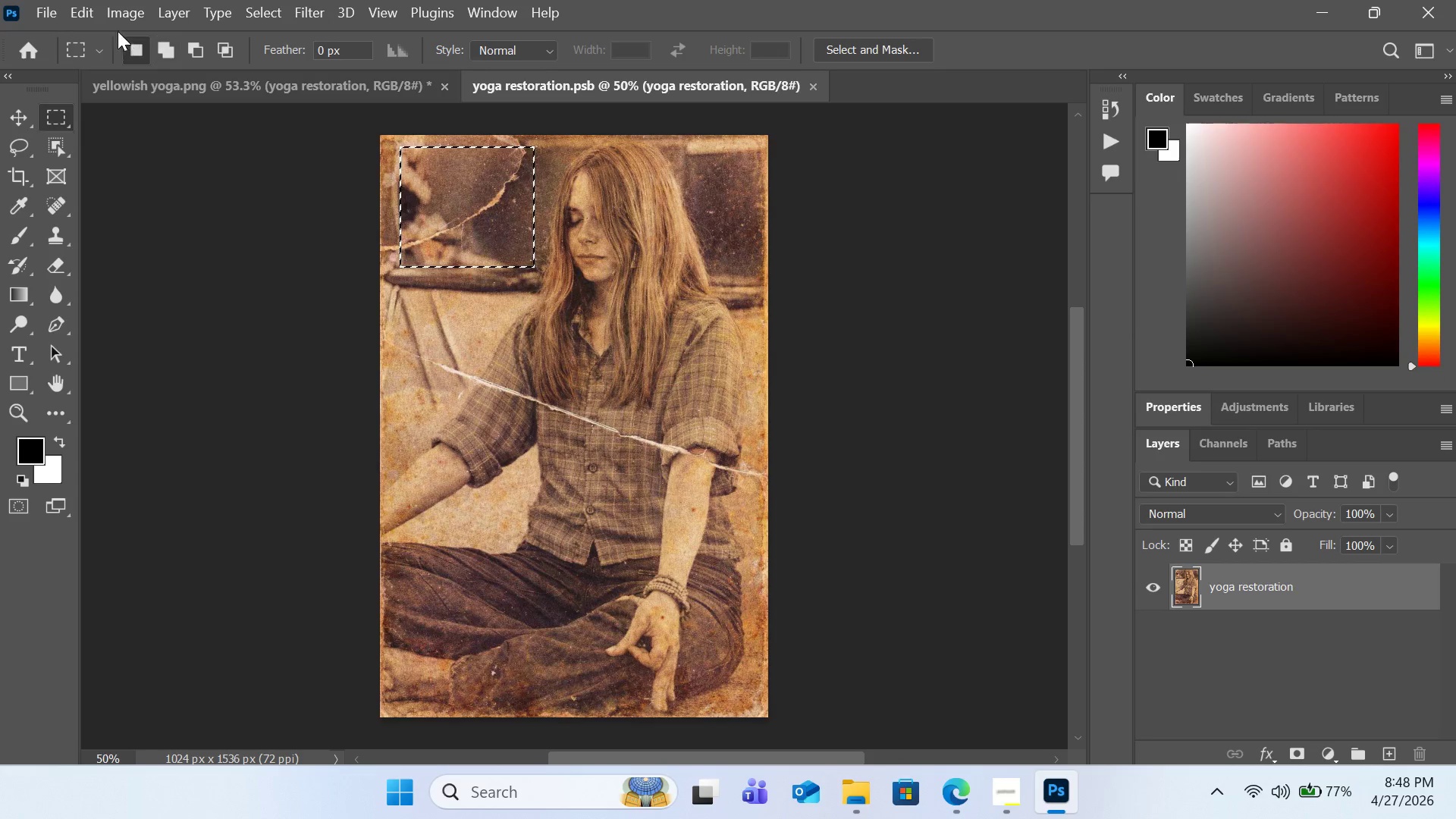 
left_click([93, 8])
 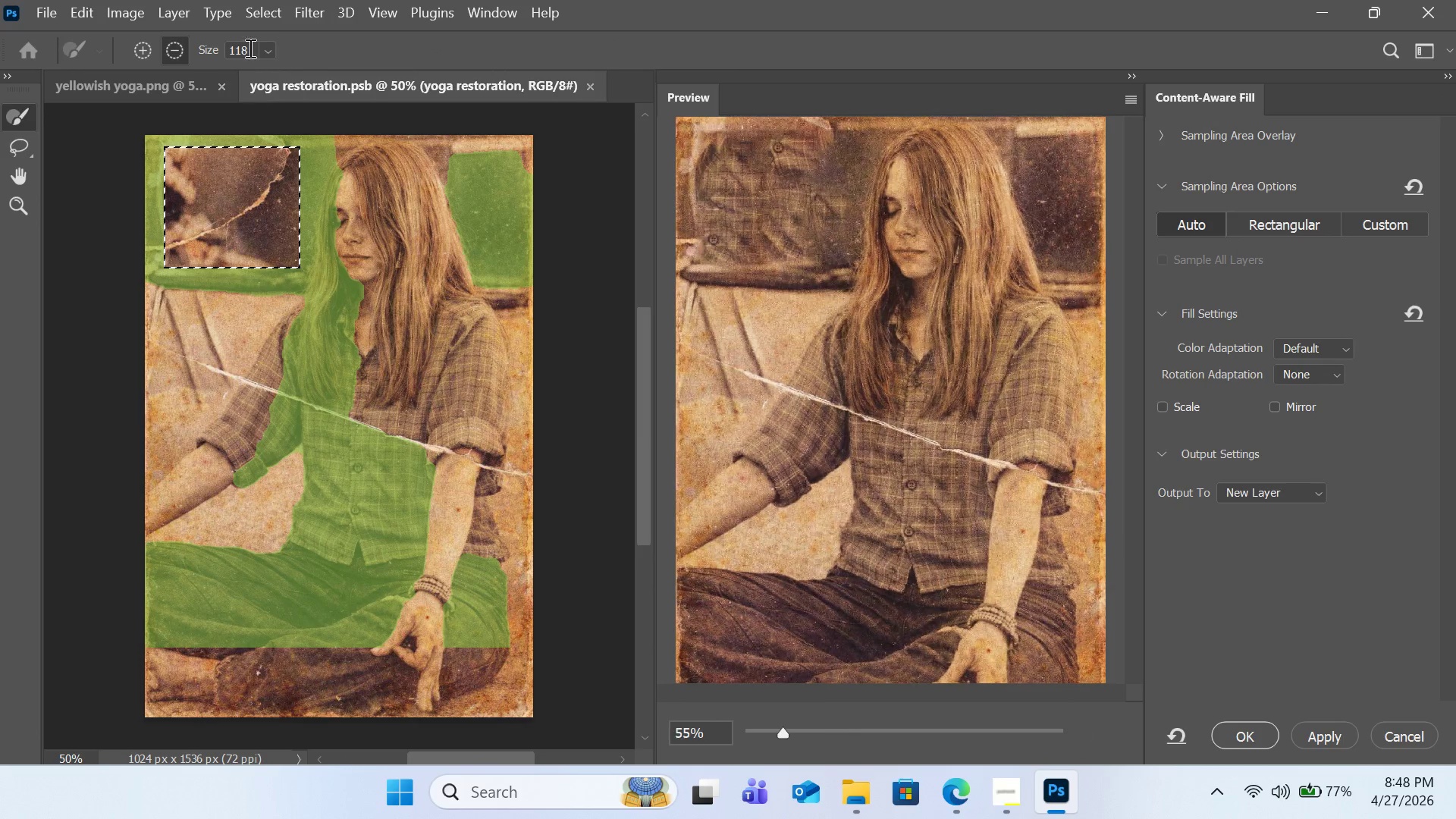 
wait(8.47)
 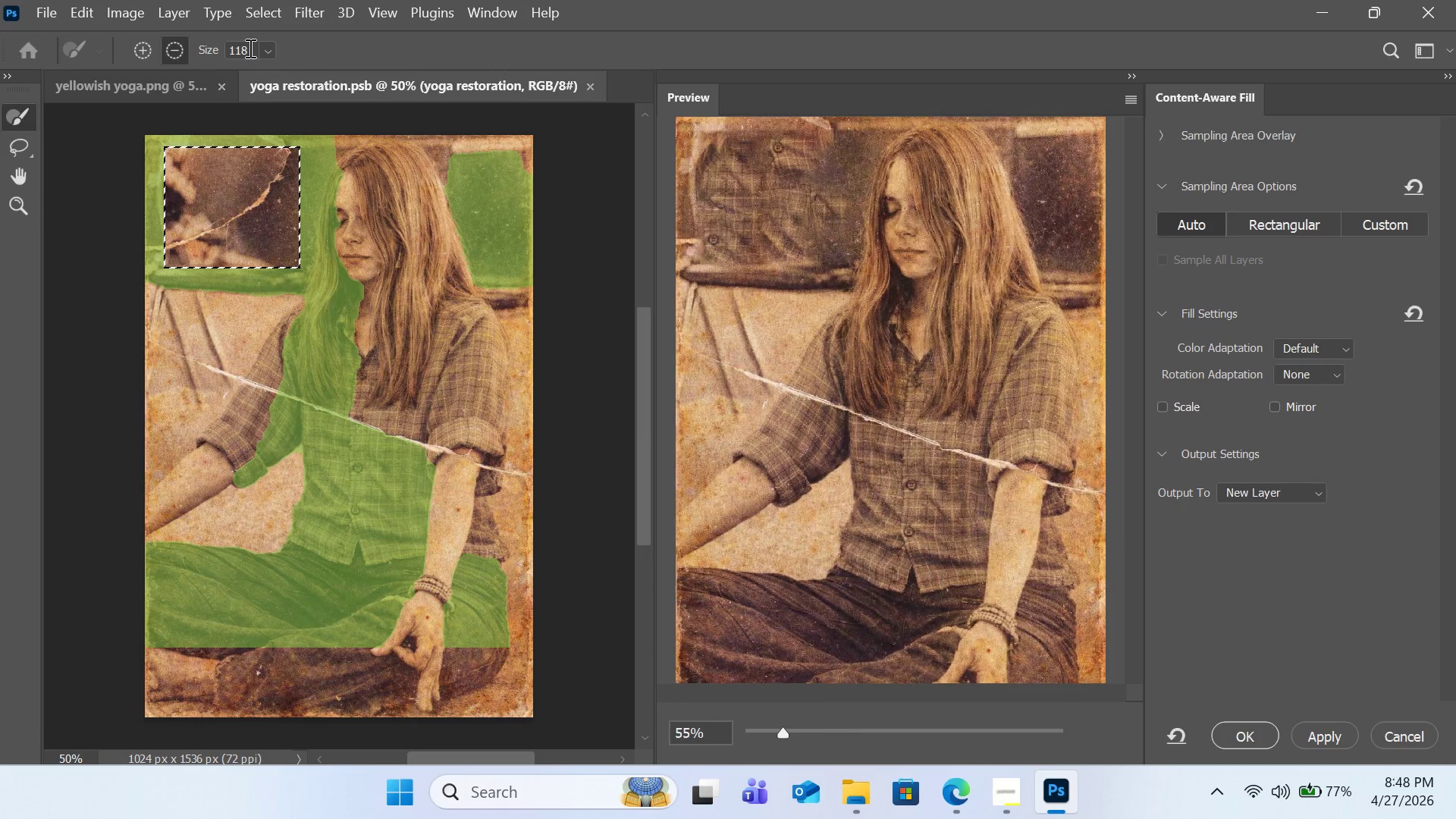 
left_click_drag(start_coordinate=[349, 310], to_coordinate=[450, 579])
 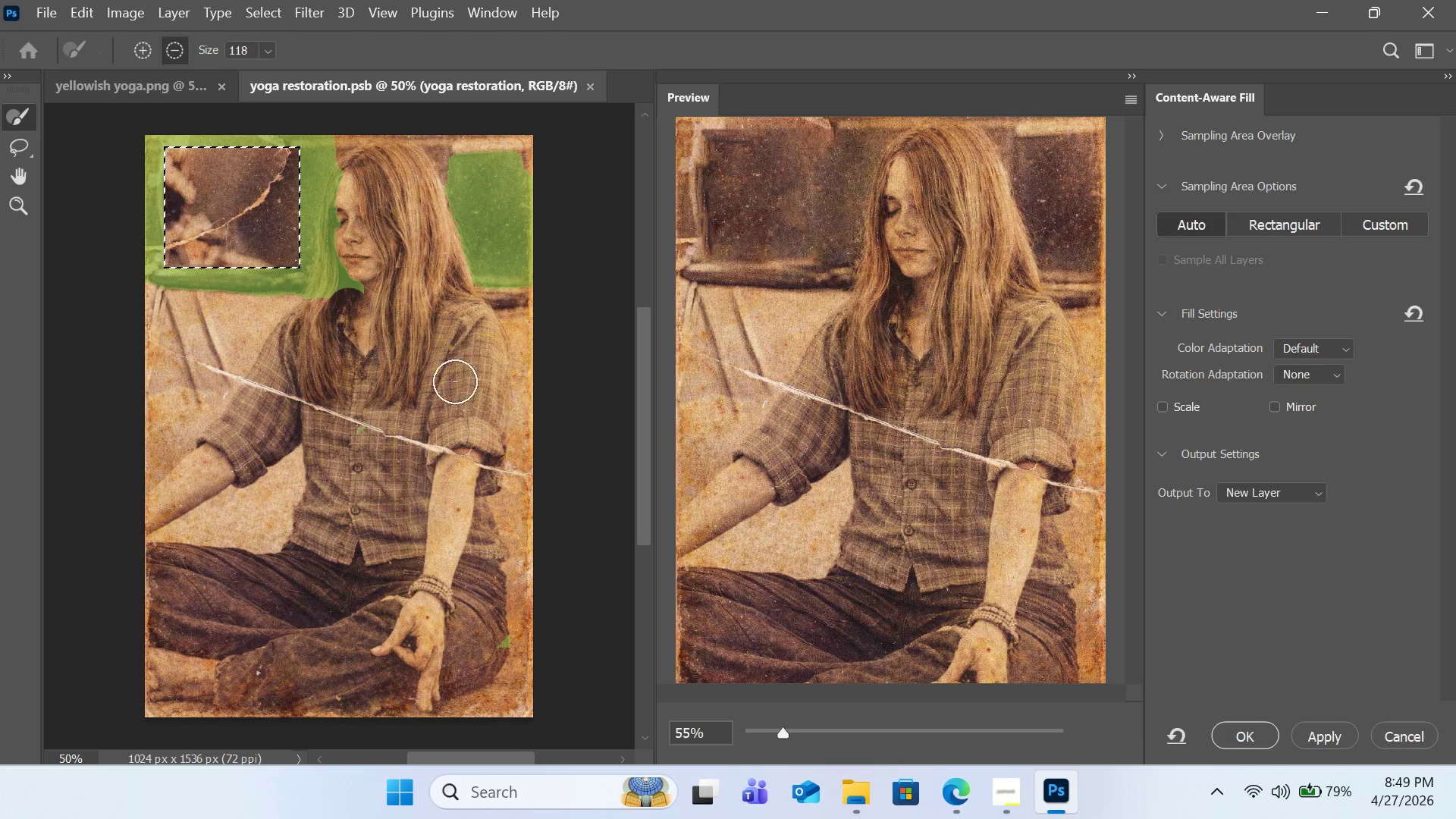 
wait(20.28)
 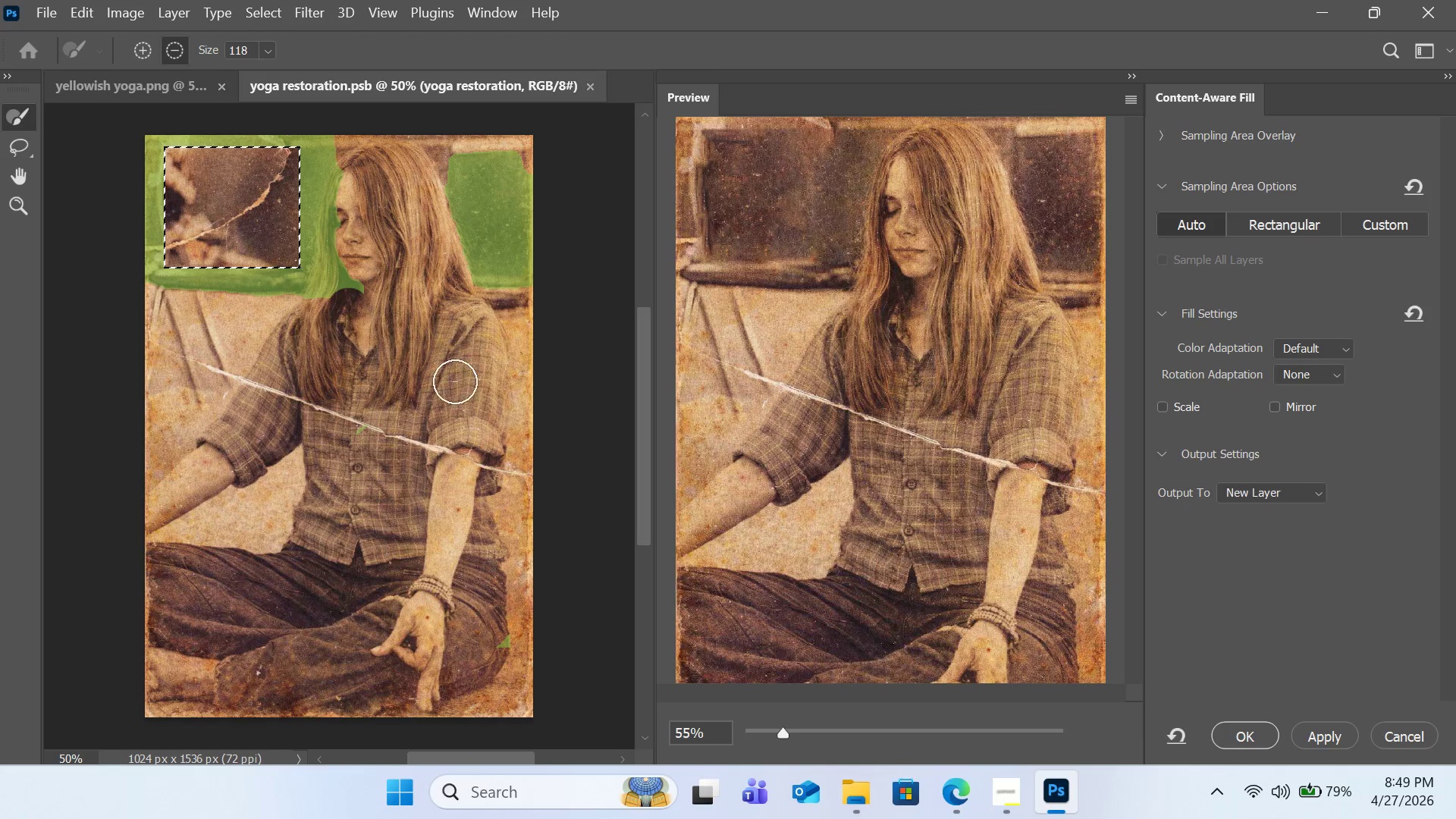 
left_click_drag(start_coordinate=[329, 179], to_coordinate=[328, 285])
 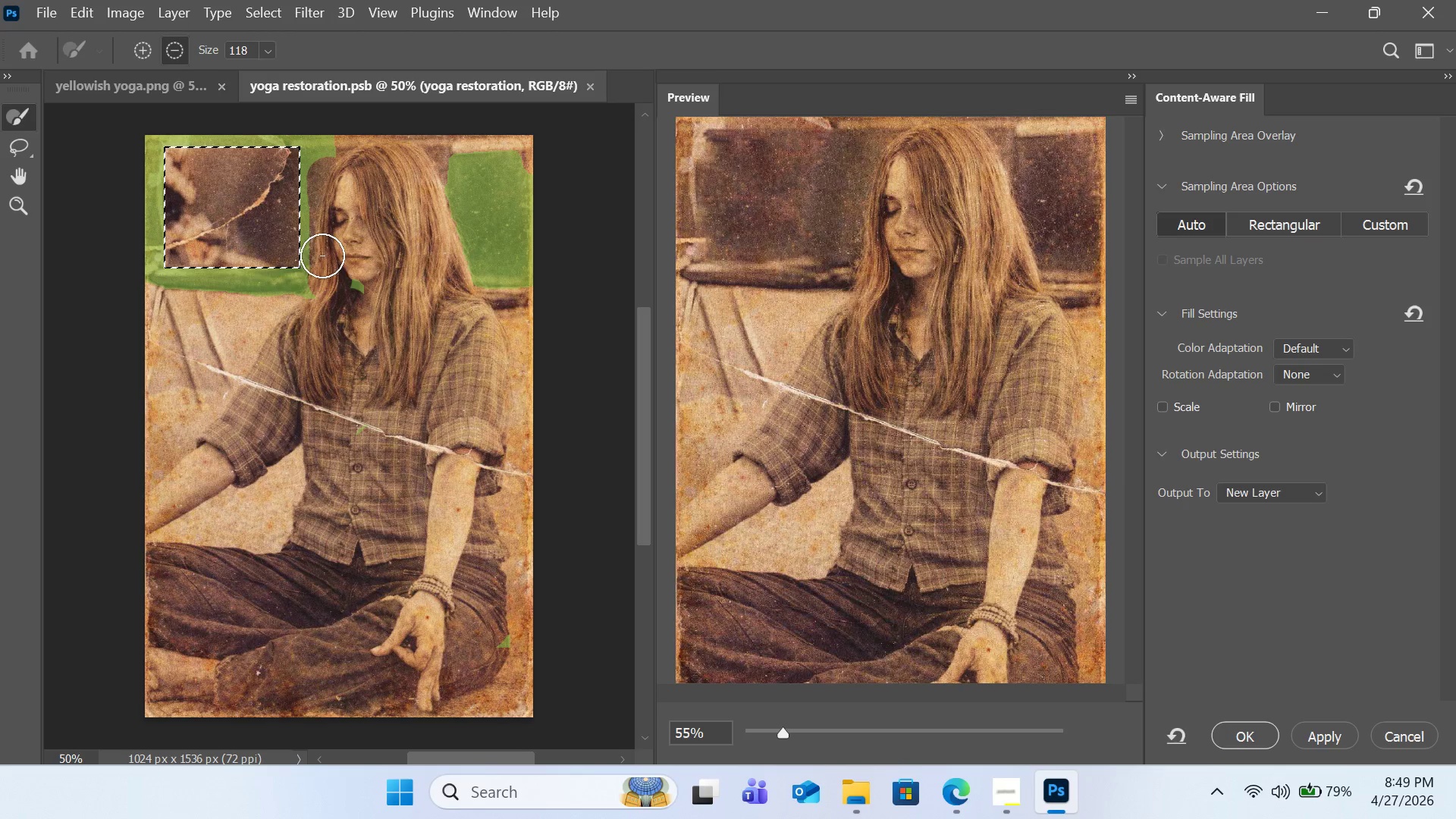 
wait(11.76)
 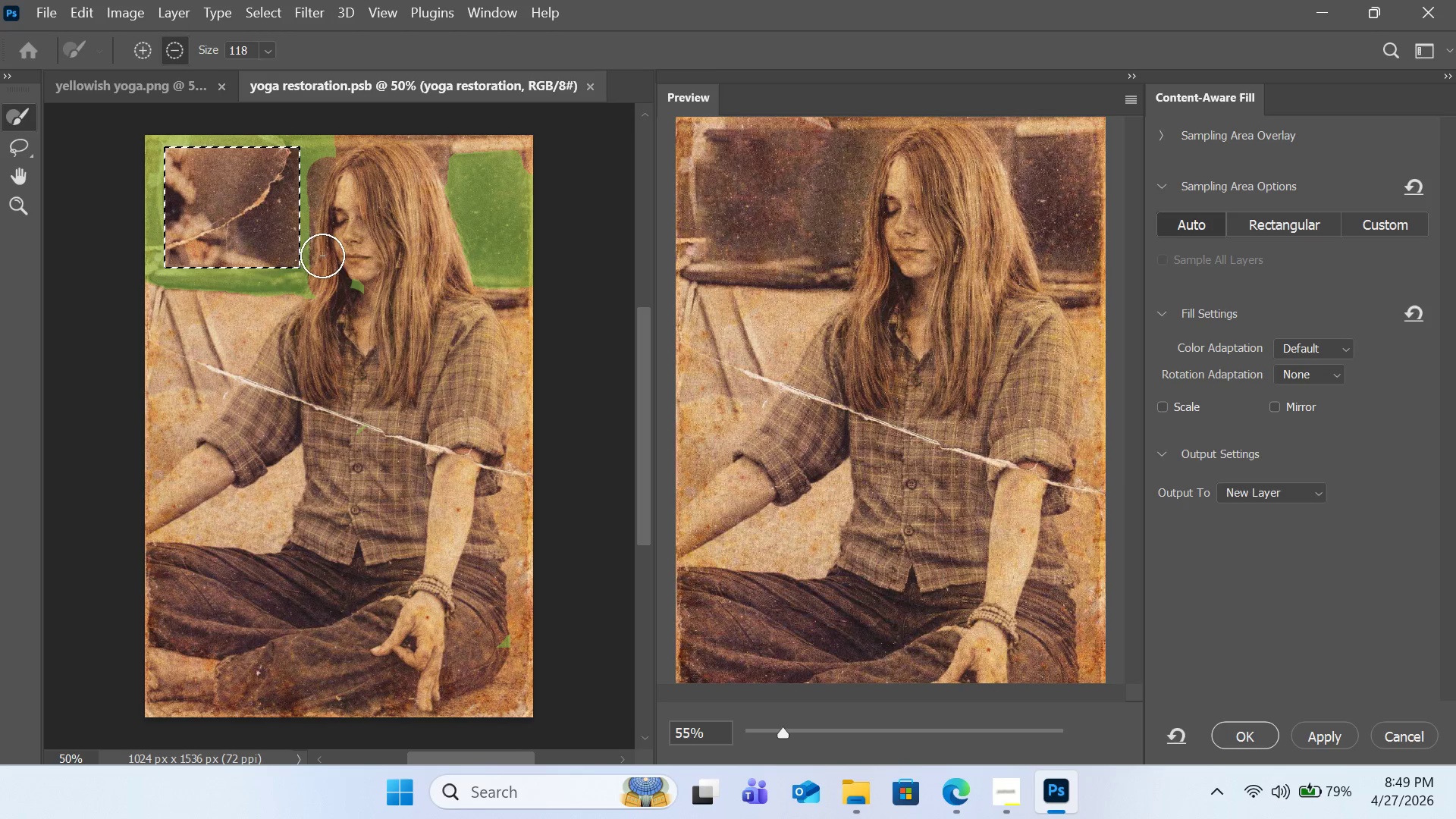 
left_click([1257, 726])
 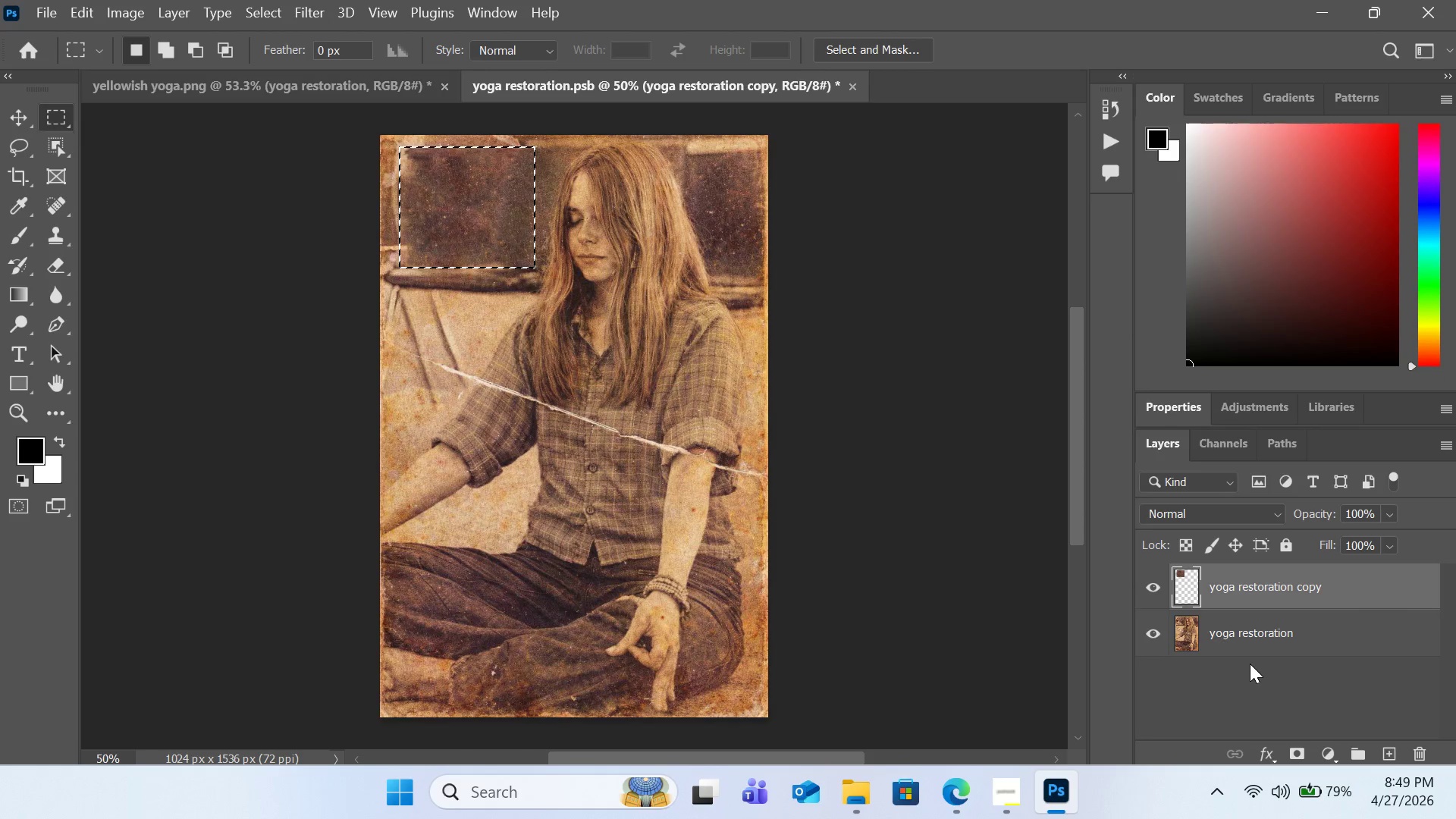 
wait(13.17)
 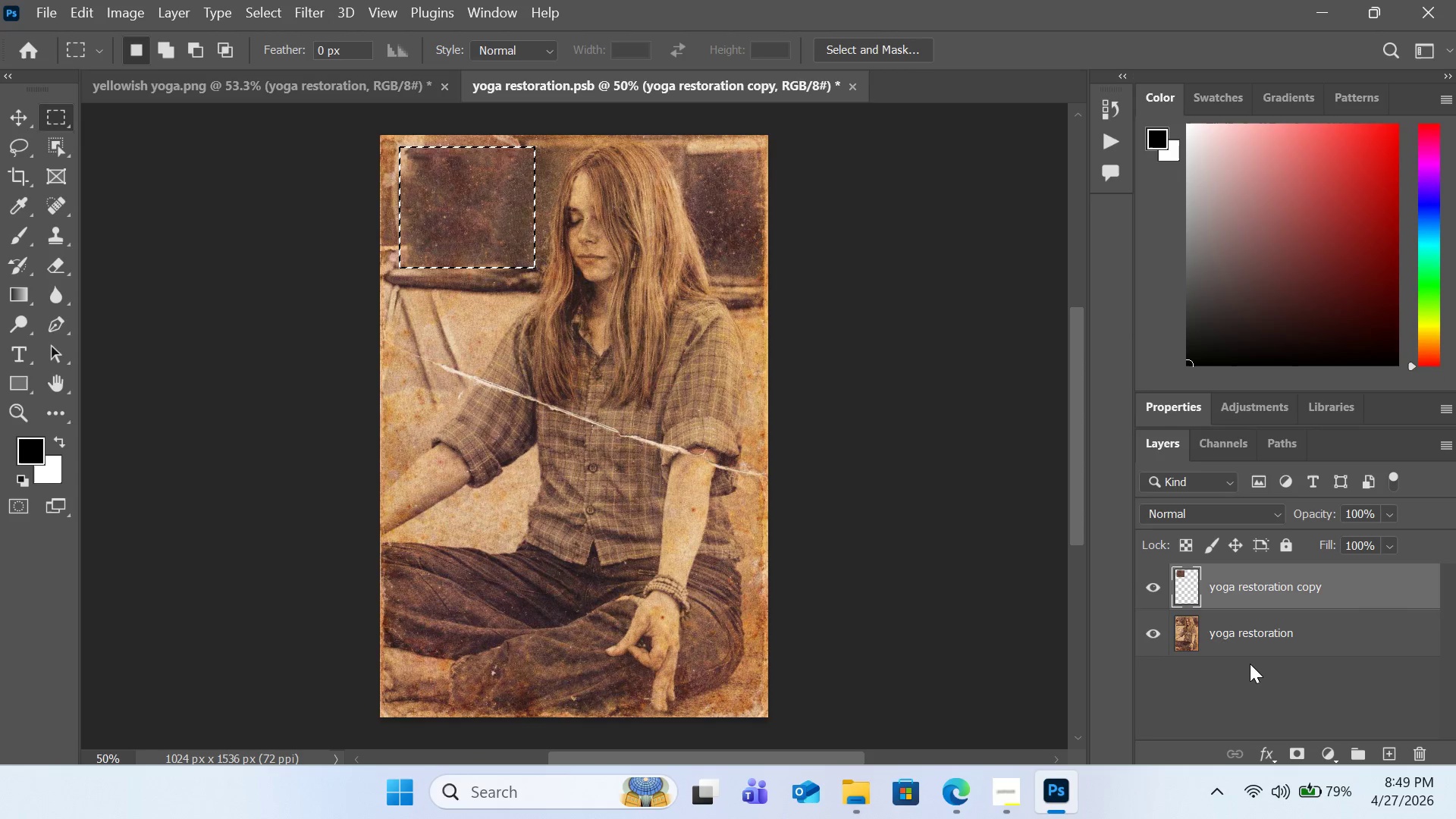 
key(Control+S)
 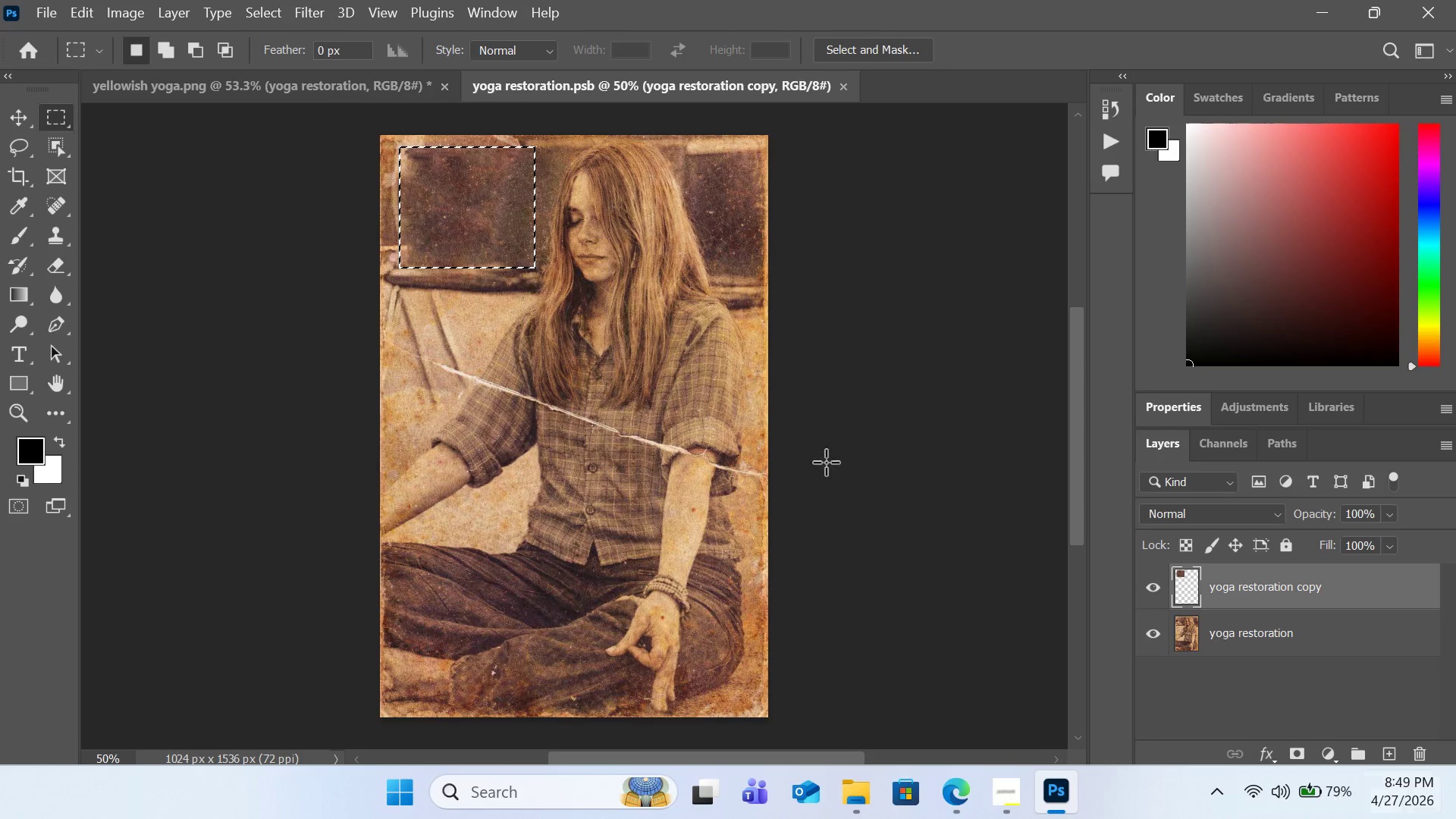 
left_click([265, 80])
 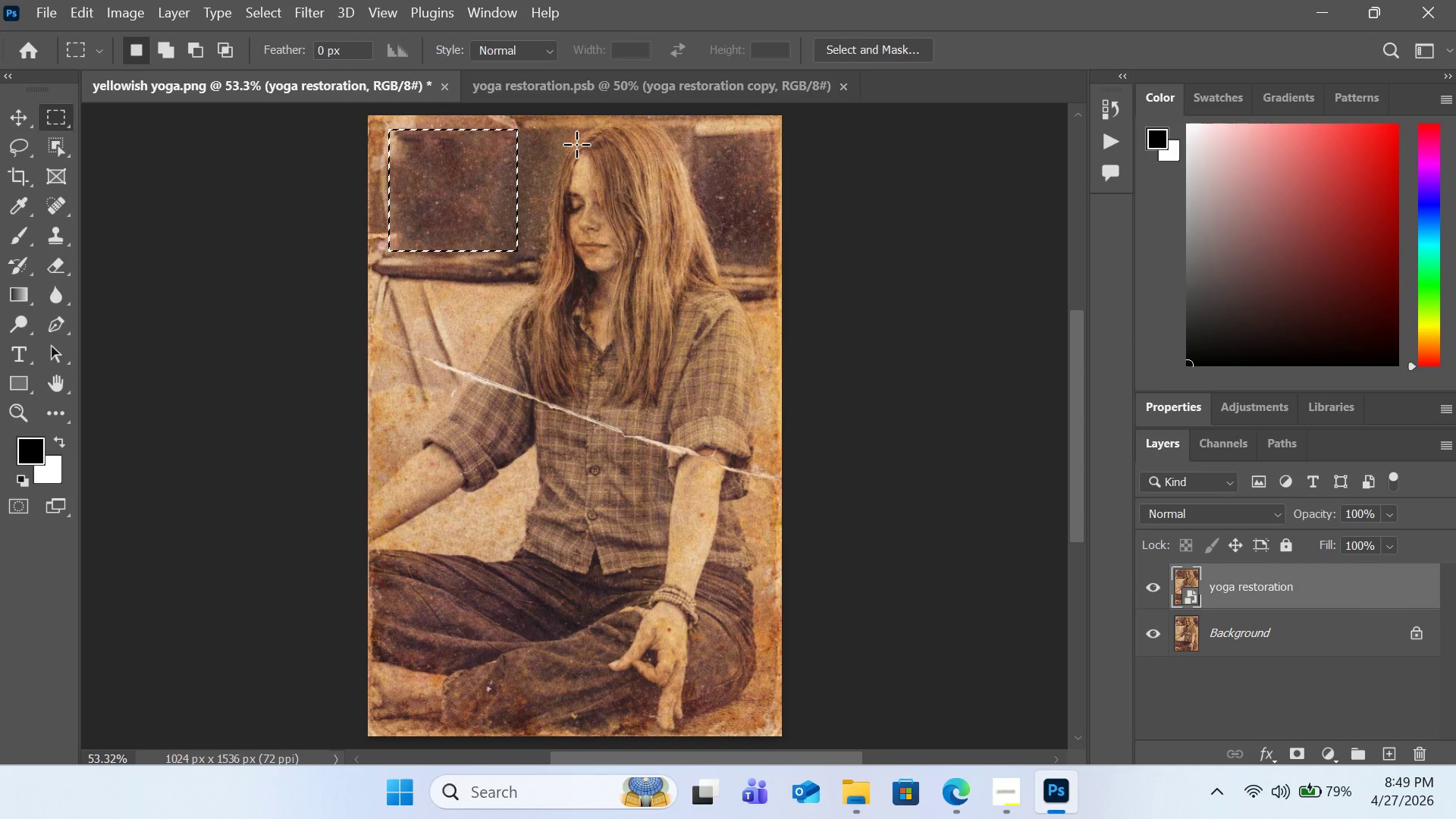 
wait(6.28)
 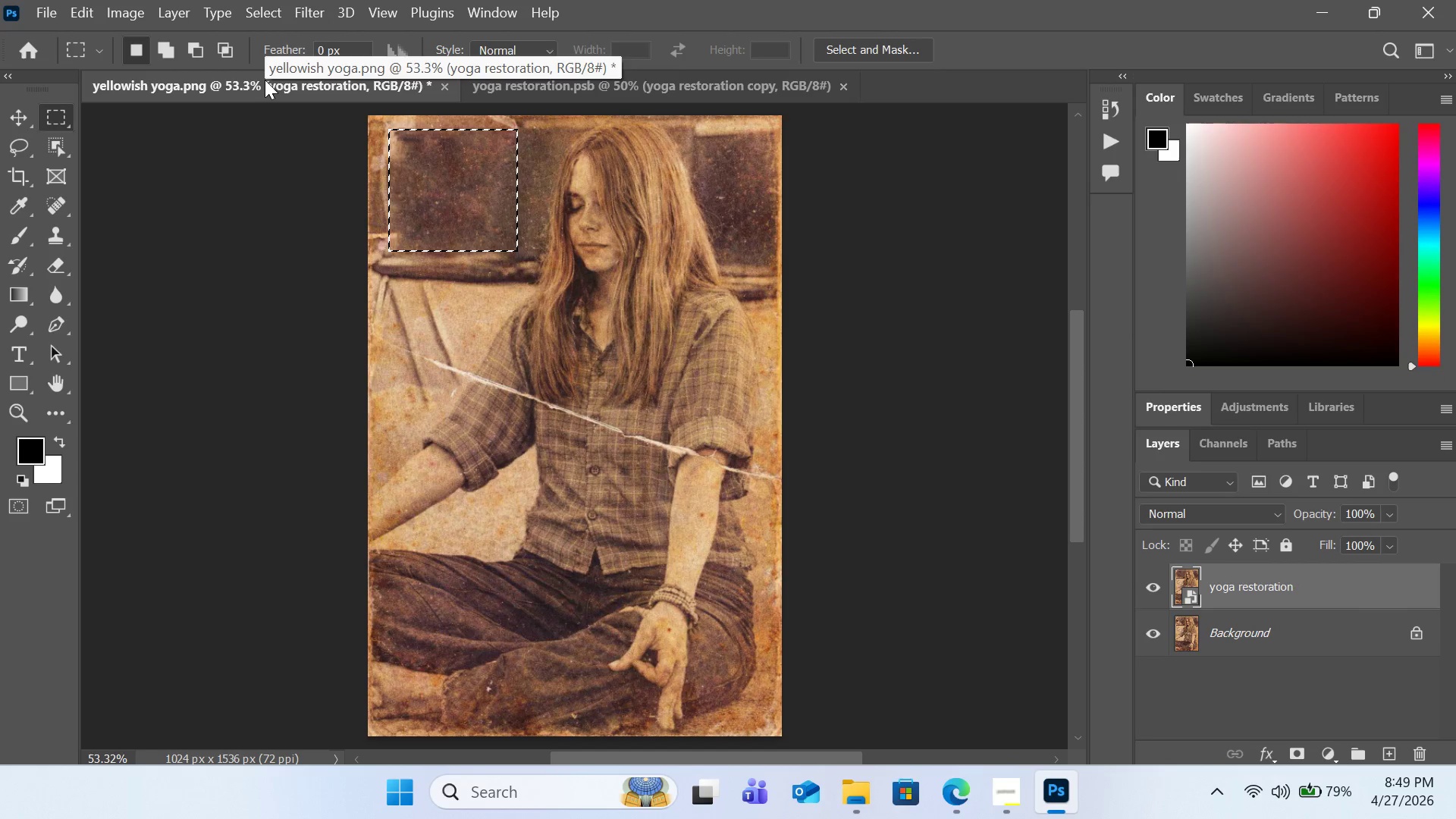 
key(Control+Equal)
 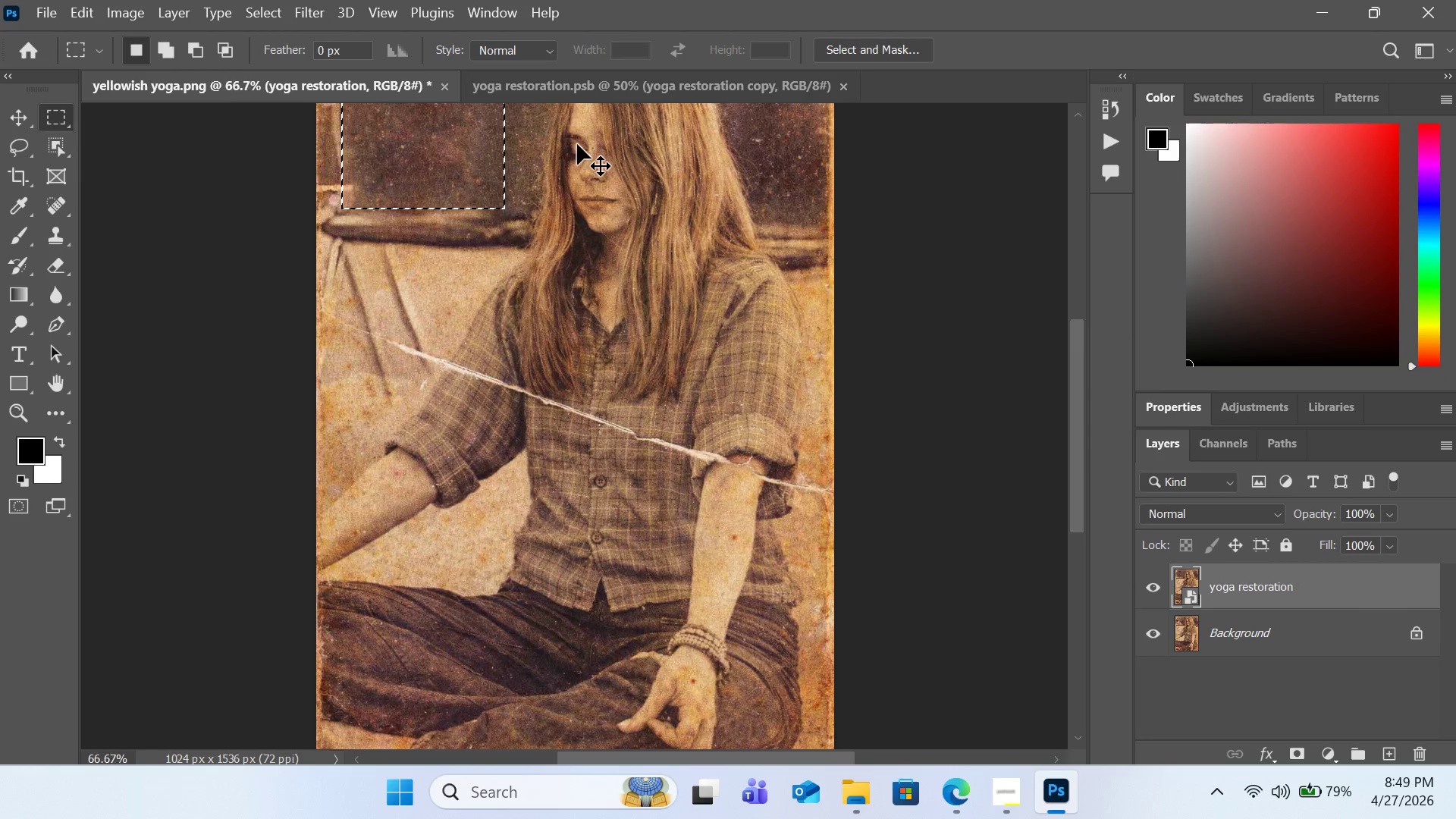 
key(Control+Equal)
 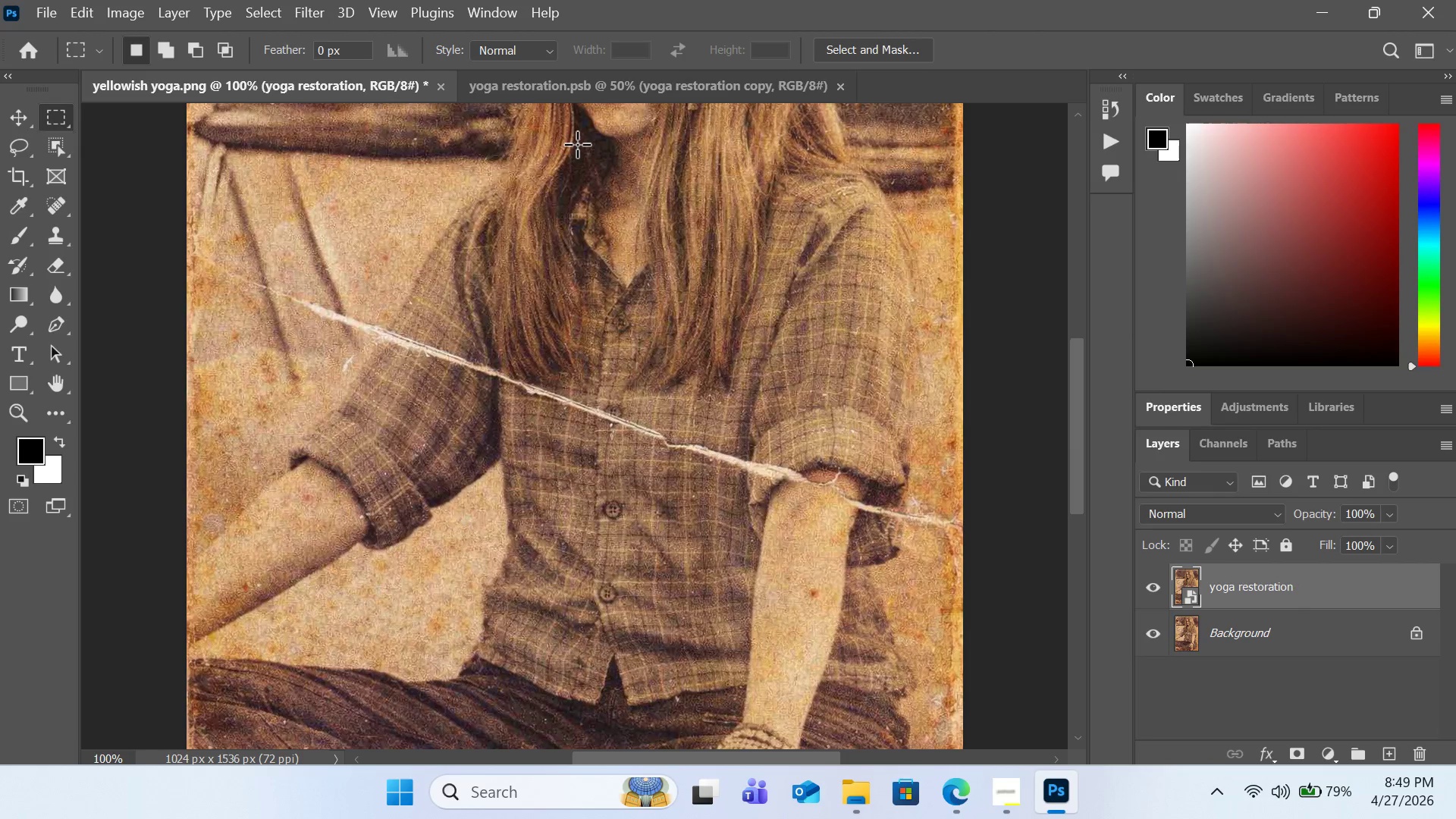 
key(H)
 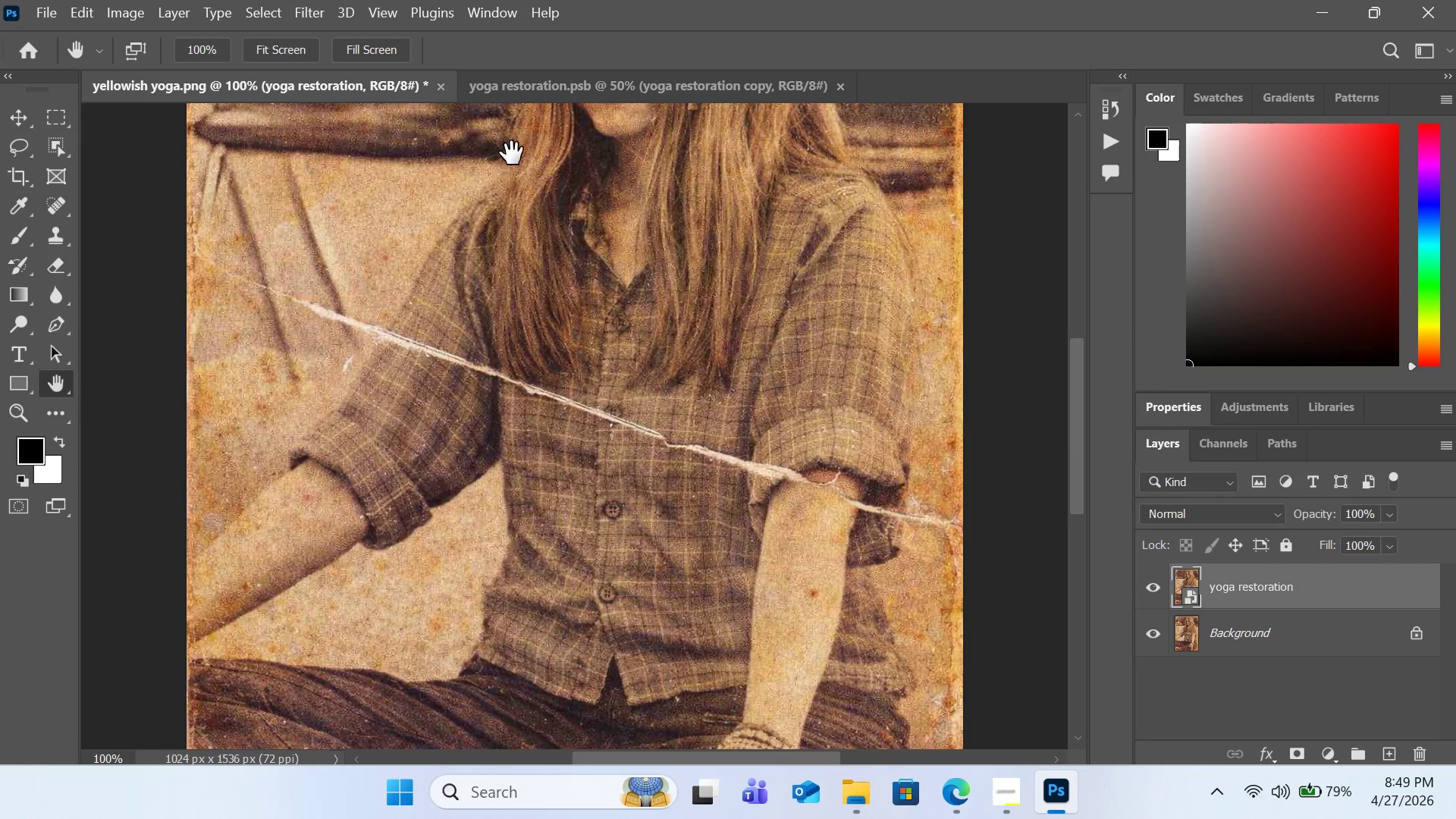 
left_click_drag(start_coordinate=[513, 158], to_coordinate=[678, 437])
 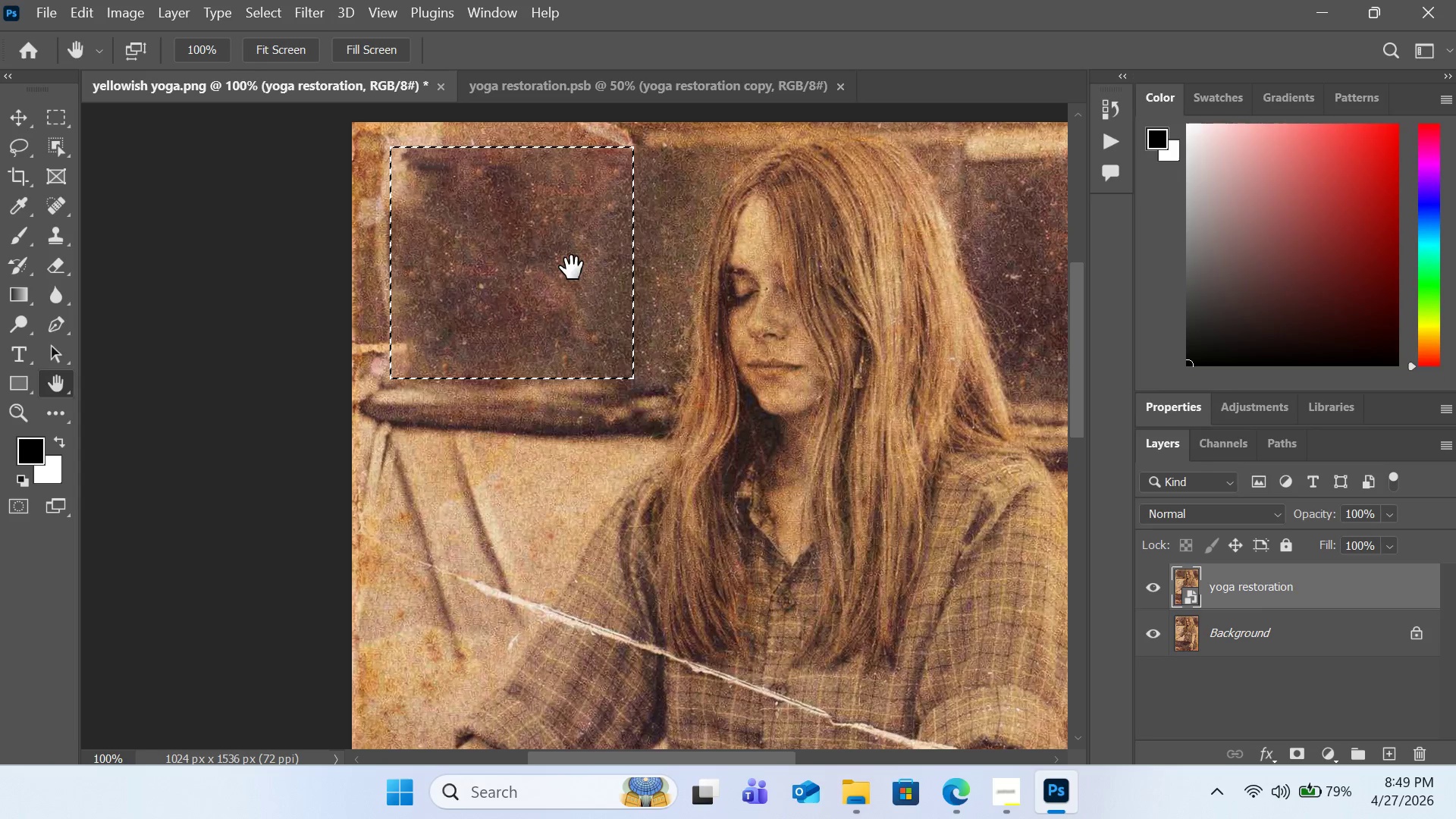 
left_click_drag(start_coordinate=[572, 268], to_coordinate=[584, 321])
 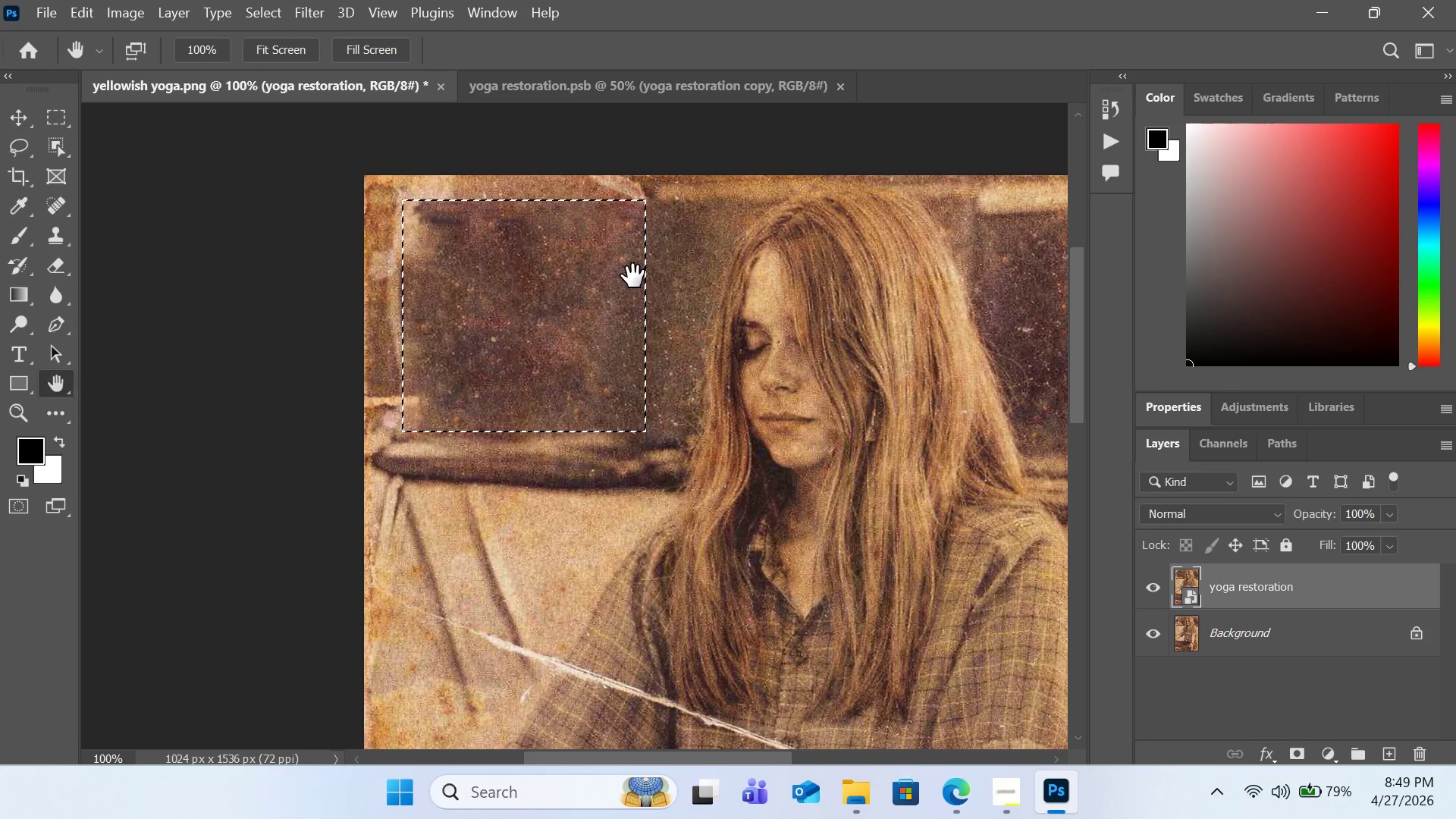 
key(Control+Equal)
 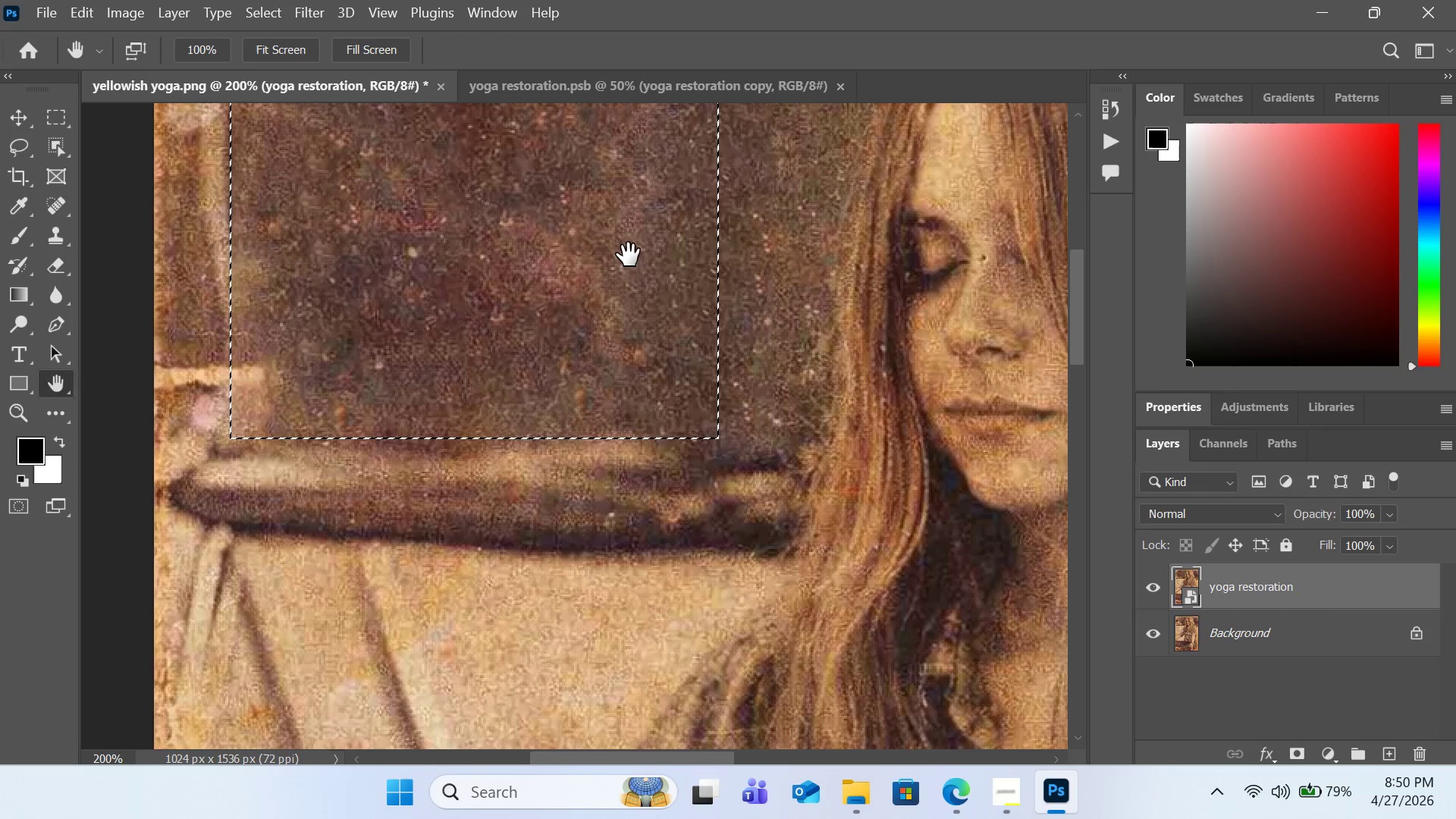 
left_click_drag(start_coordinate=[621, 228], to_coordinate=[675, 433])
 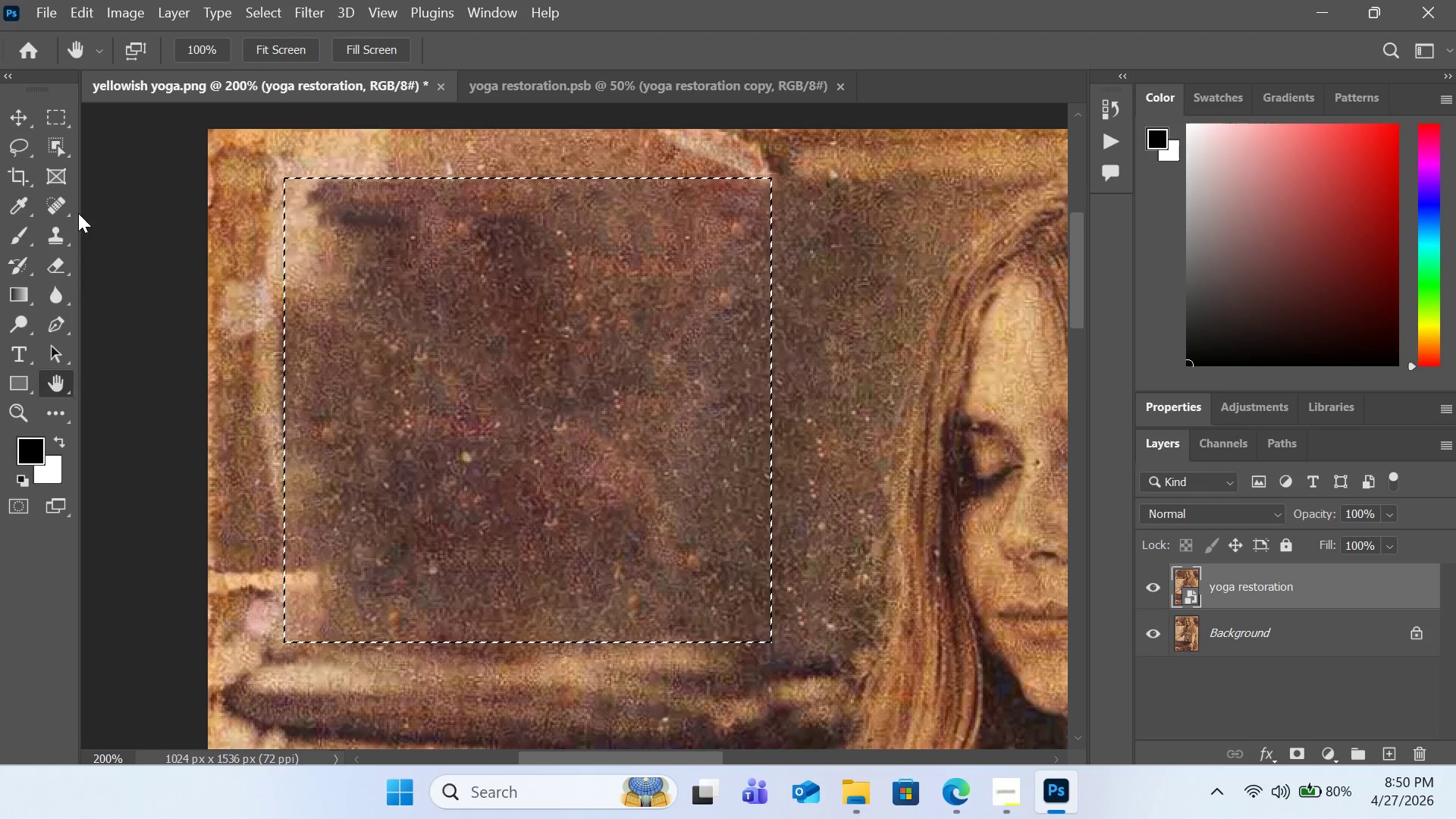 
hold_key(key=ControlLeft, duration=0.38)
 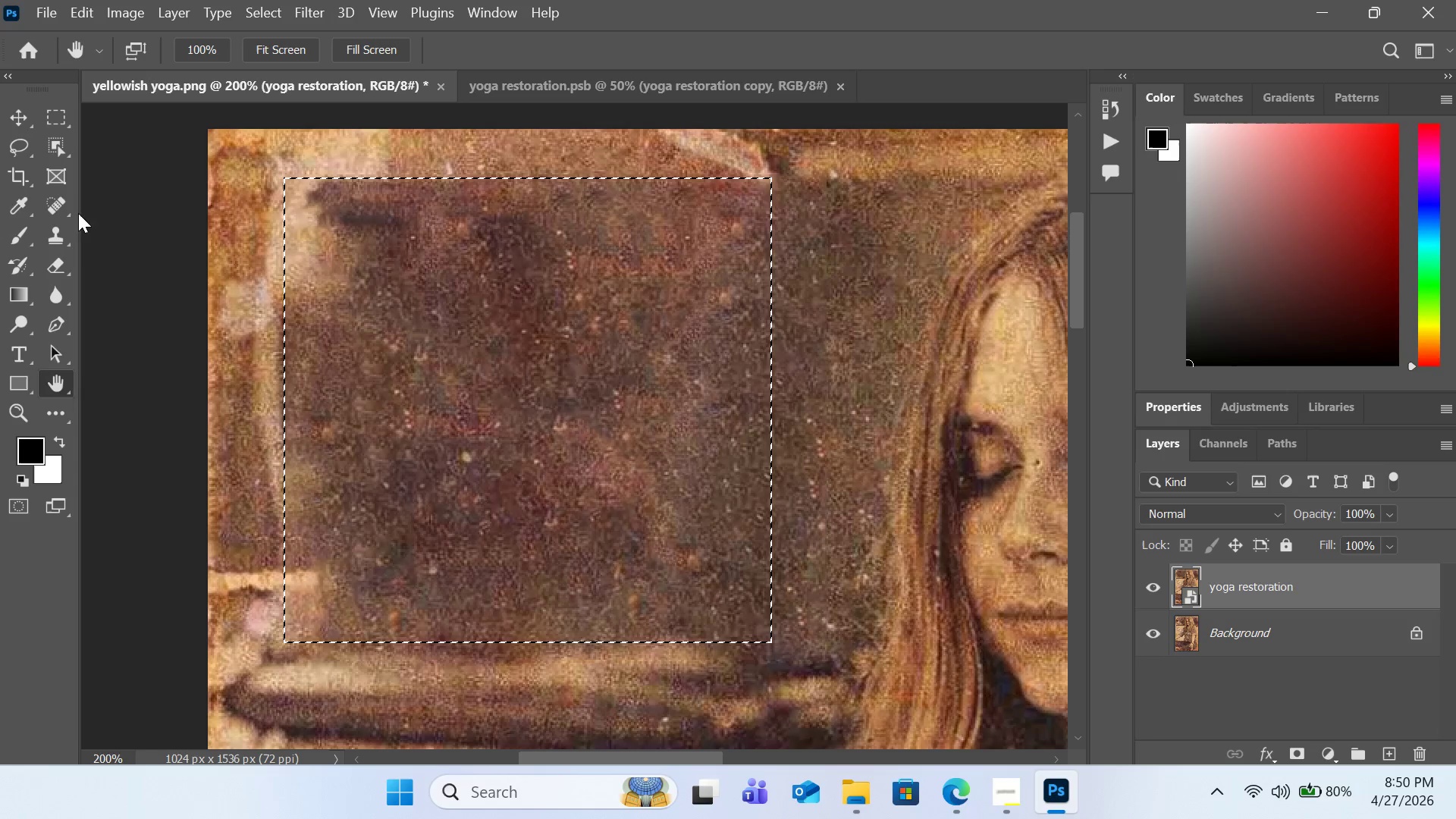 
key(Control+D)
 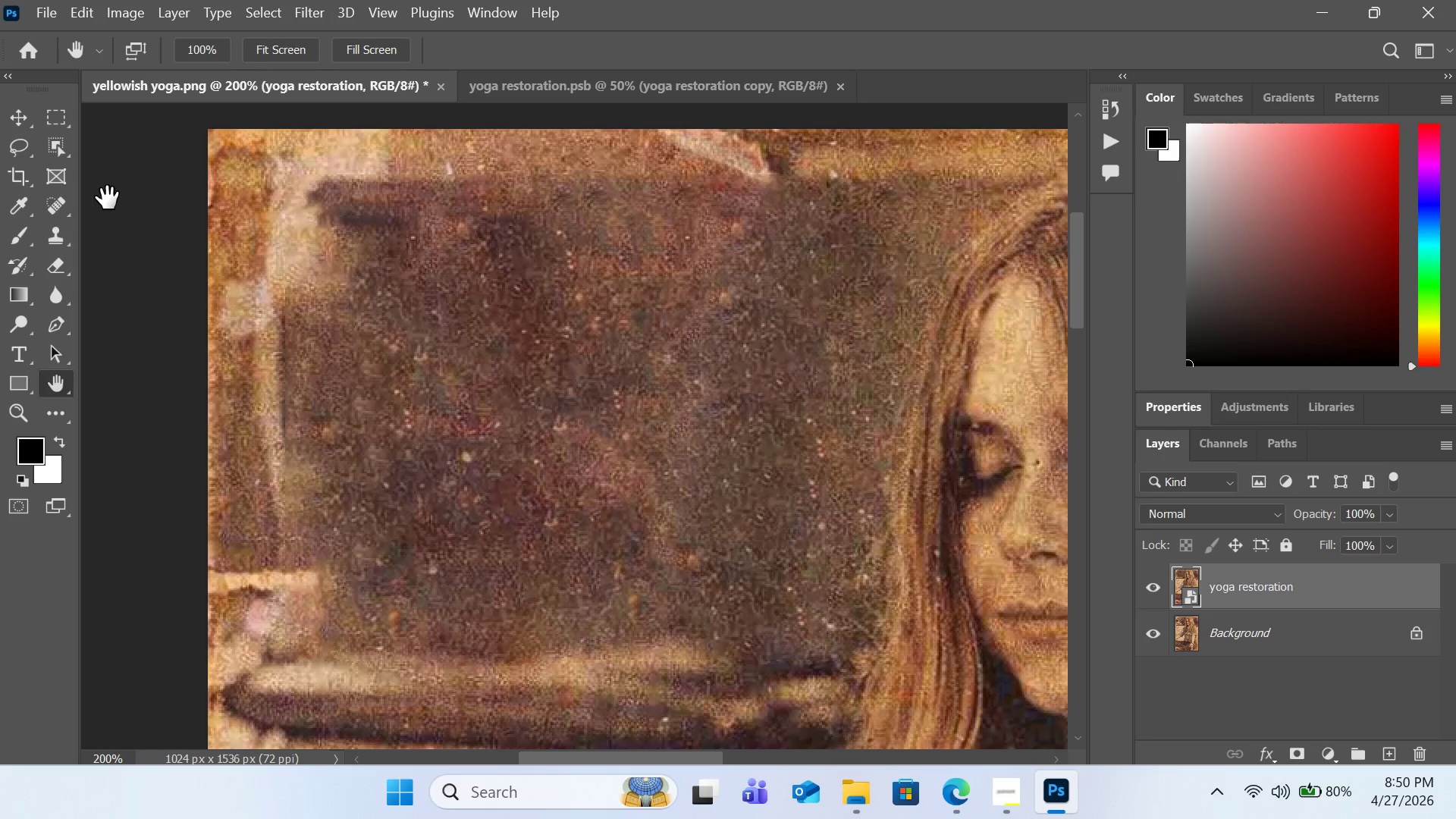 
wait(6.42)
 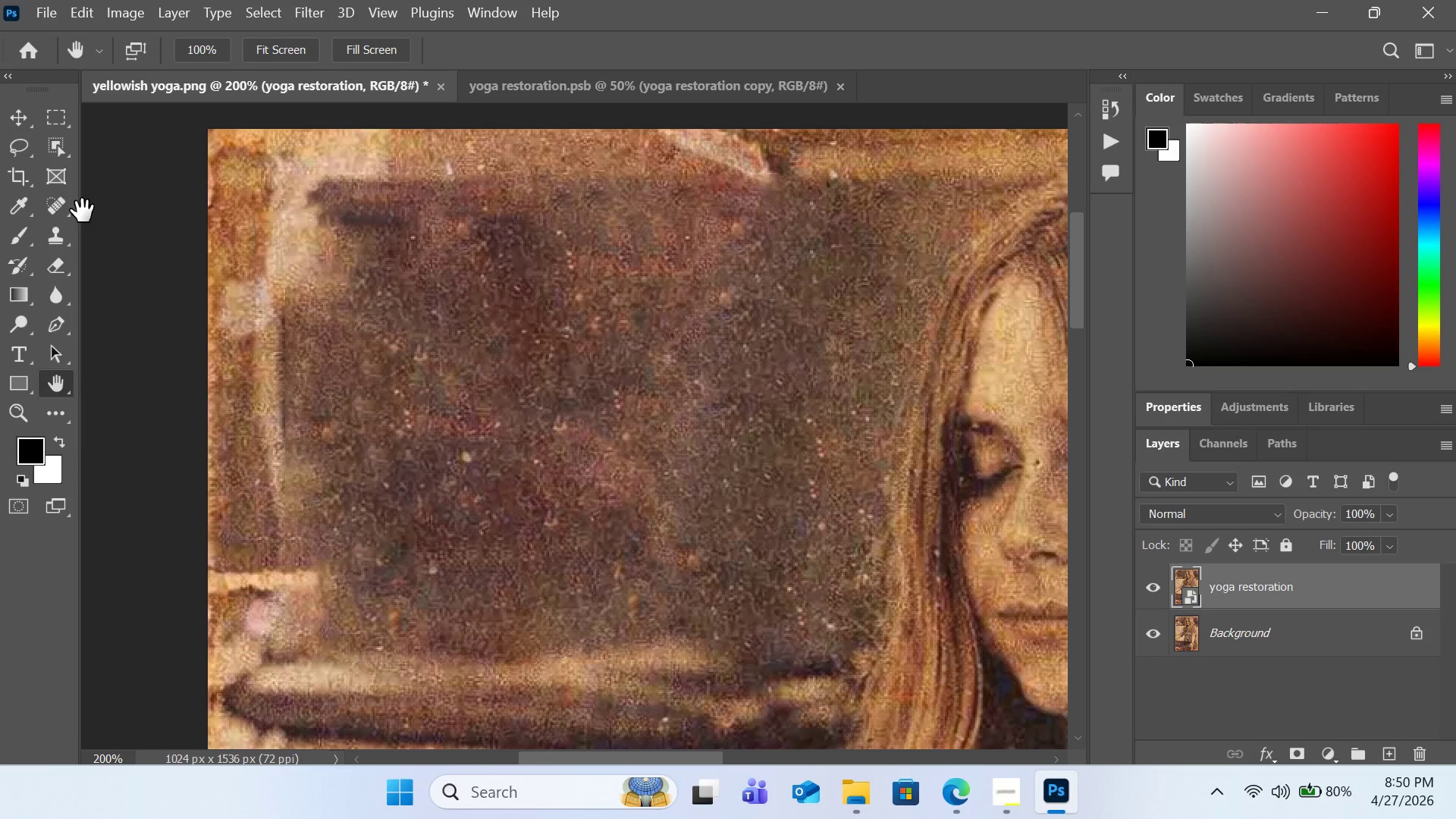 
left_click([62, 229])
 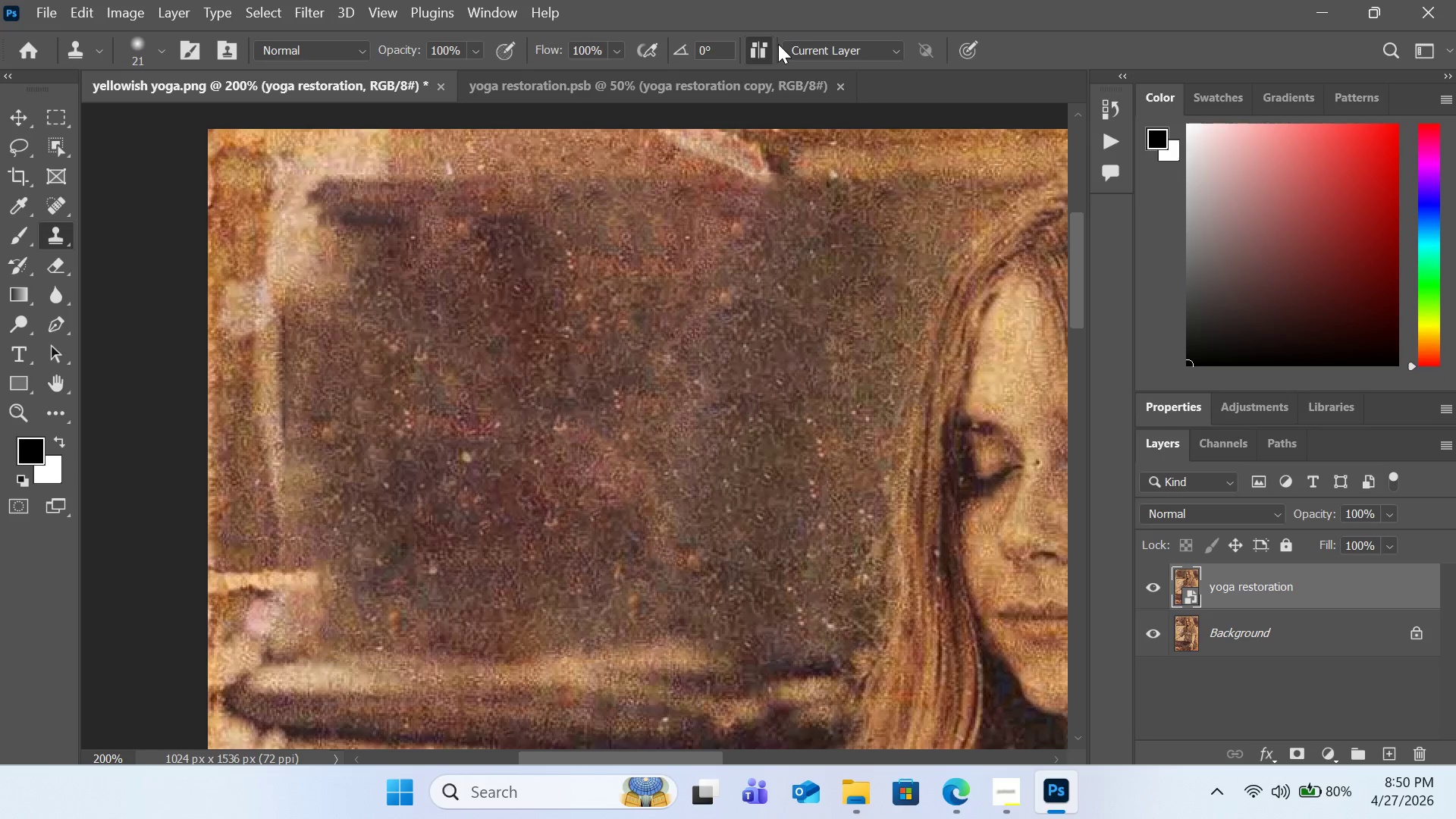 
wait(6.89)
 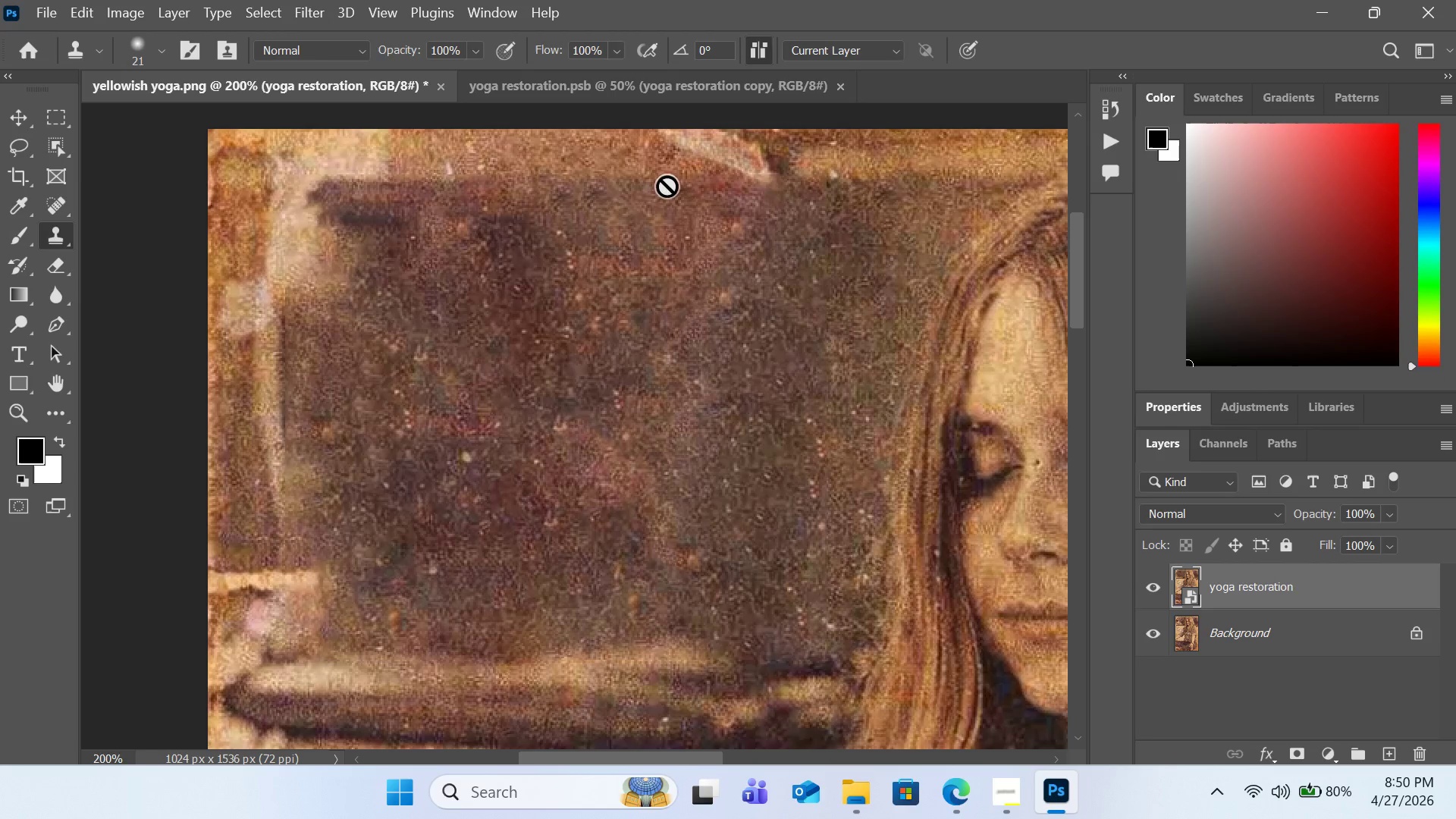 
left_click([717, 80])
 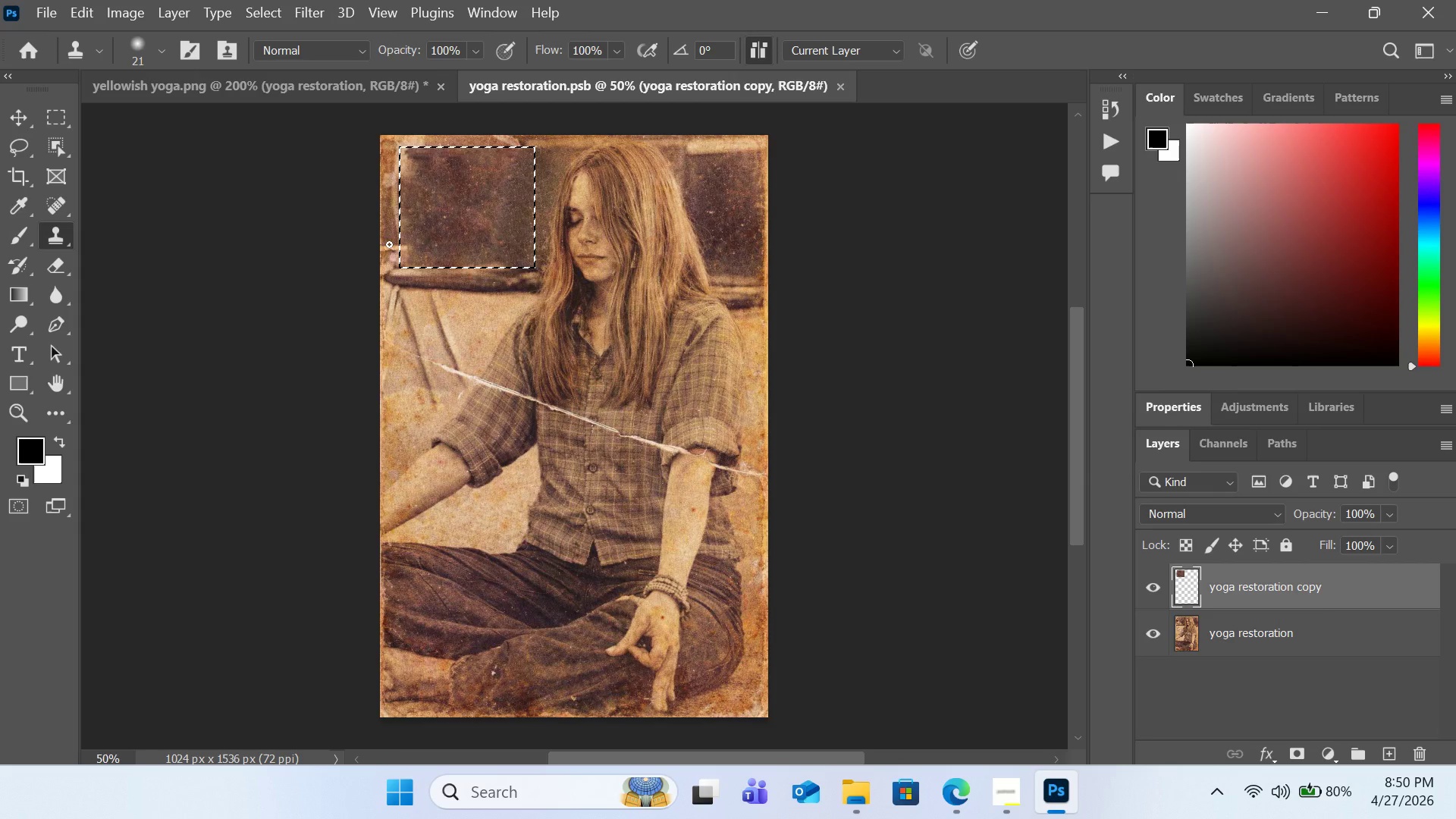 
key(Control+Equal)
 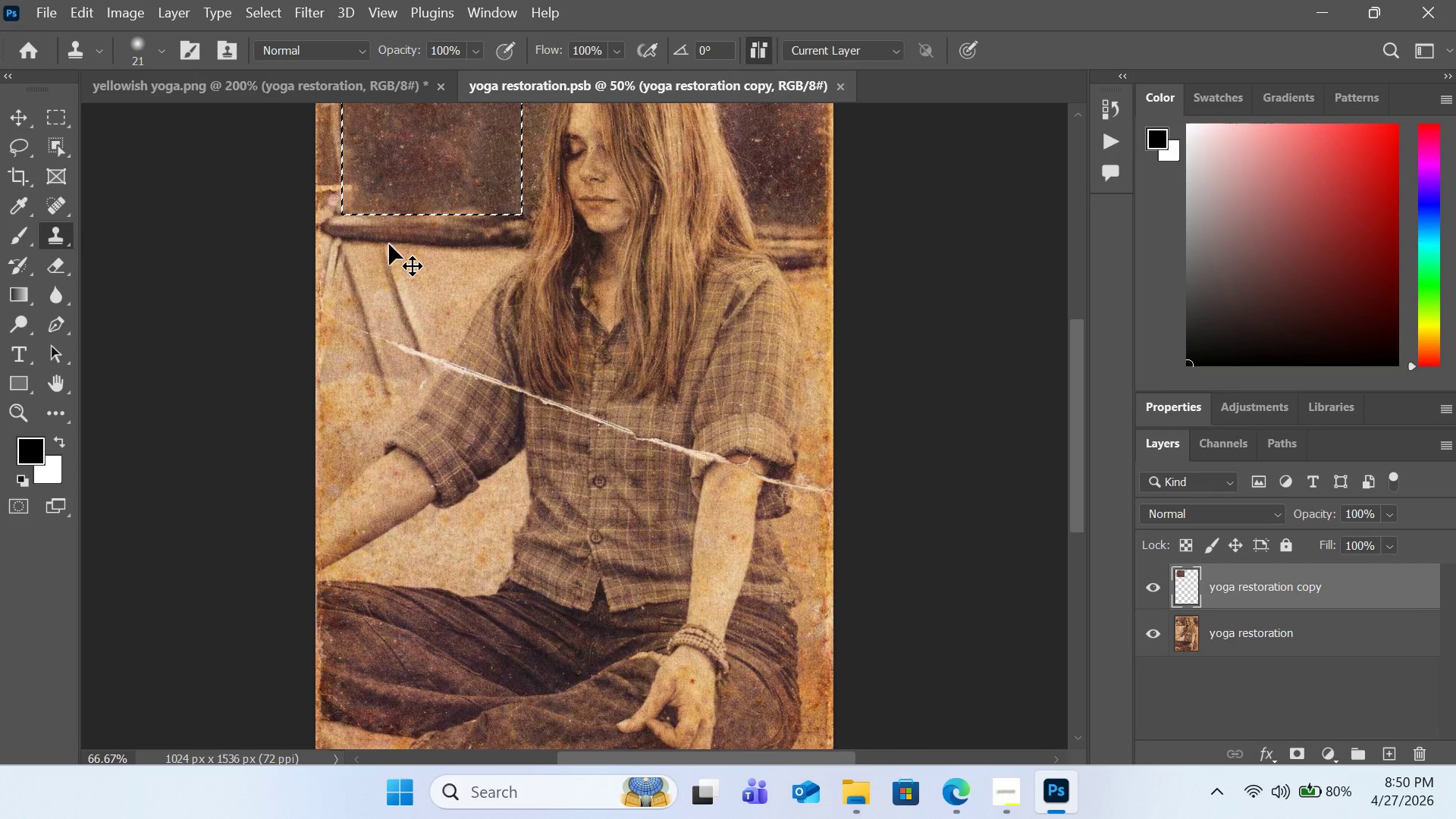 
key(Control+Equal)
 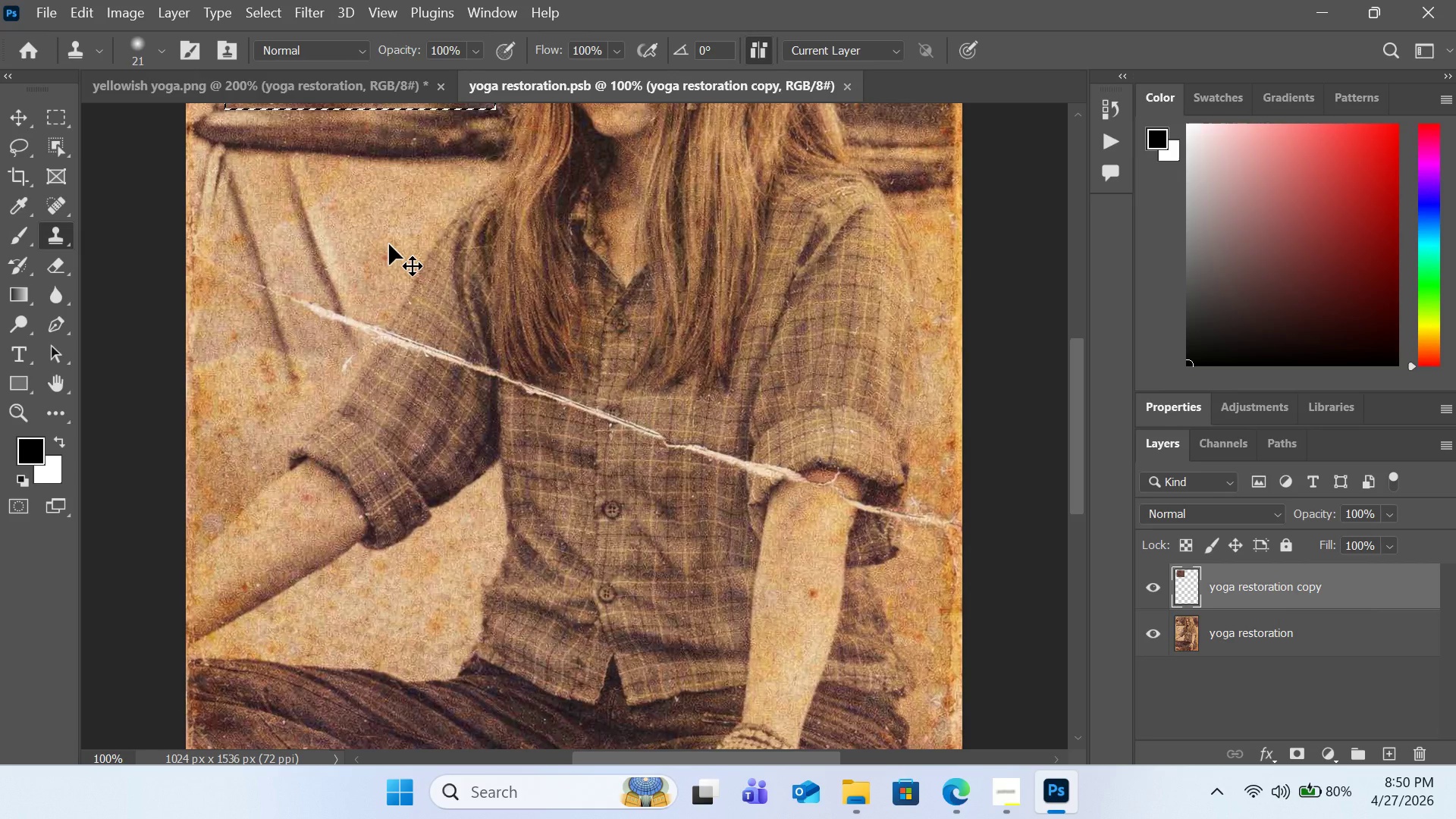 
key(Control+Equal)
 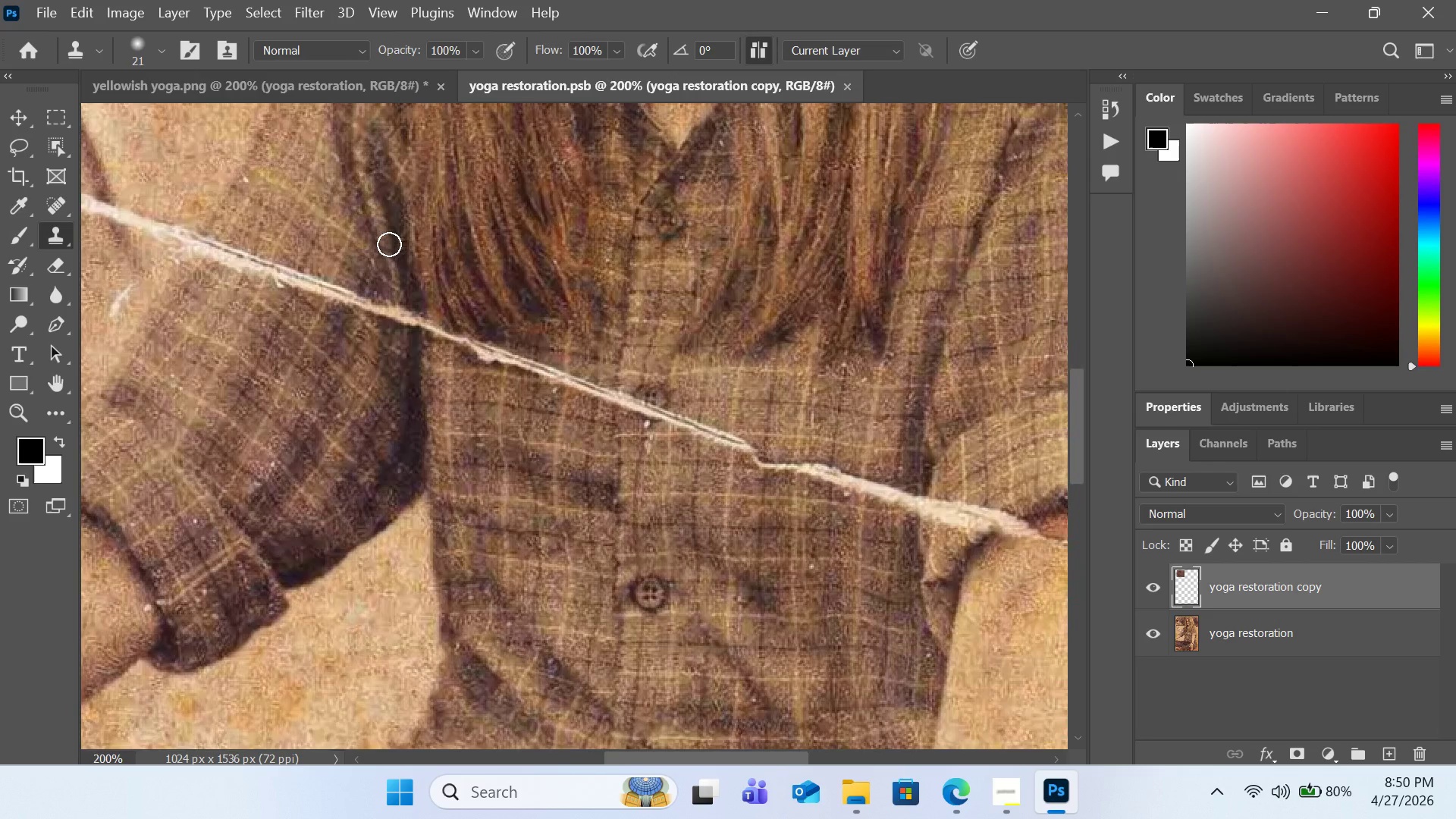 
key(H)
 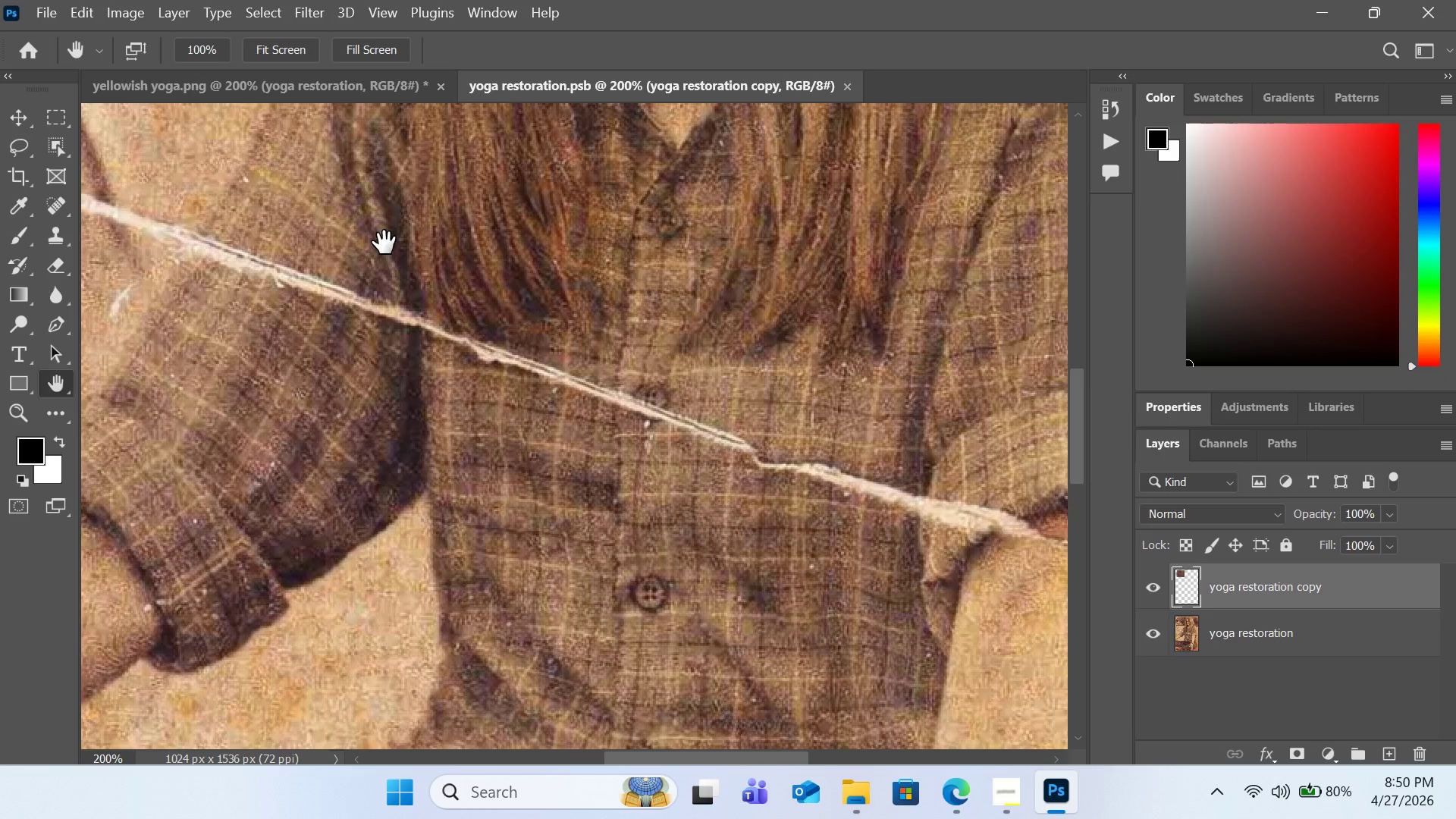 
left_click_drag(start_coordinate=[384, 243], to_coordinate=[388, 250])
 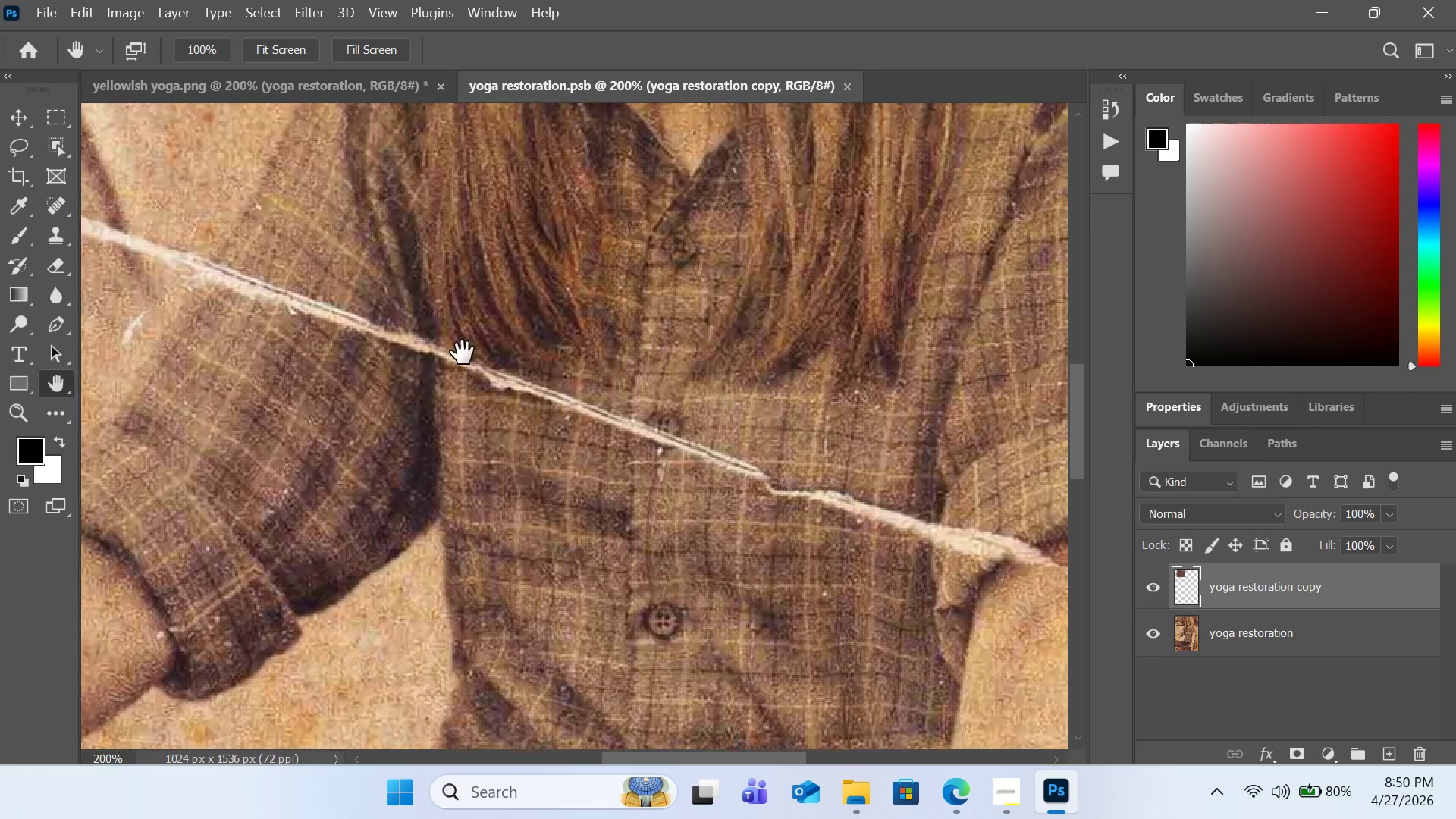 
left_click_drag(start_coordinate=[393, 259], to_coordinate=[397, 265])
 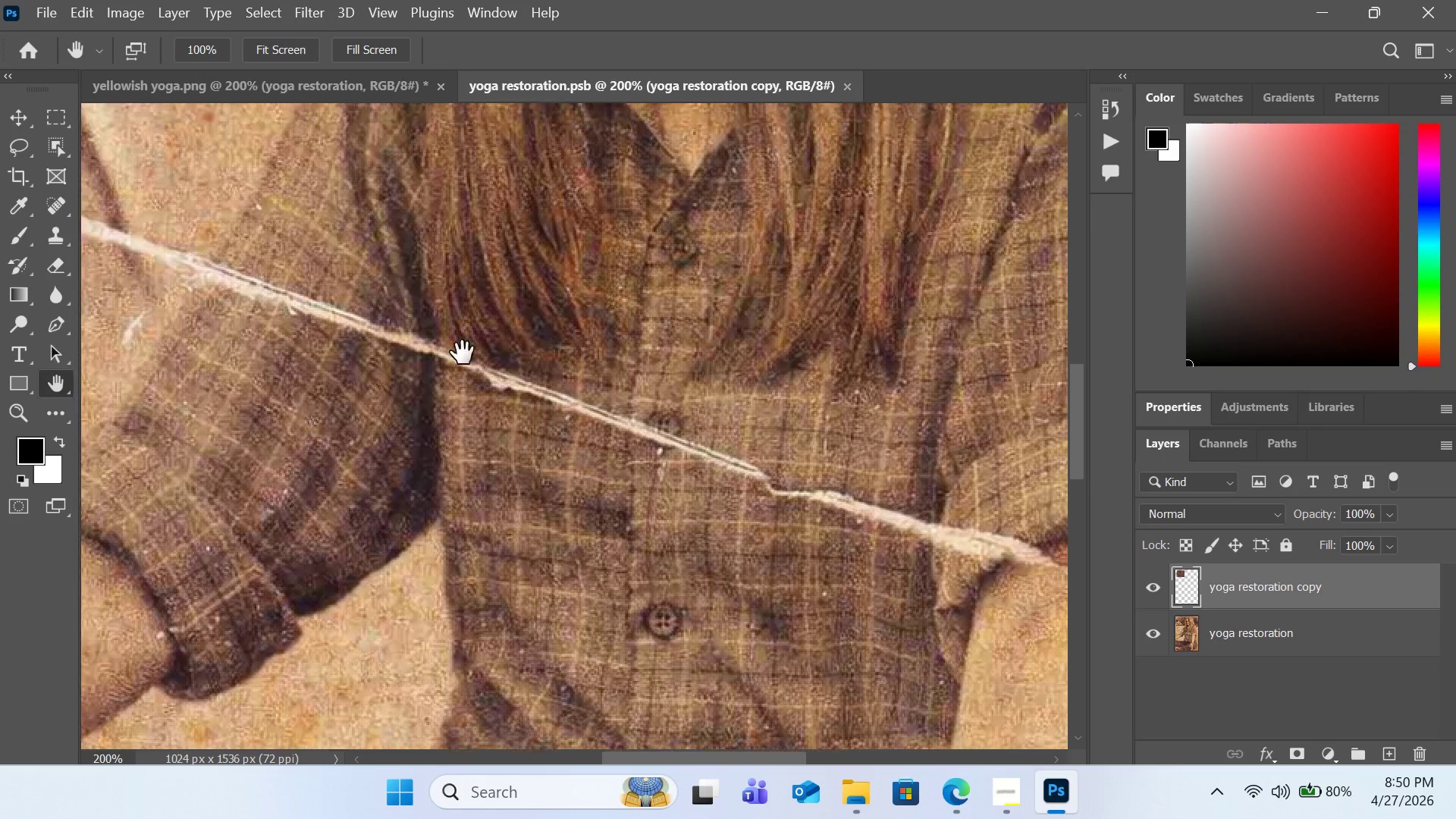 
left_click_drag(start_coordinate=[404, 272], to_coordinate=[604, 511])
 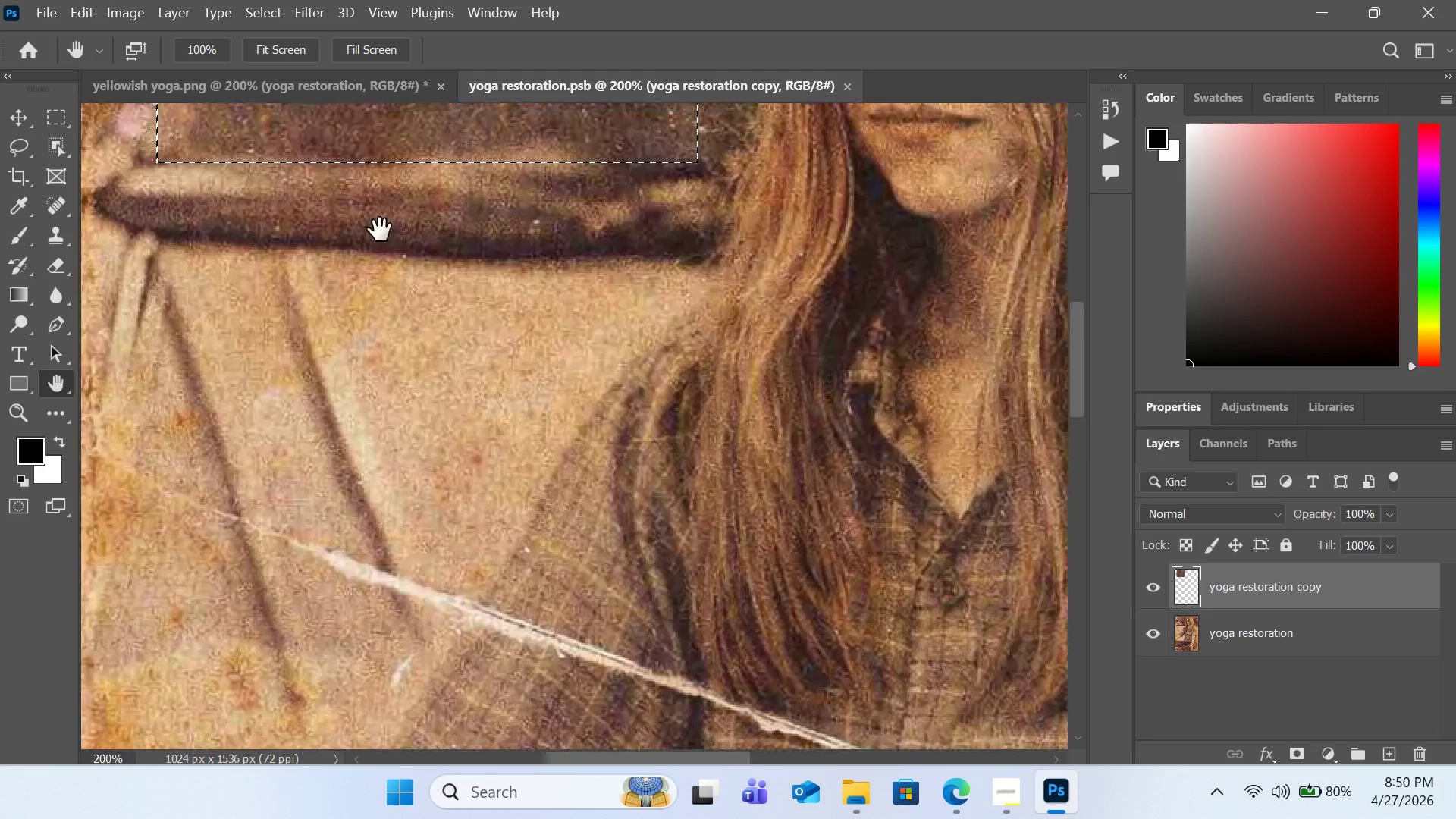 
left_click_drag(start_coordinate=[382, 230], to_coordinate=[434, 449])
 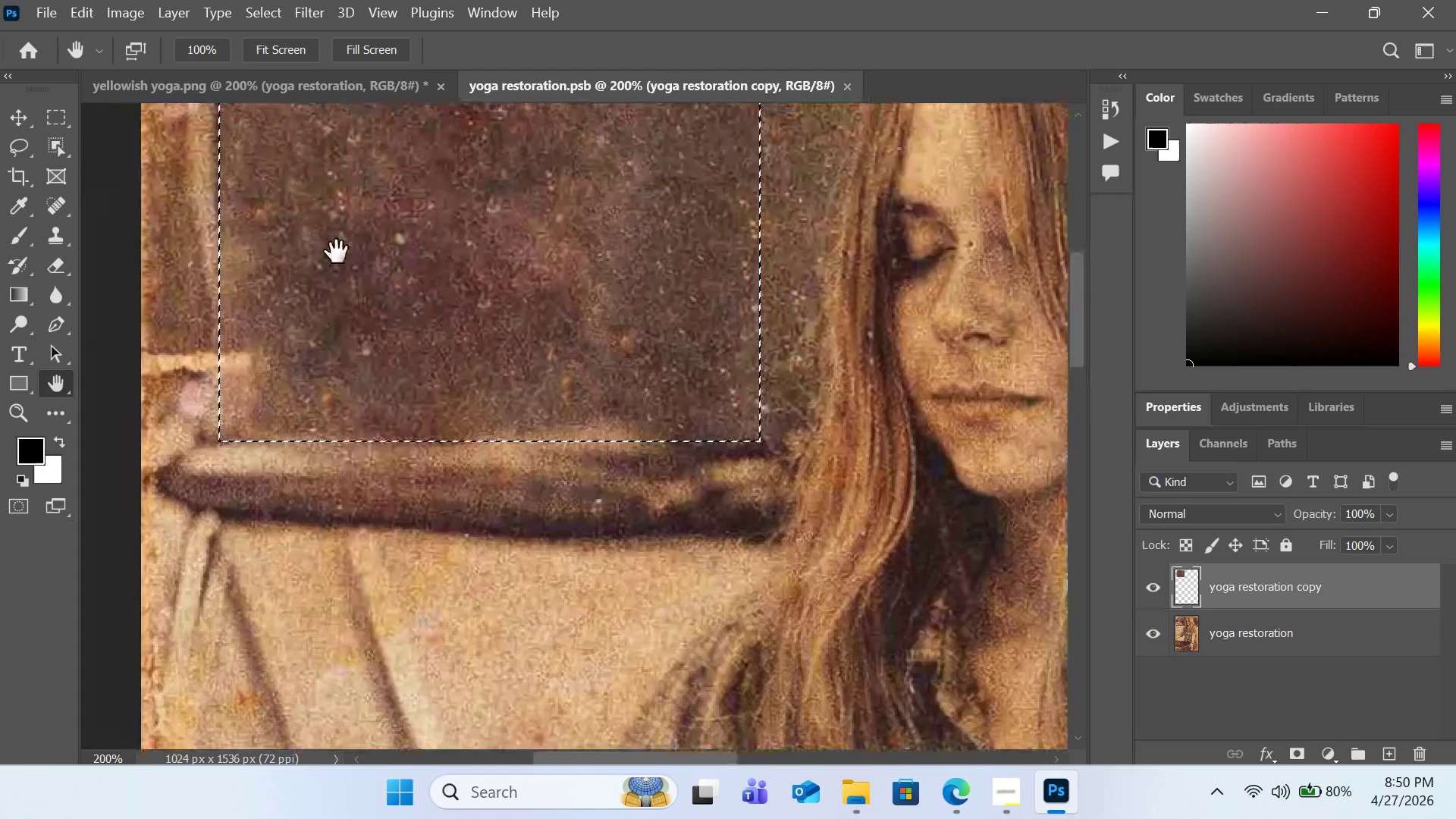 
left_click_drag(start_coordinate=[320, 212], to_coordinate=[362, 388])
 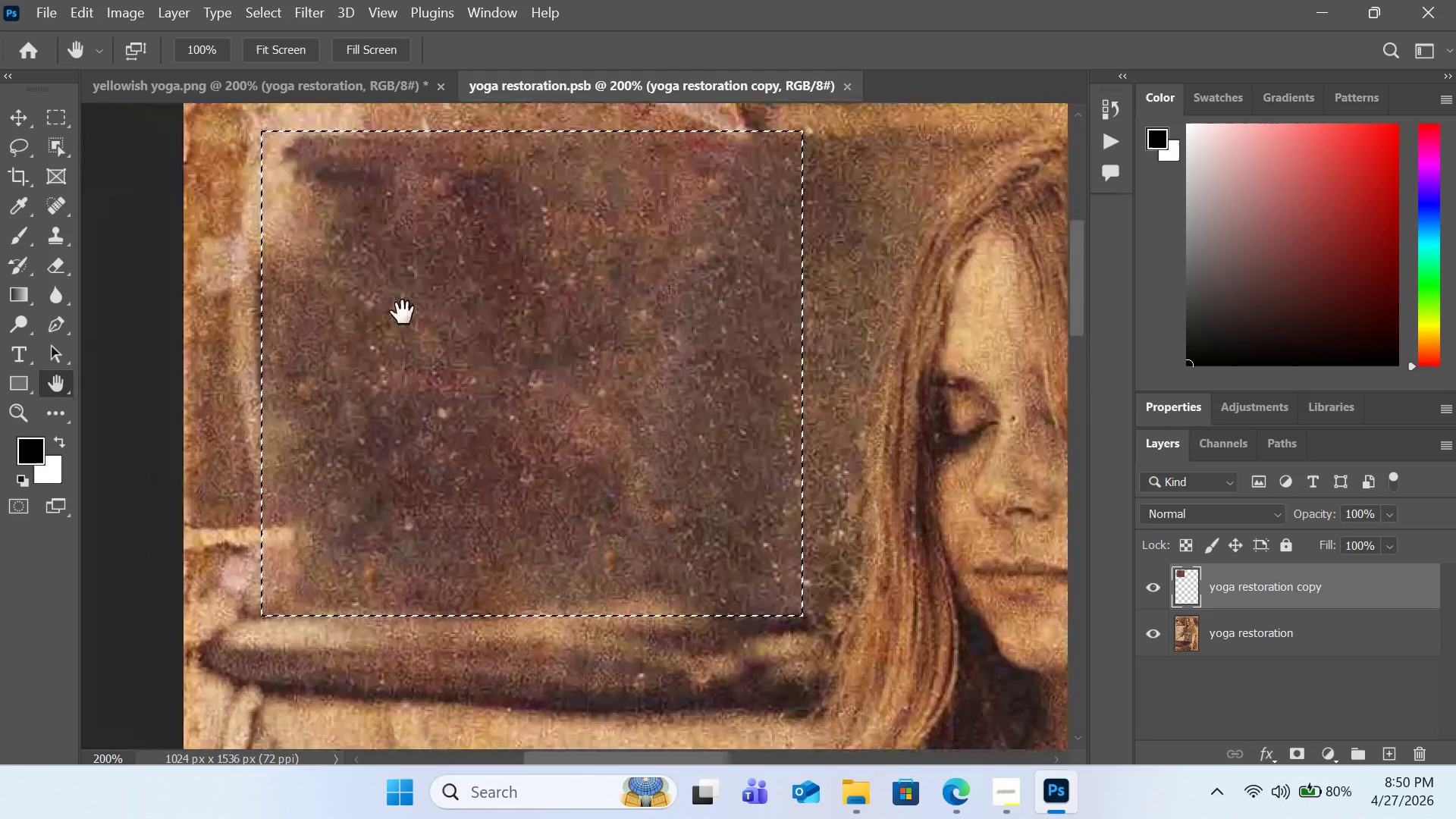 
left_click_drag(start_coordinate=[401, 284], to_coordinate=[403, 377])
 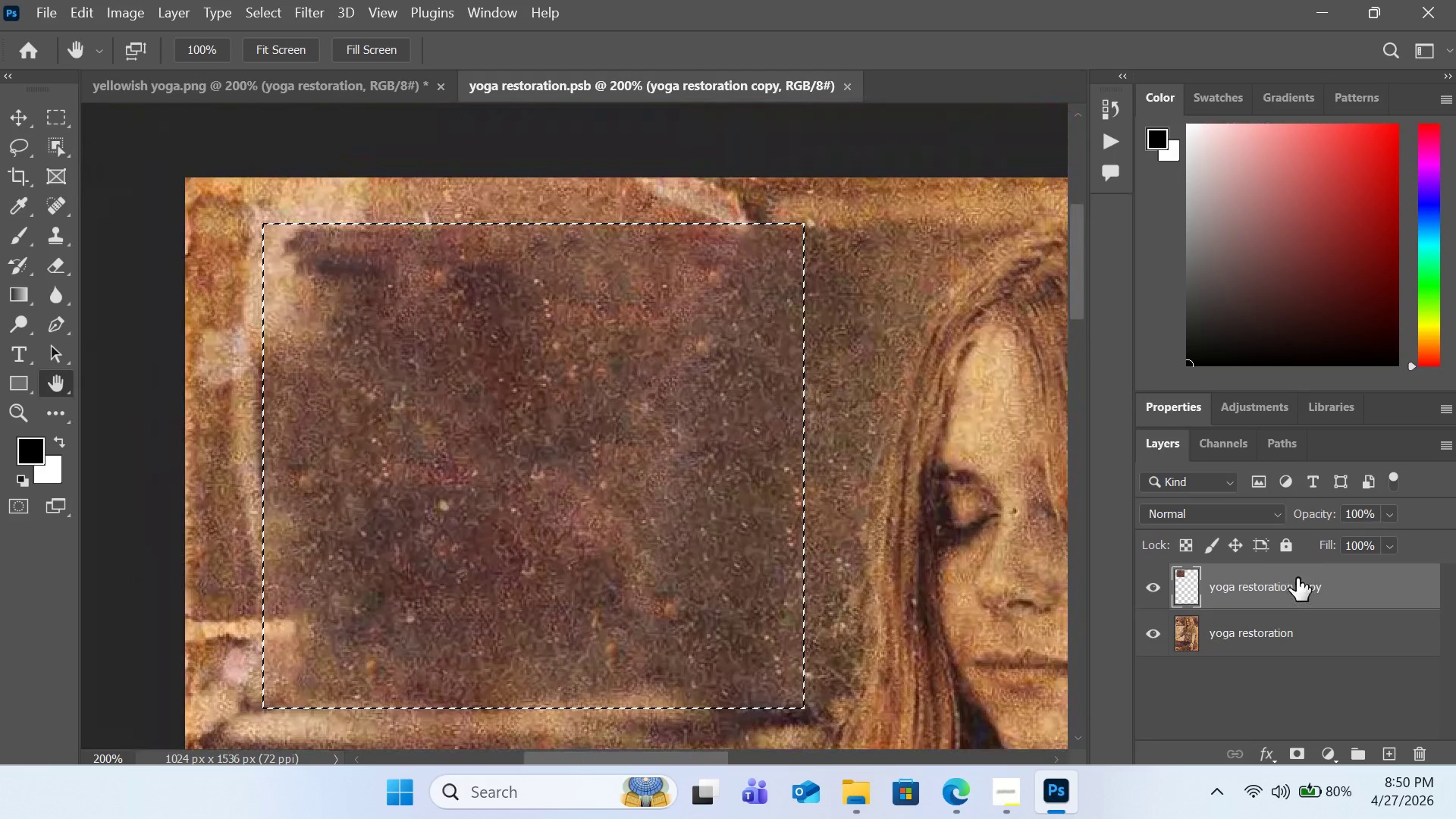 
double_click([1297, 585])
 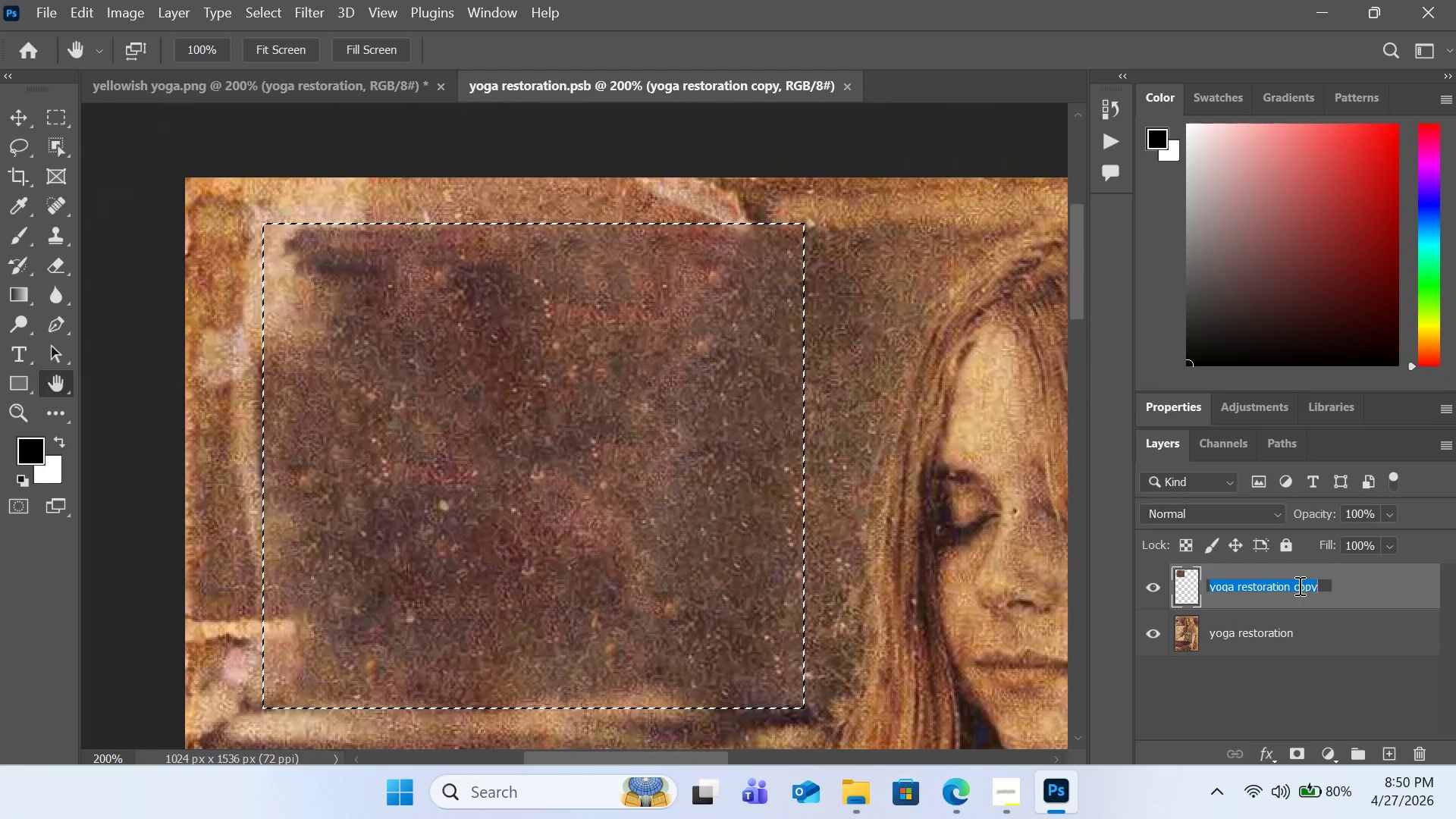 
type(wallpi)
key(Backspace)
key(Backspace)
type(fix)
 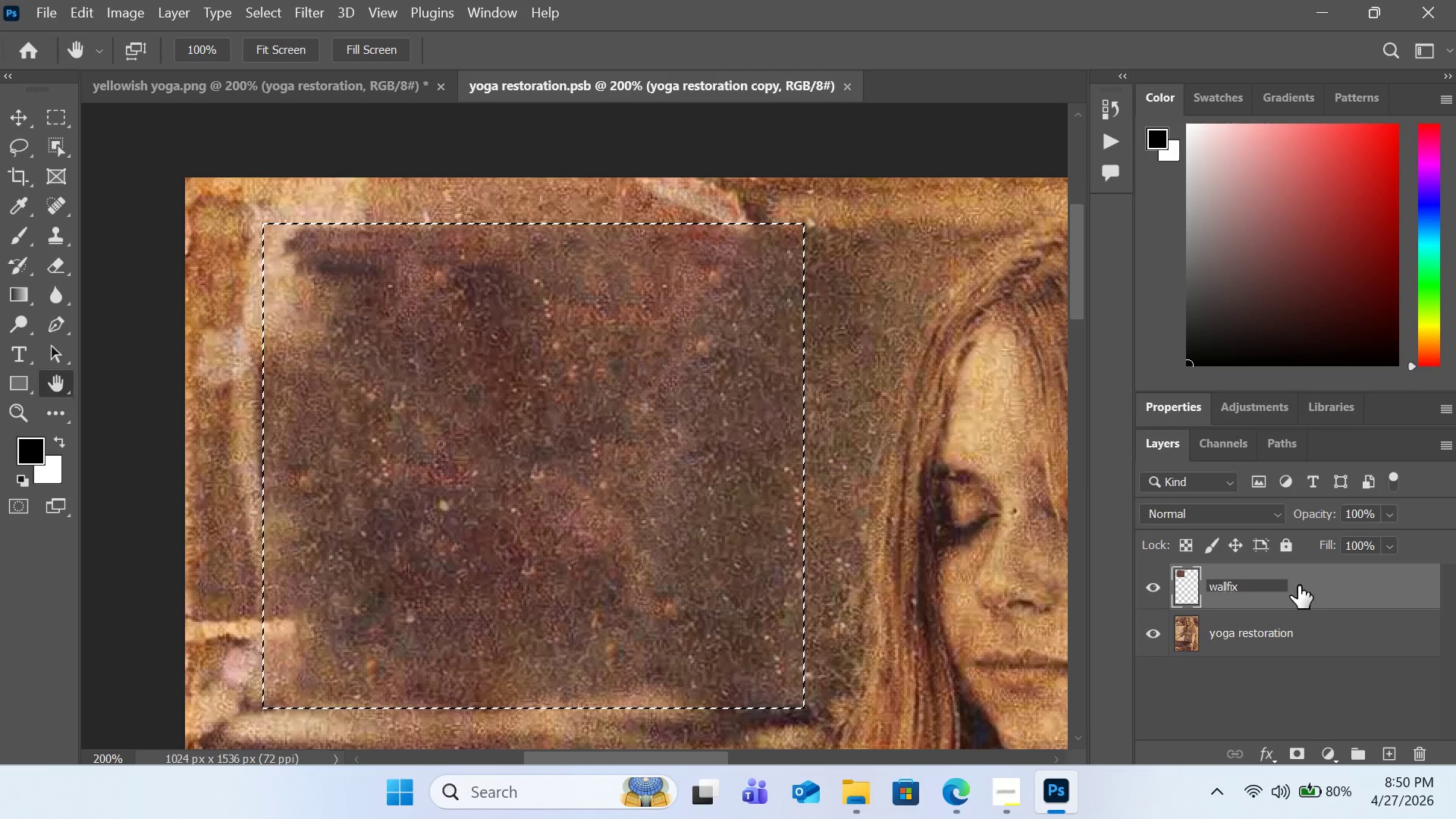 
key(Enter)
 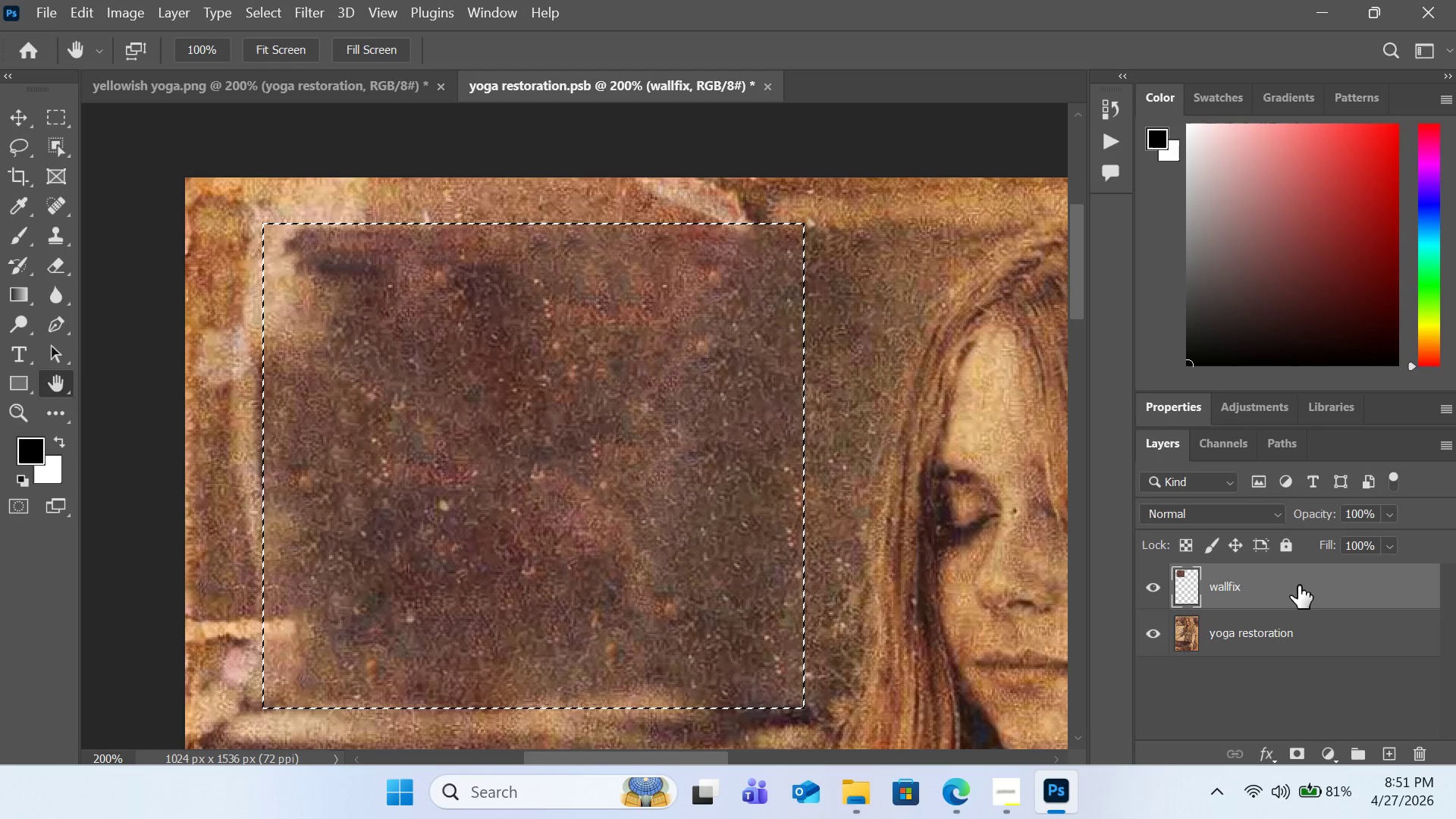 
wait(33.03)
 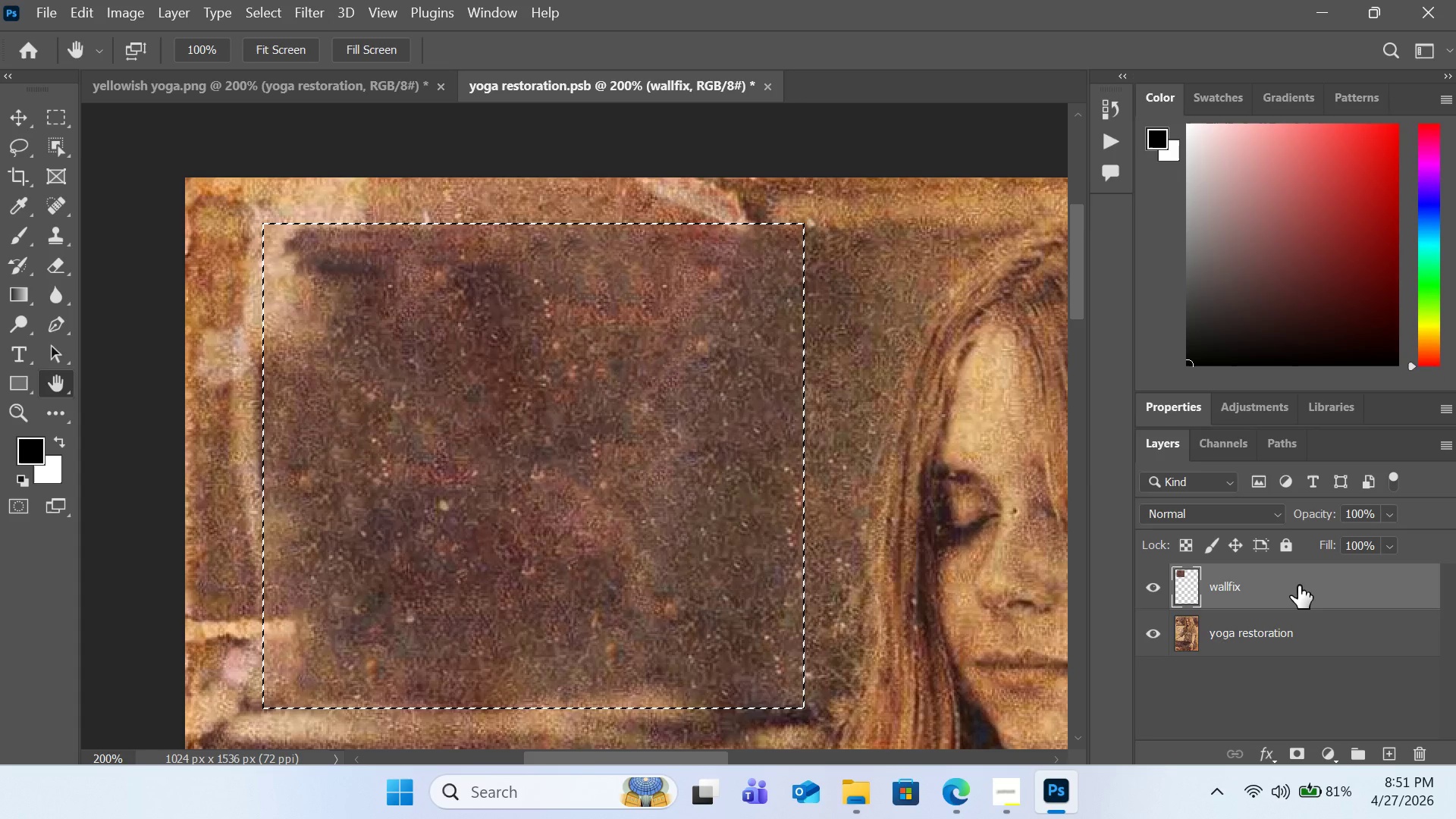 
key(Control+D)
 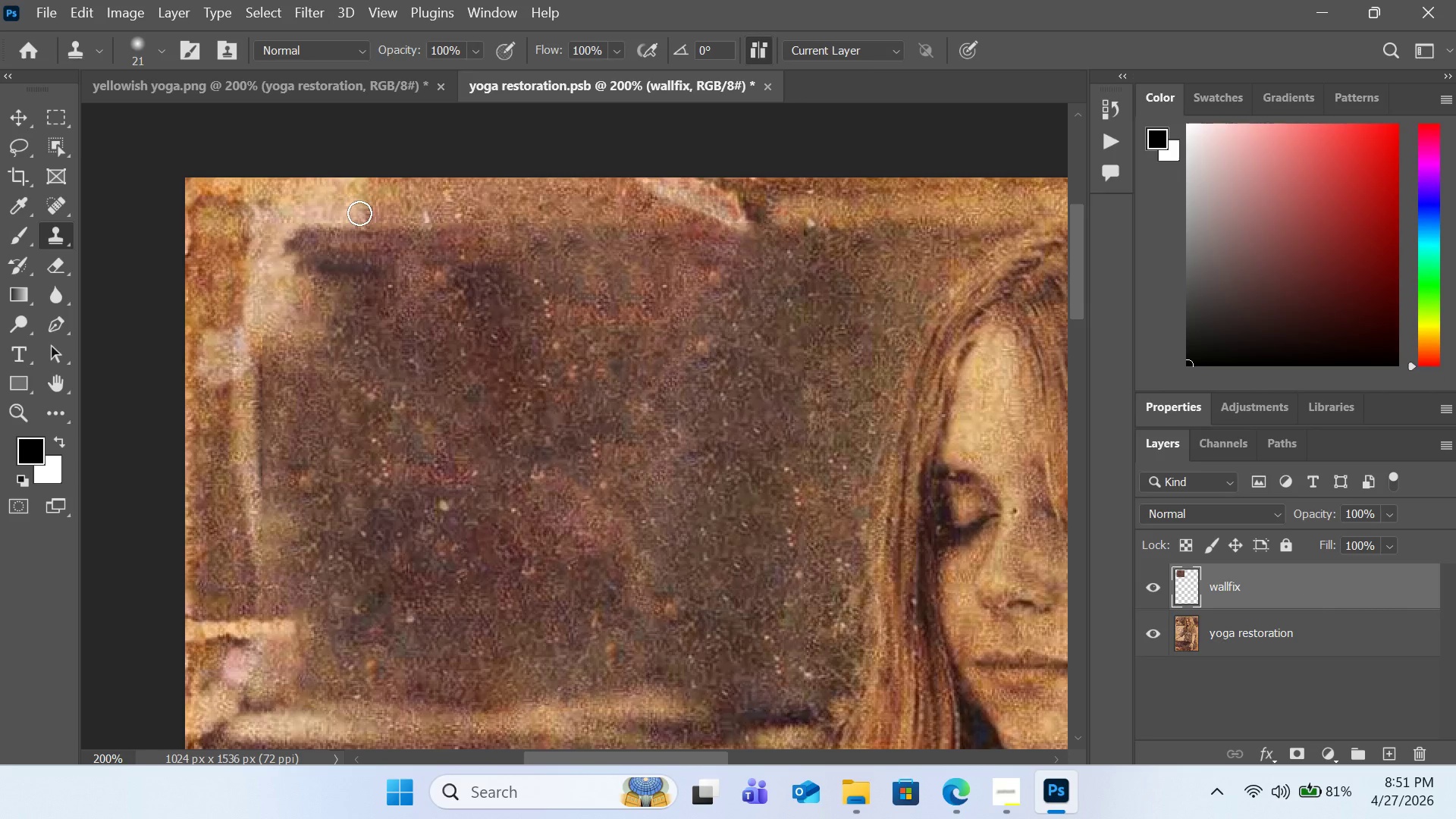 
hold_key(key=AltLeft, duration=1.08)
left_click([334, 206])
 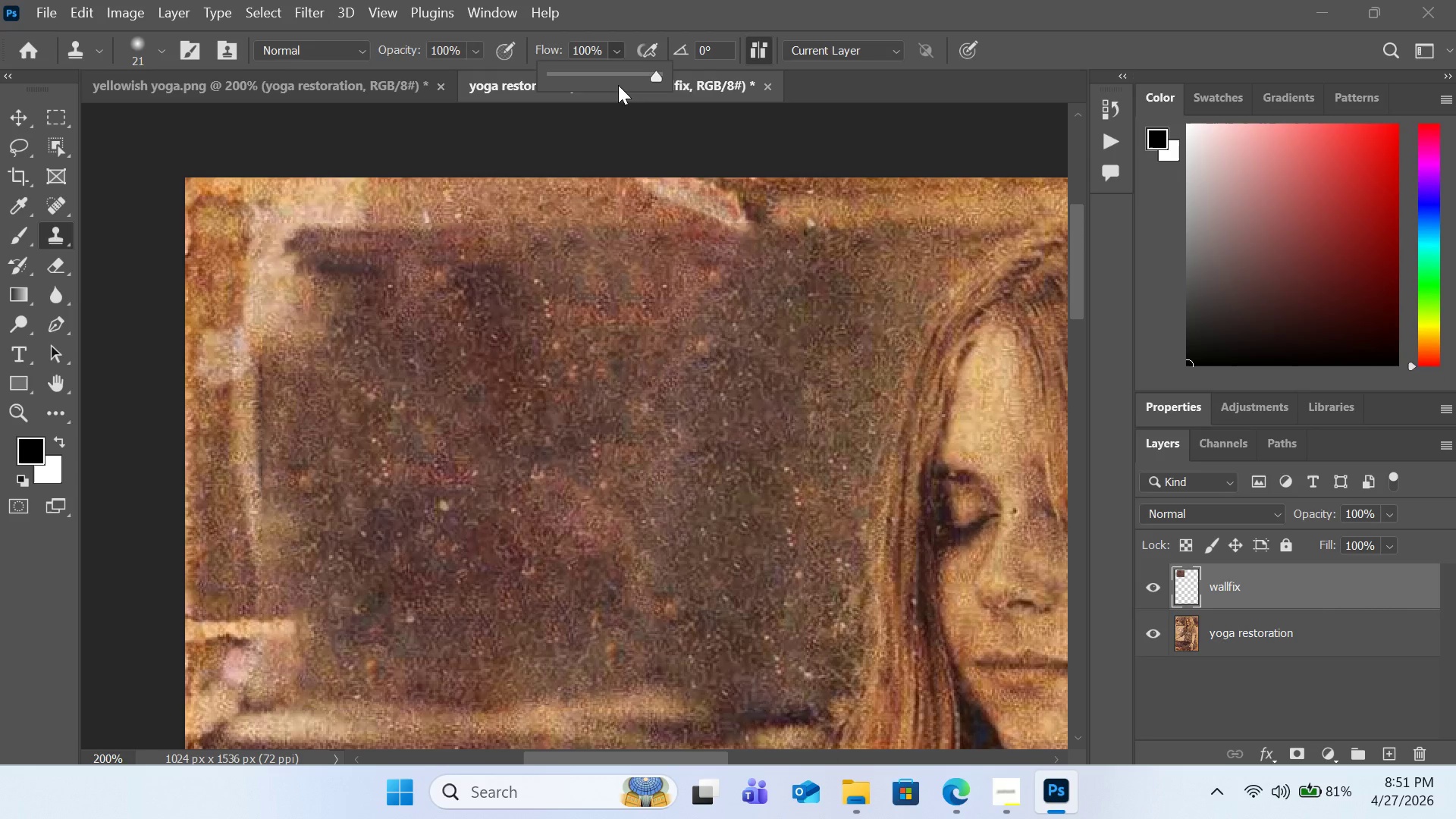 
left_click([634, 79])
 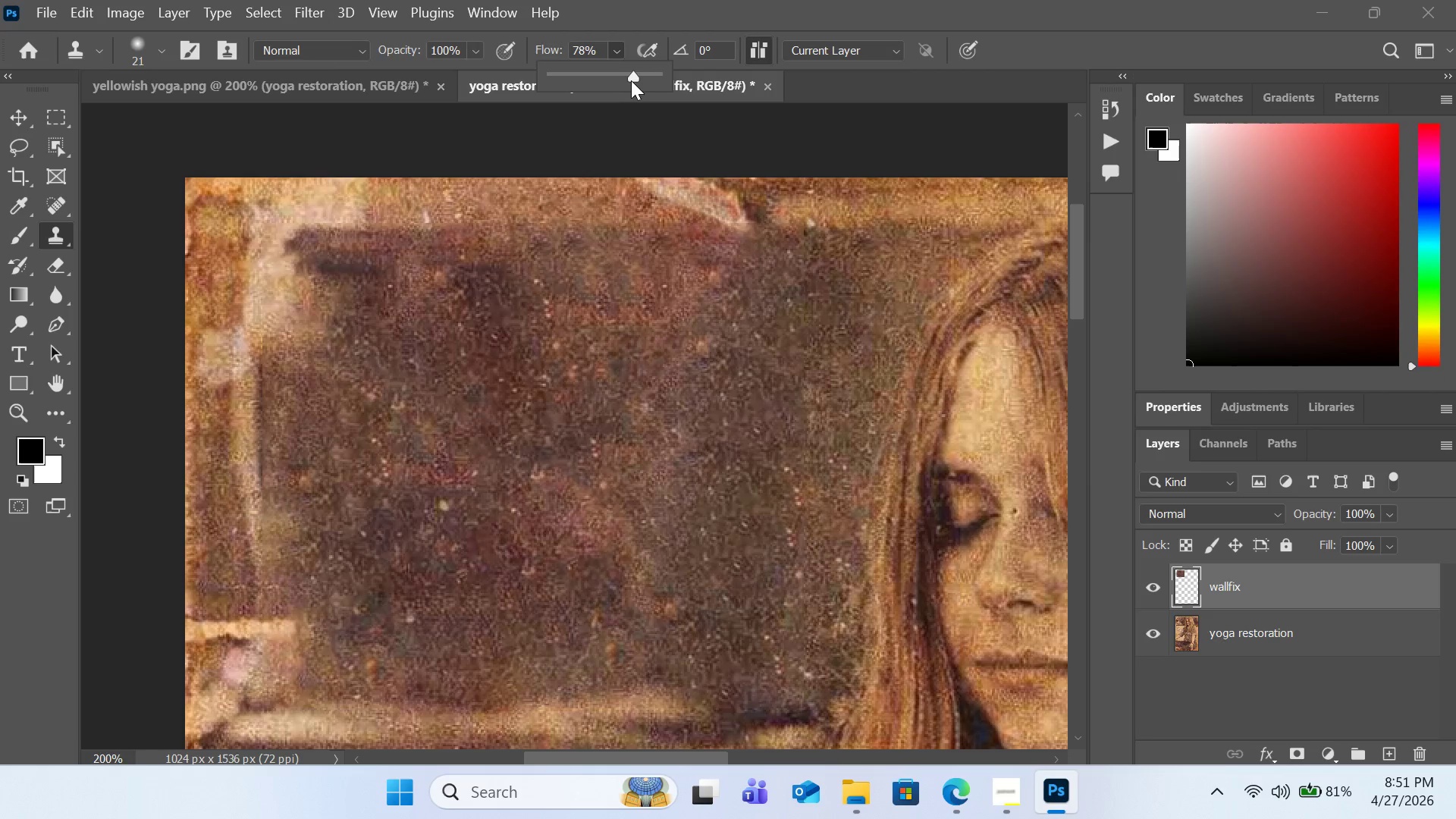 
left_click([629, 80])
 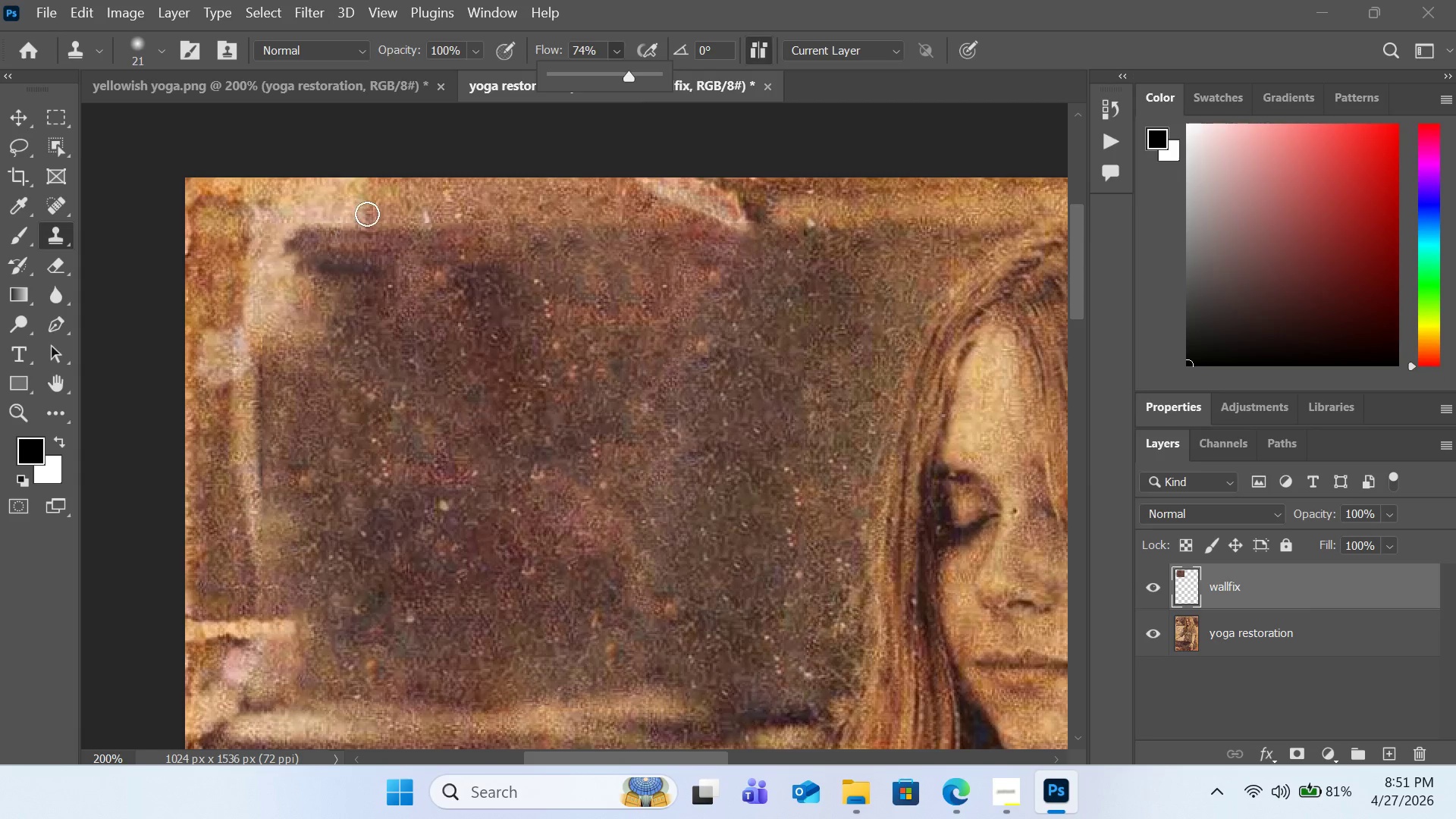 
hold_key(key=AltLeft, duration=0.36)
left_click([393, 202])
 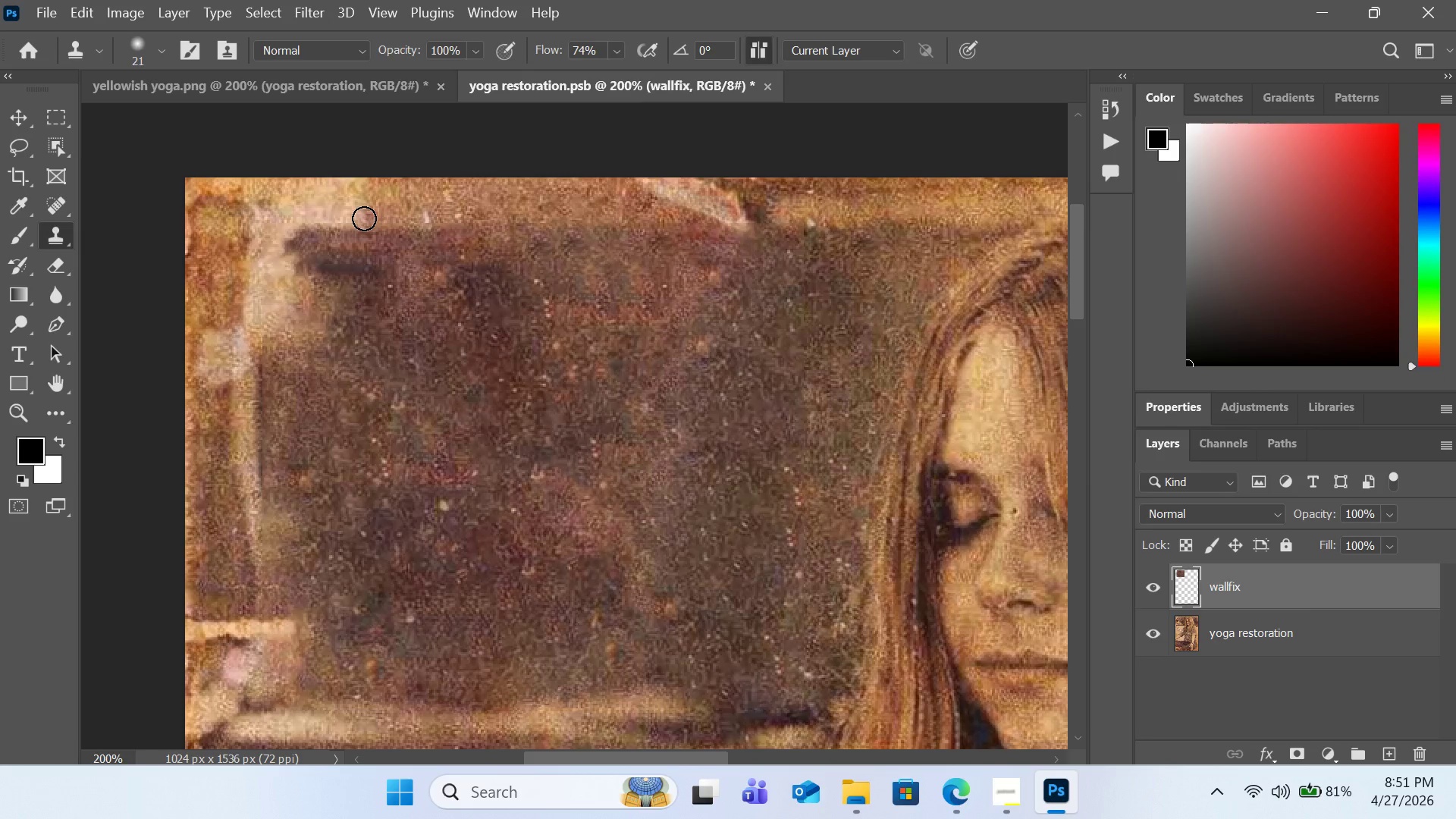 
left_click_drag(start_coordinate=[364, 218], to_coordinate=[331, 216])
 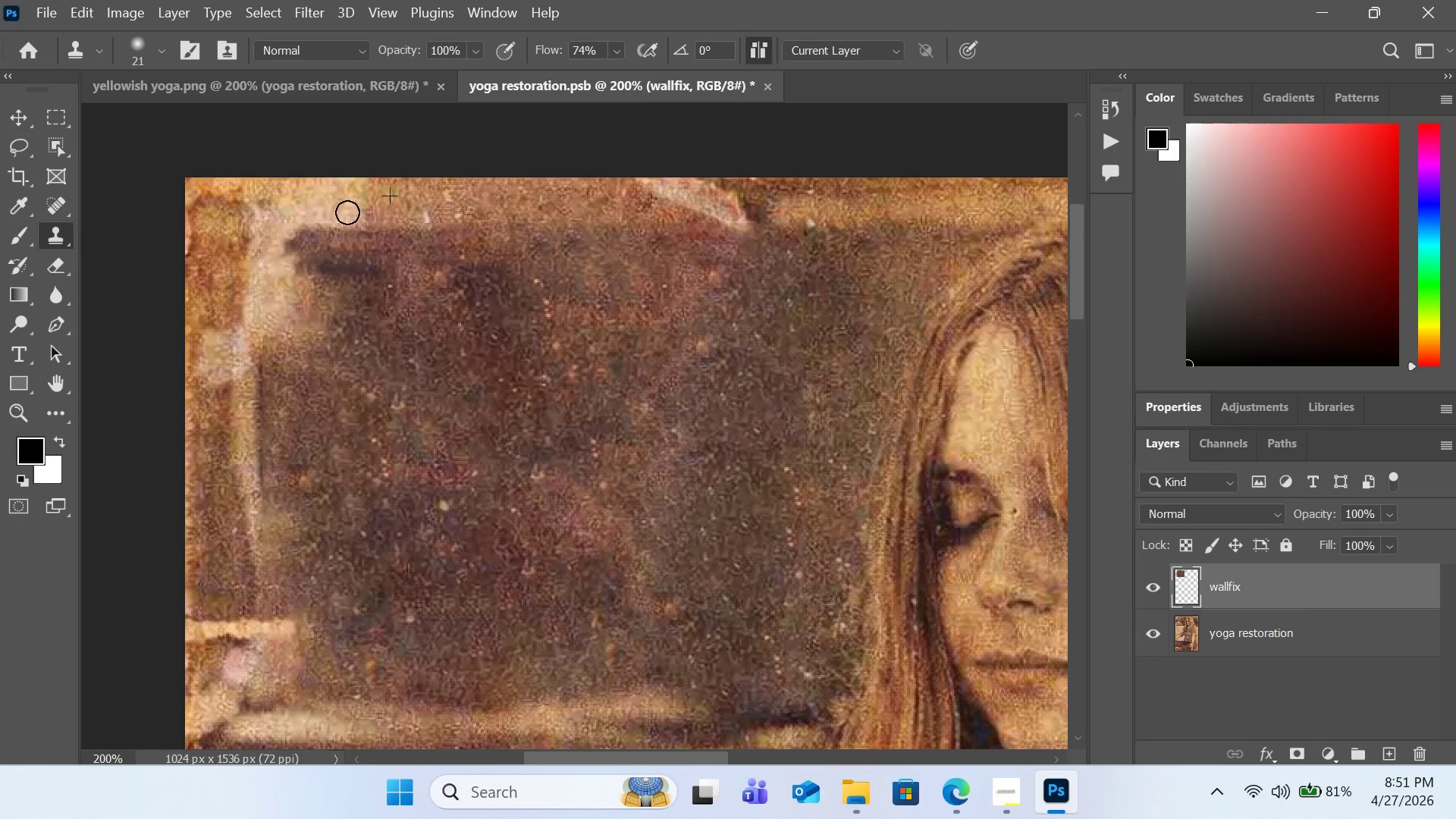 
left_click_drag(start_coordinate=[369, 212], to_coordinate=[328, 212])
 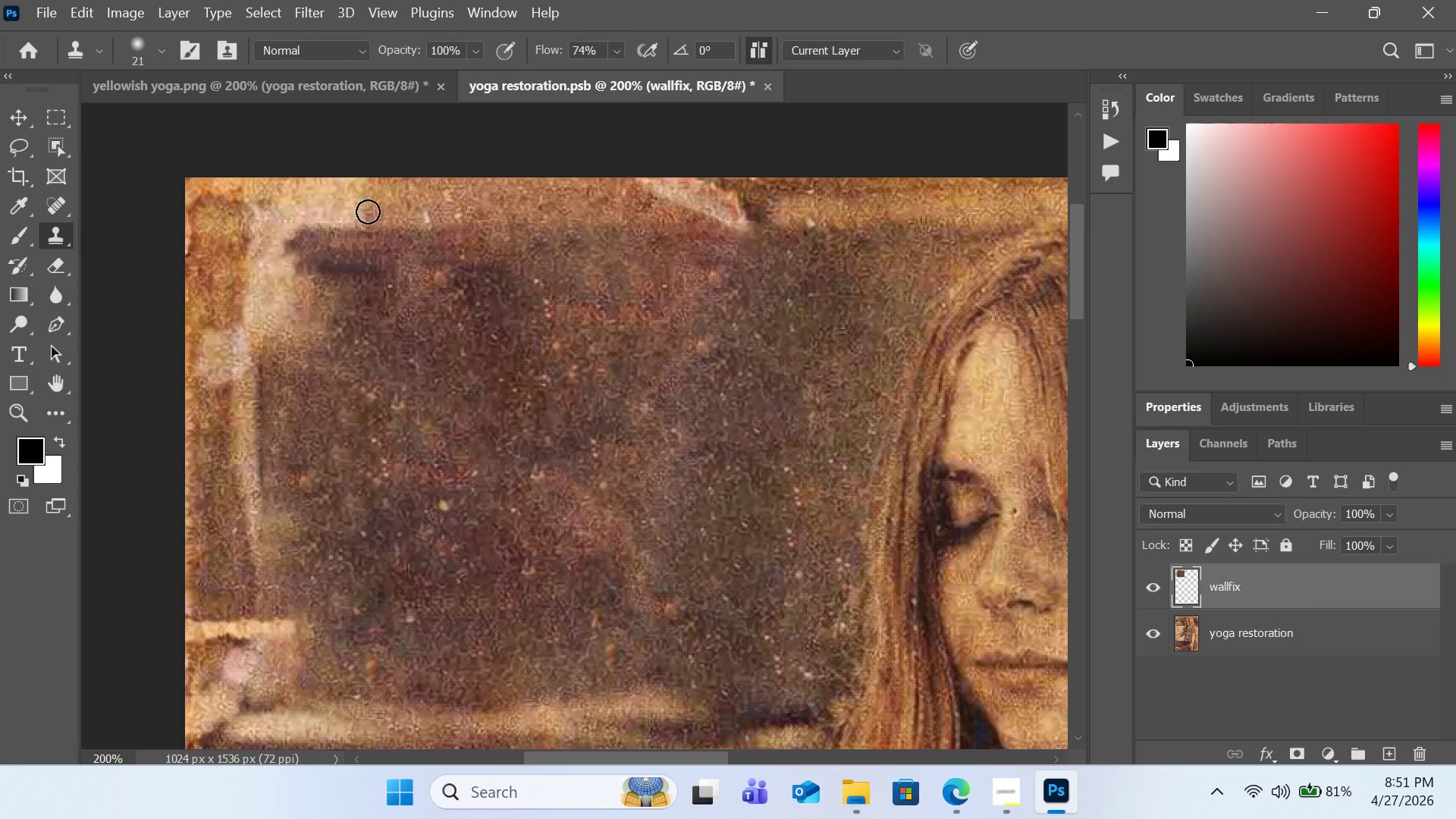 
left_click_drag(start_coordinate=[368, 212], to_coordinate=[330, 214])
 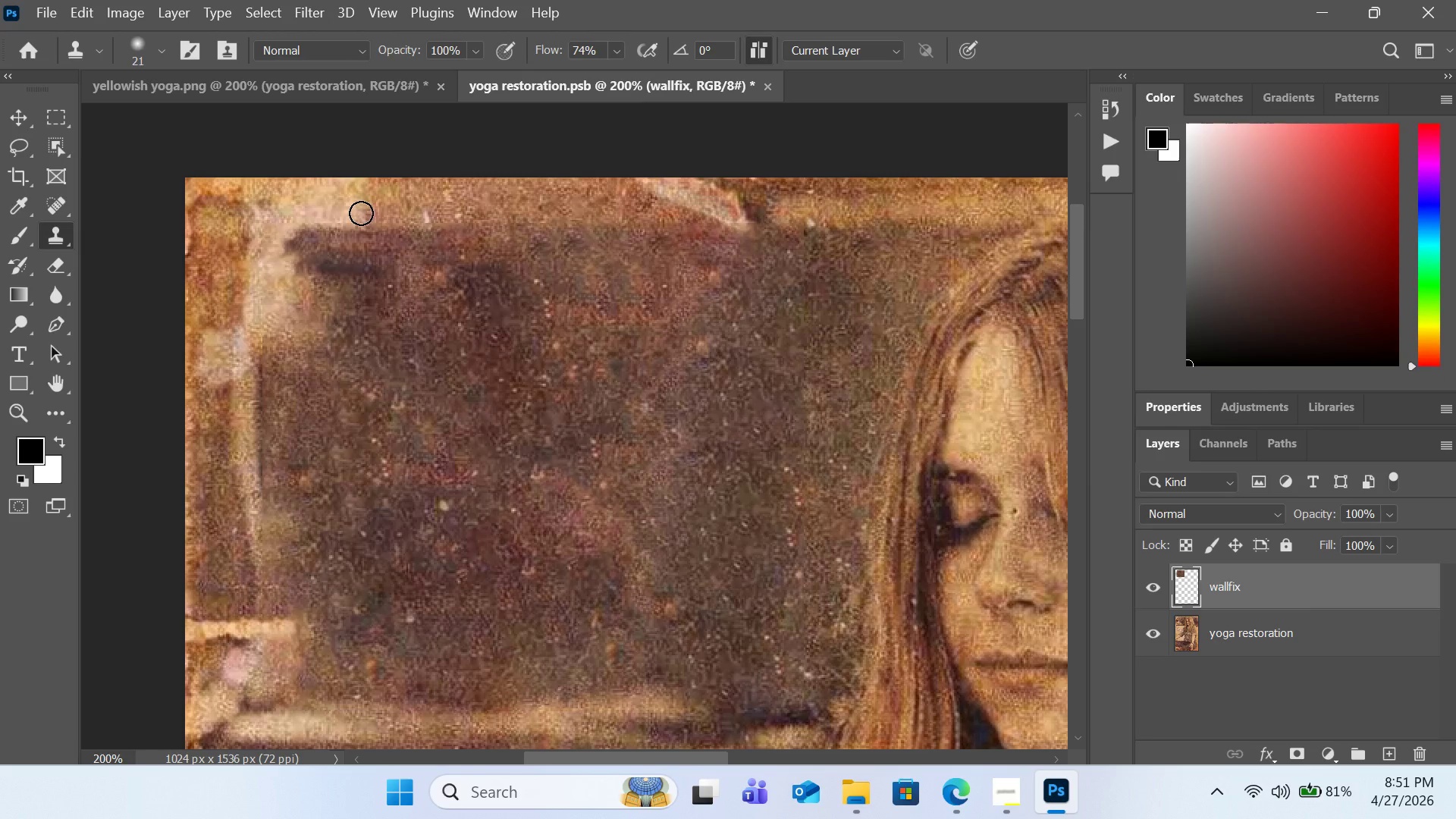 
left_click_drag(start_coordinate=[364, 212], to_coordinate=[326, 215])
 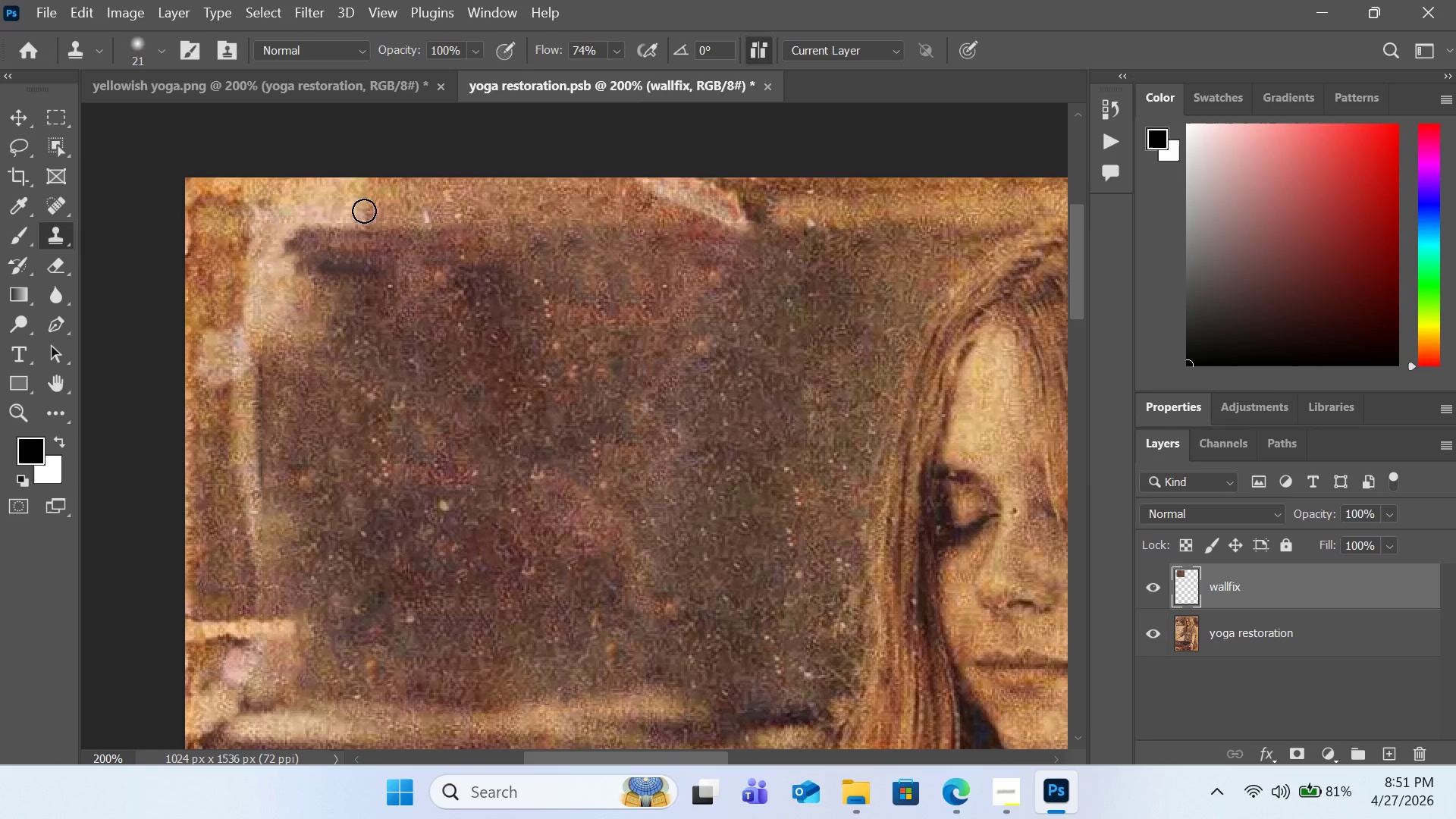 
left_click_drag(start_coordinate=[367, 211], to_coordinate=[323, 208])
 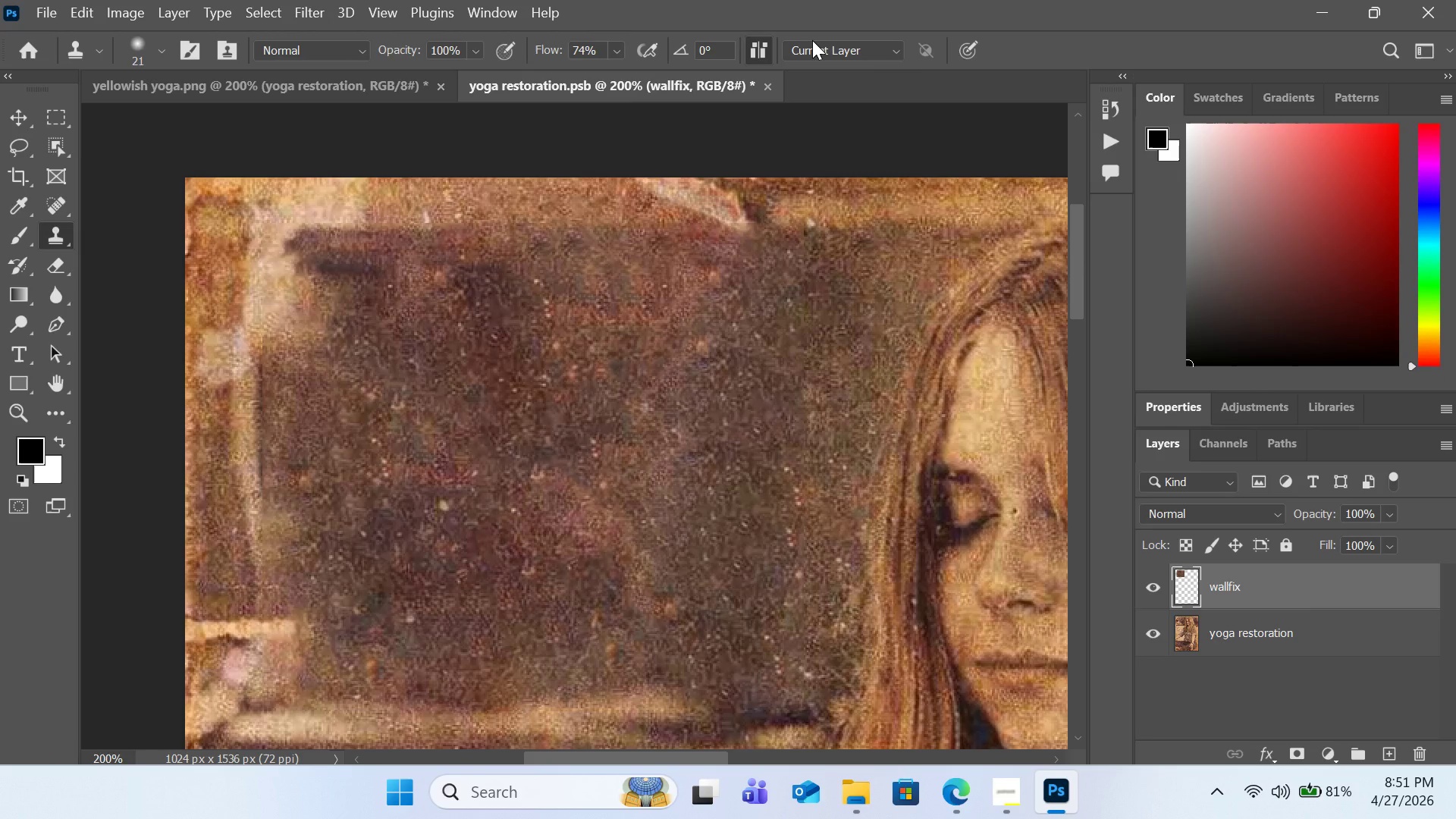 
left_click([813, 40])
 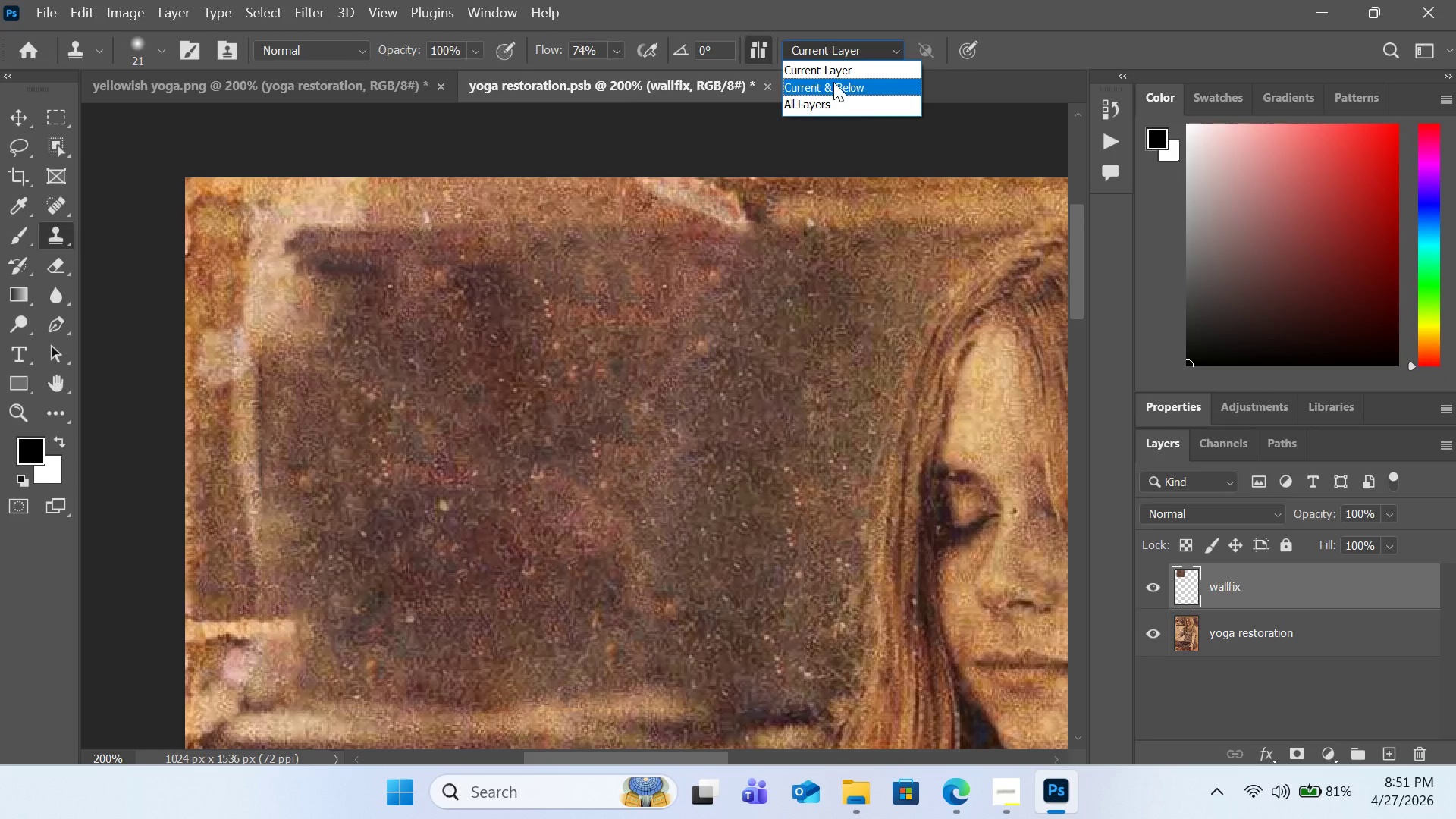 
left_click([833, 82])
 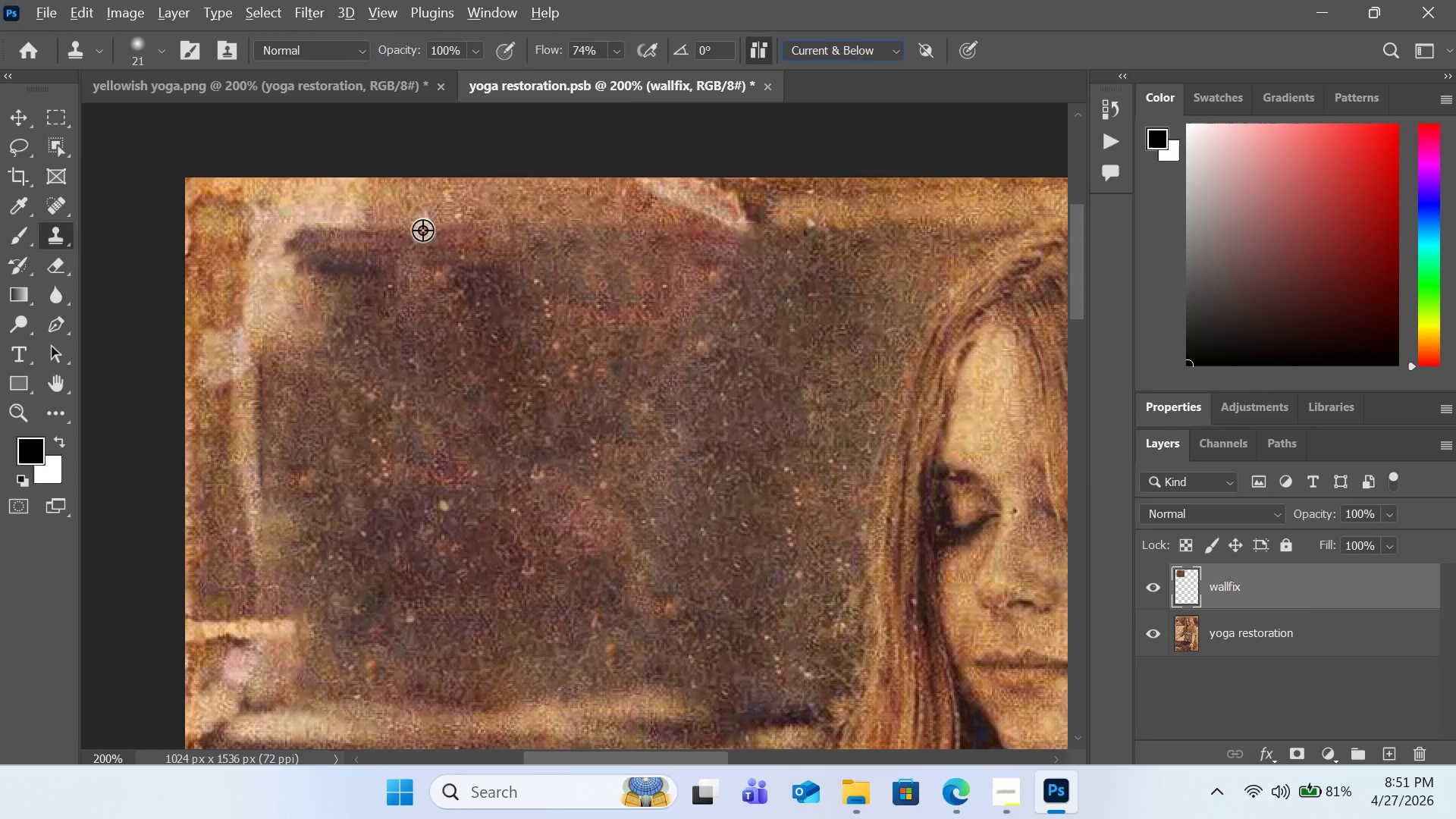 
hold_key(key=AltLeft, duration=0.55)
double_click([394, 212])
 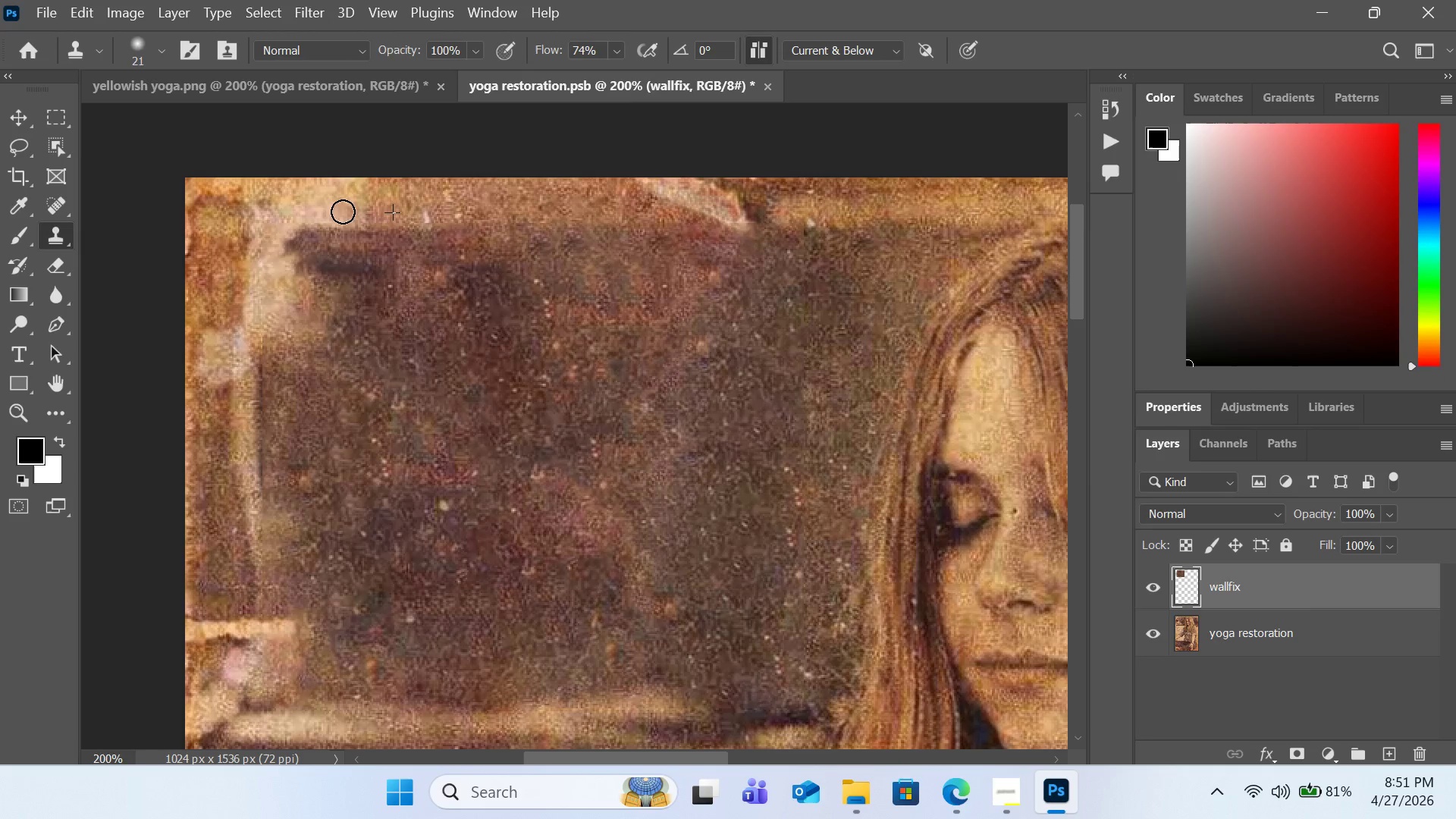 
left_click_drag(start_coordinate=[350, 212], to_coordinate=[339, 213])
 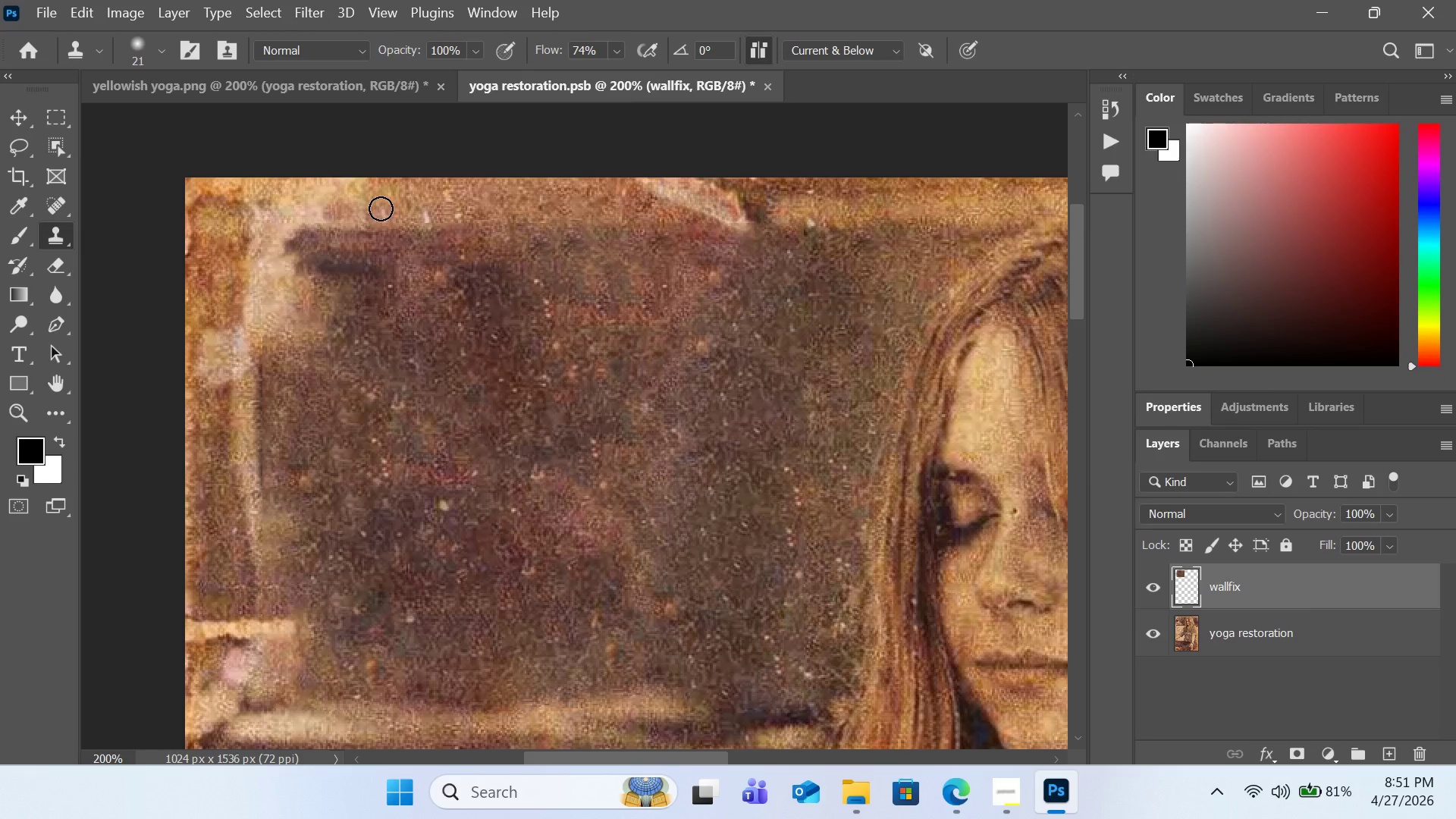 
left_click_drag(start_coordinate=[381, 209], to_coordinate=[327, 209])
 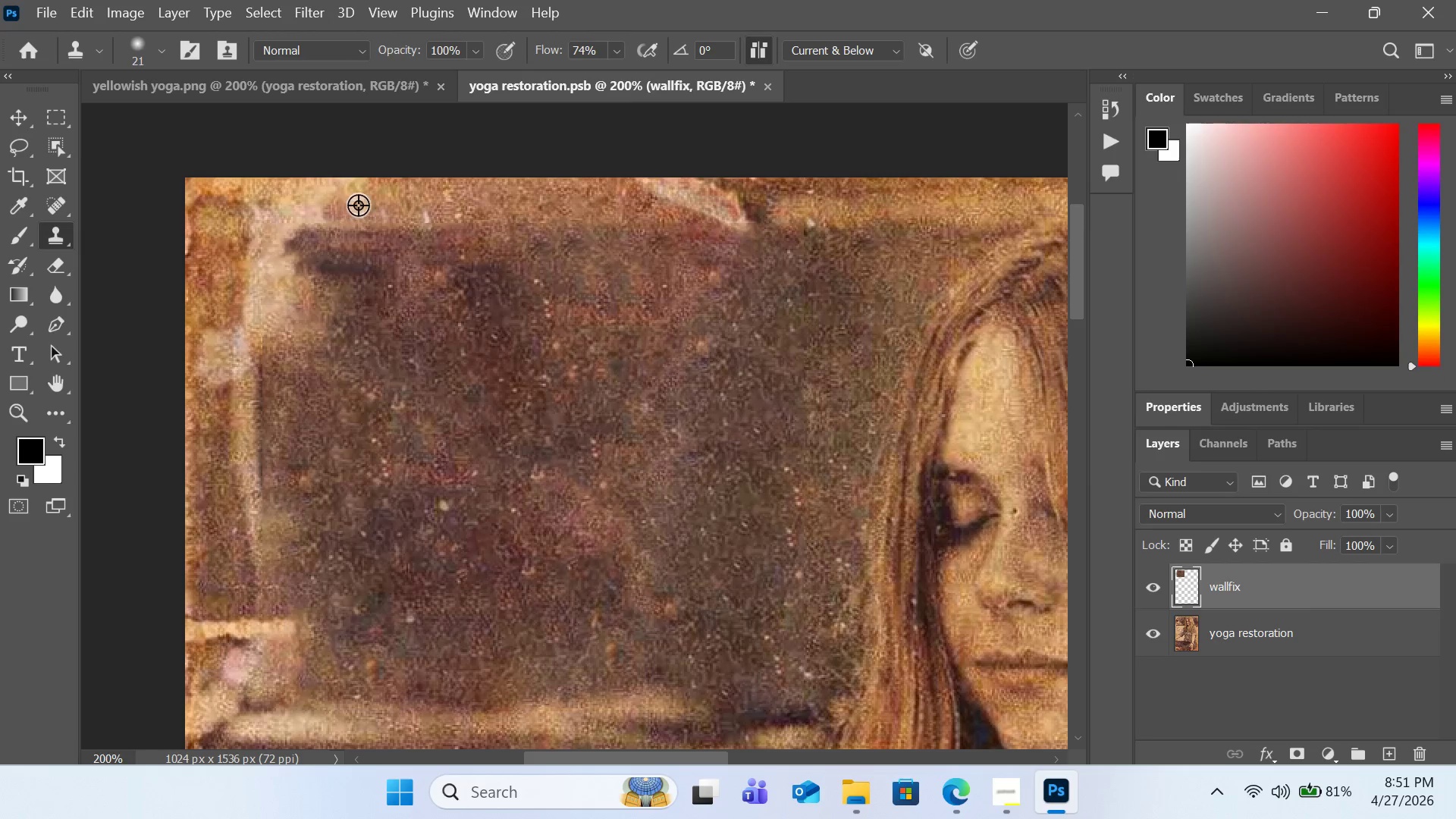 
hold_key(key=AltLeft, duration=0.39)
left_click([366, 204])
 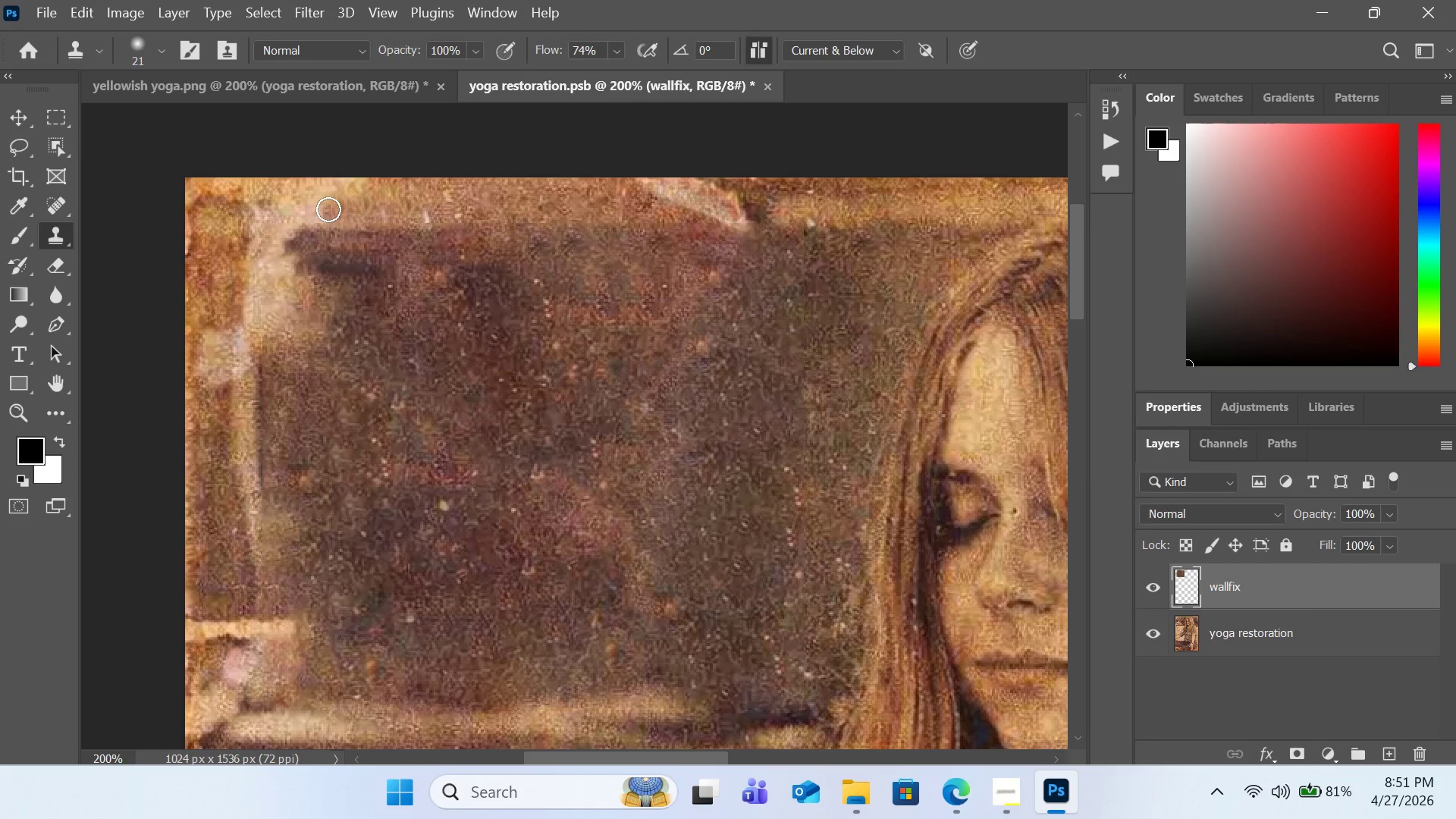 
left_click_drag(start_coordinate=[342, 206], to_coordinate=[284, 211])
 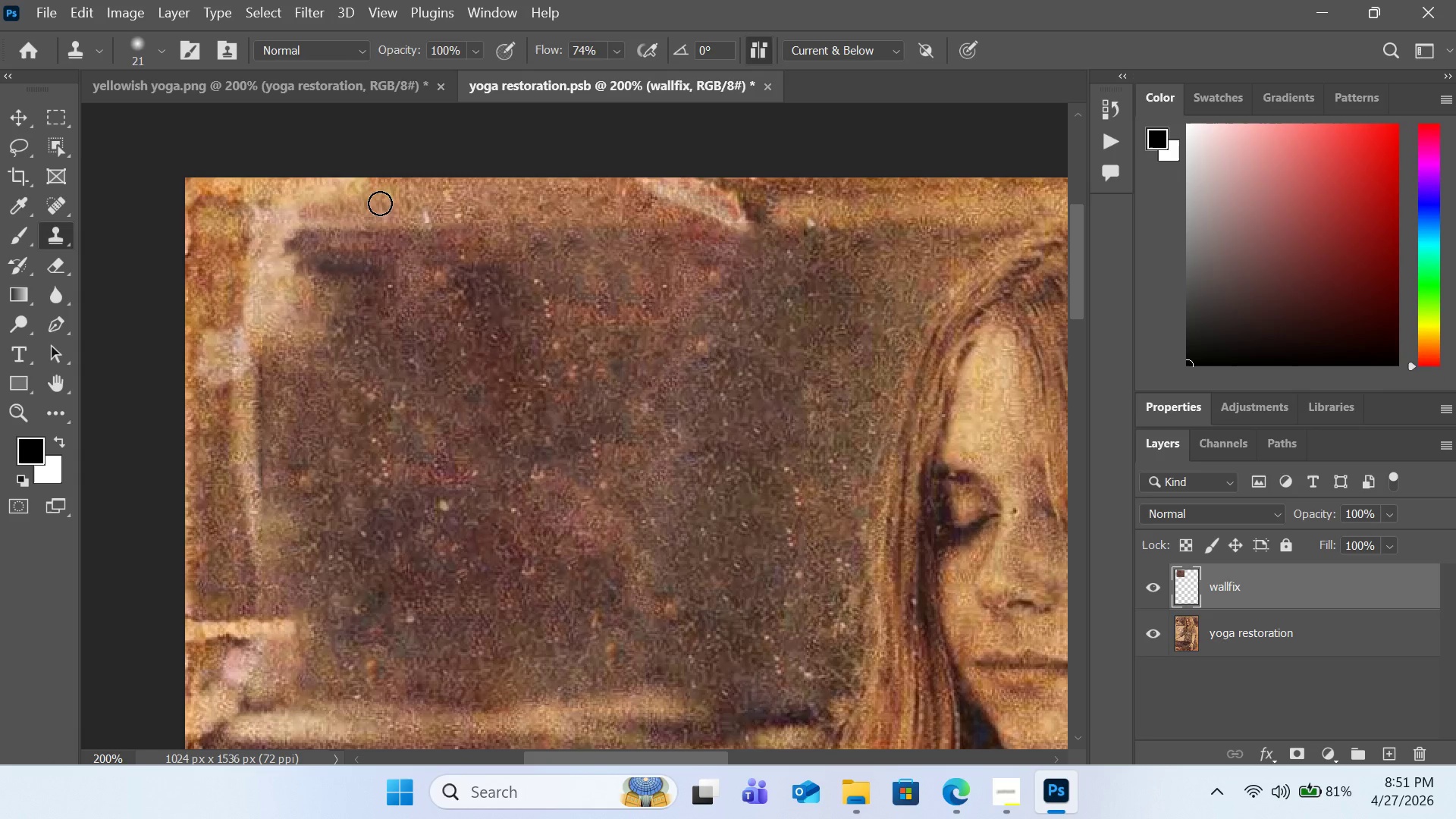 
key(Alt+AltLeft)
 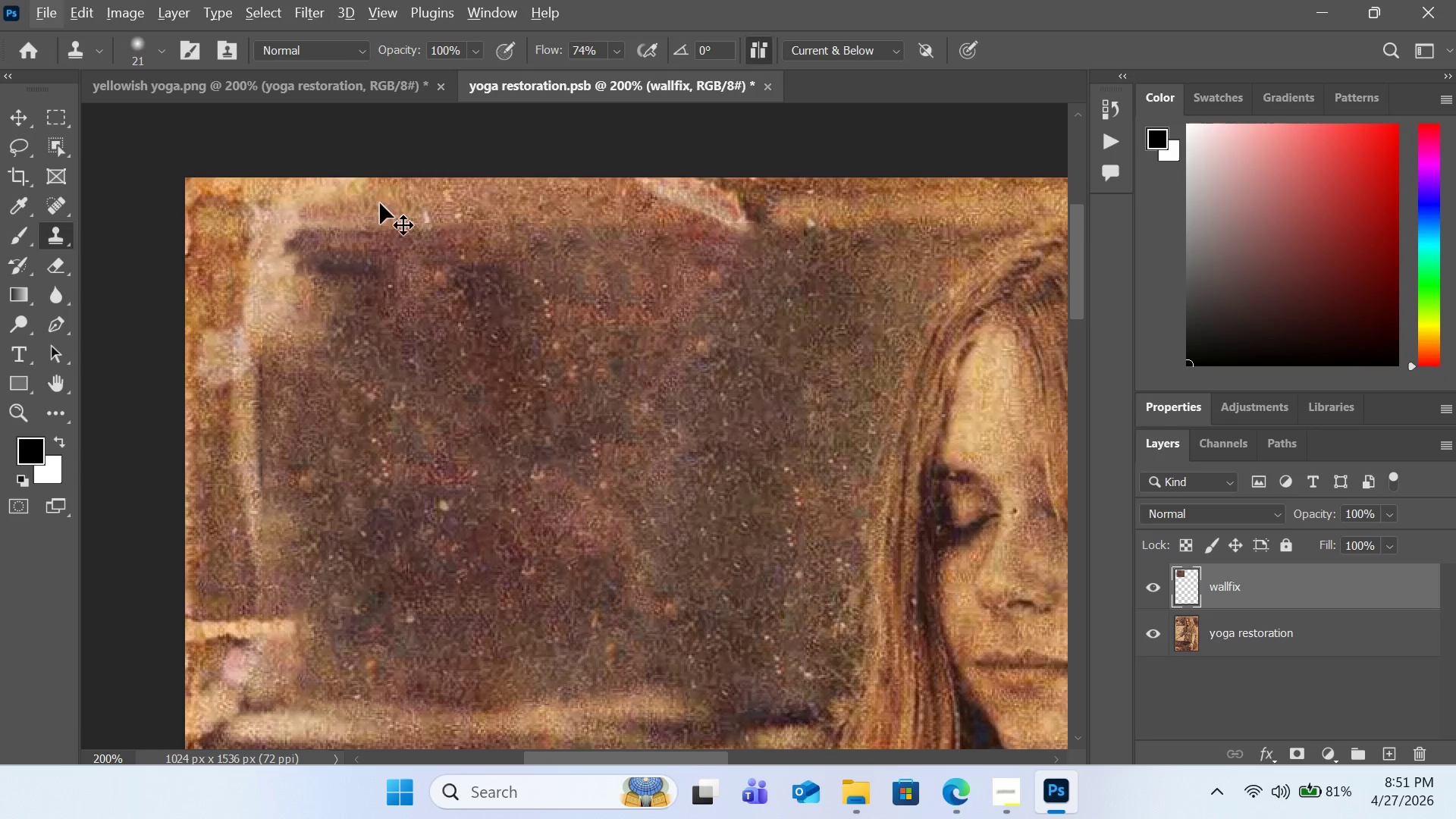 
hold_key(key=ControlLeft, duration=0.56)
 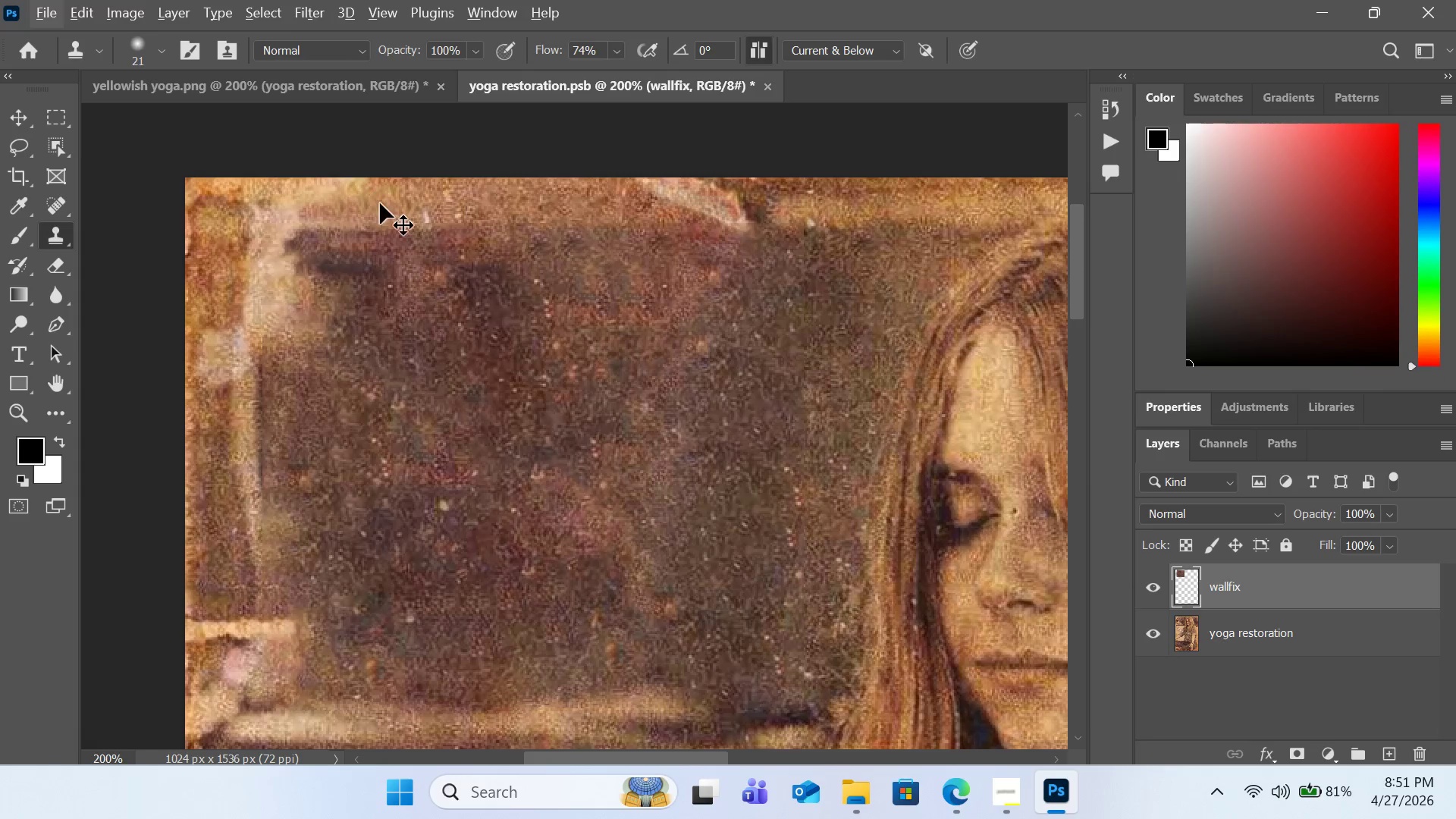 
key(Control+X)
 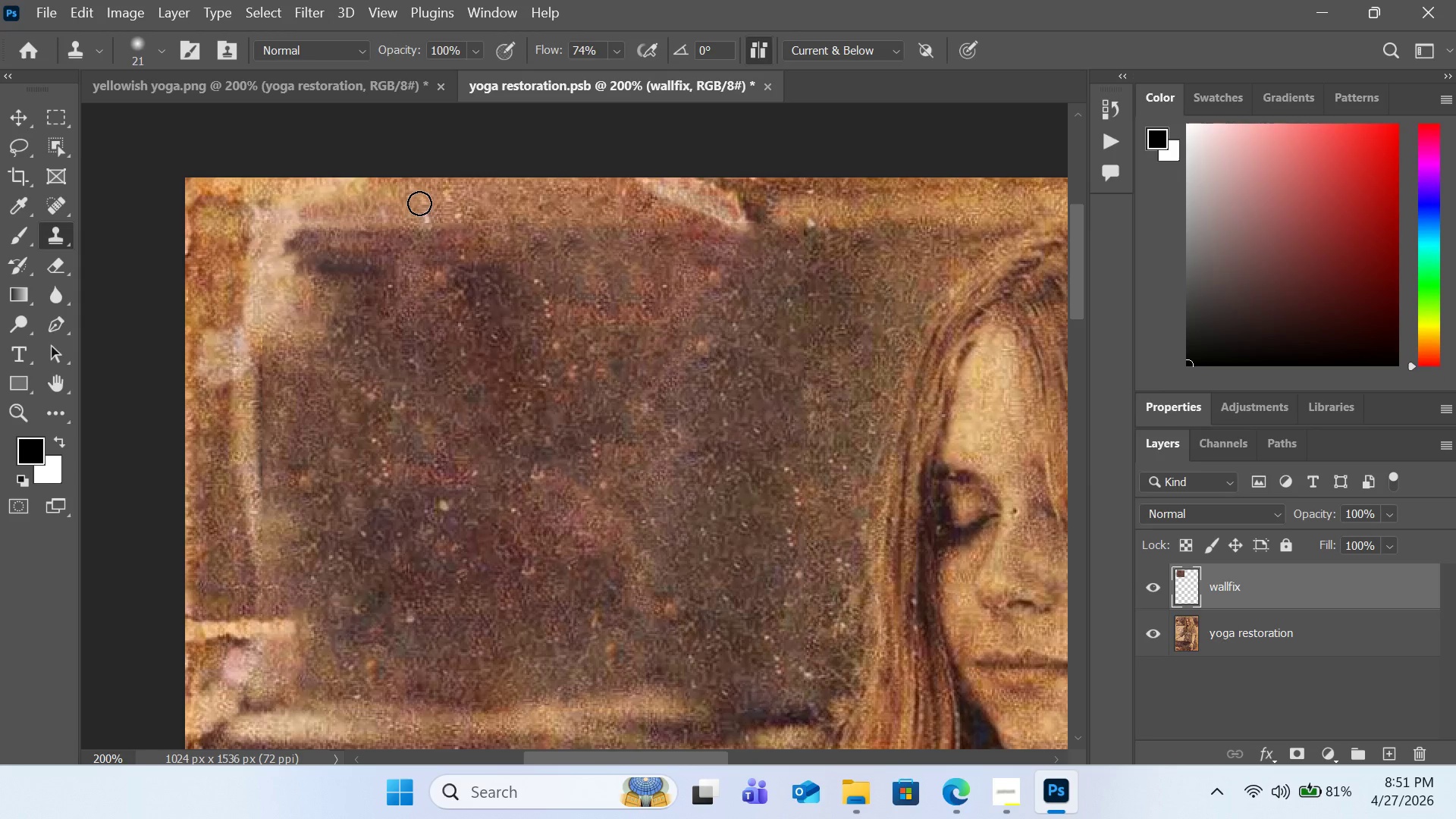 
key(Control+Z)
 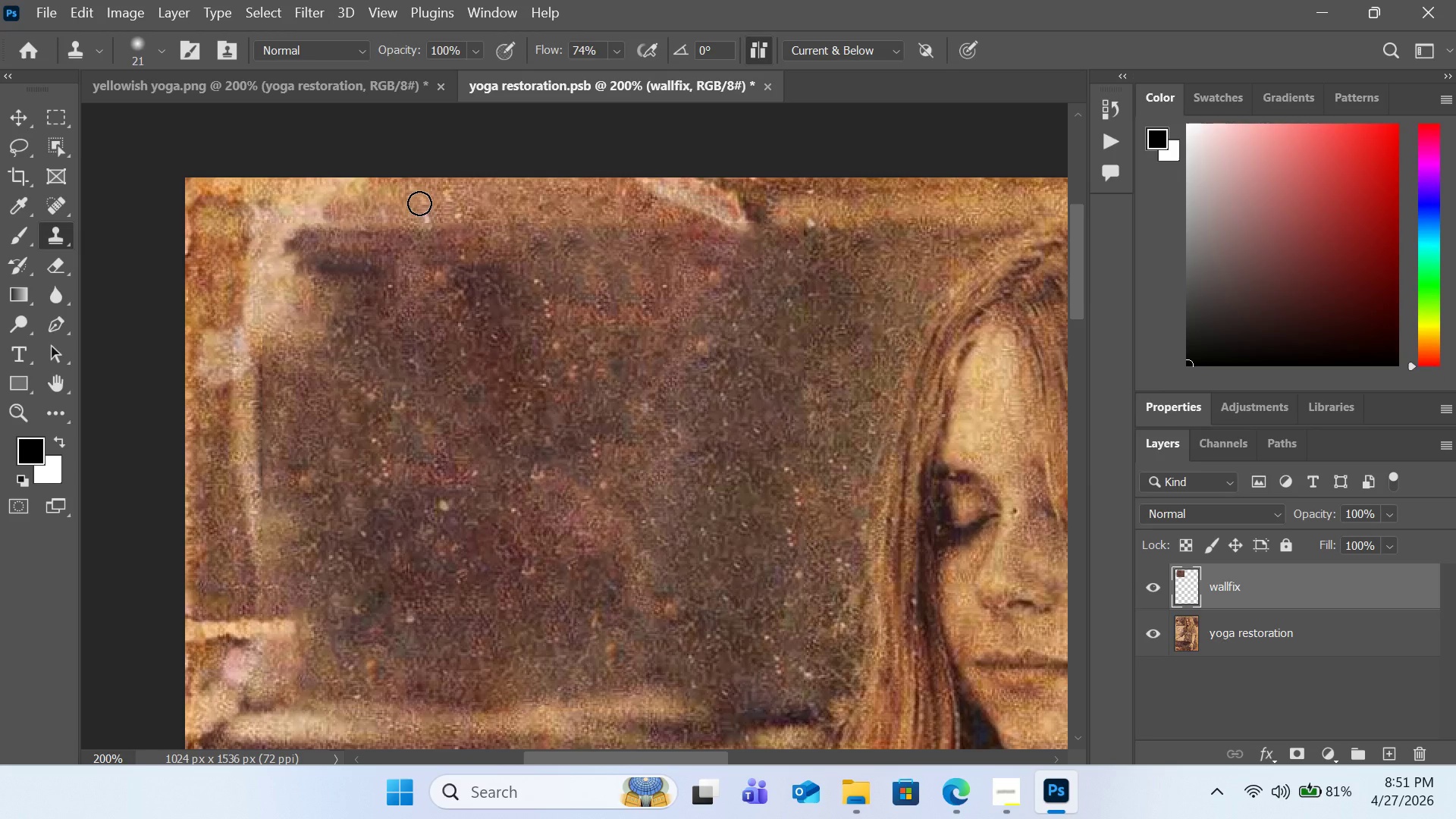 
key(BracketRight)
 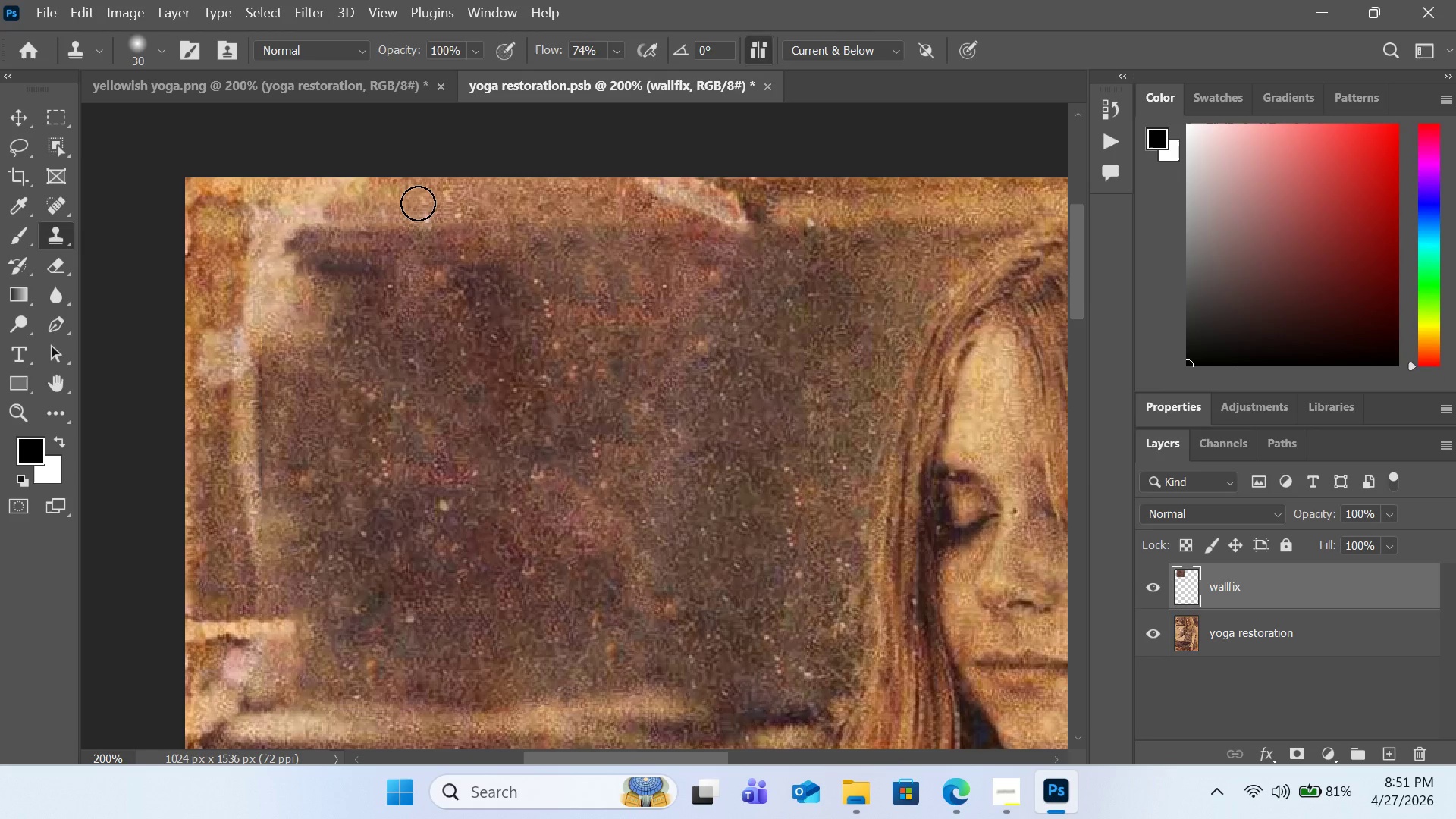 
key(BracketRight)
 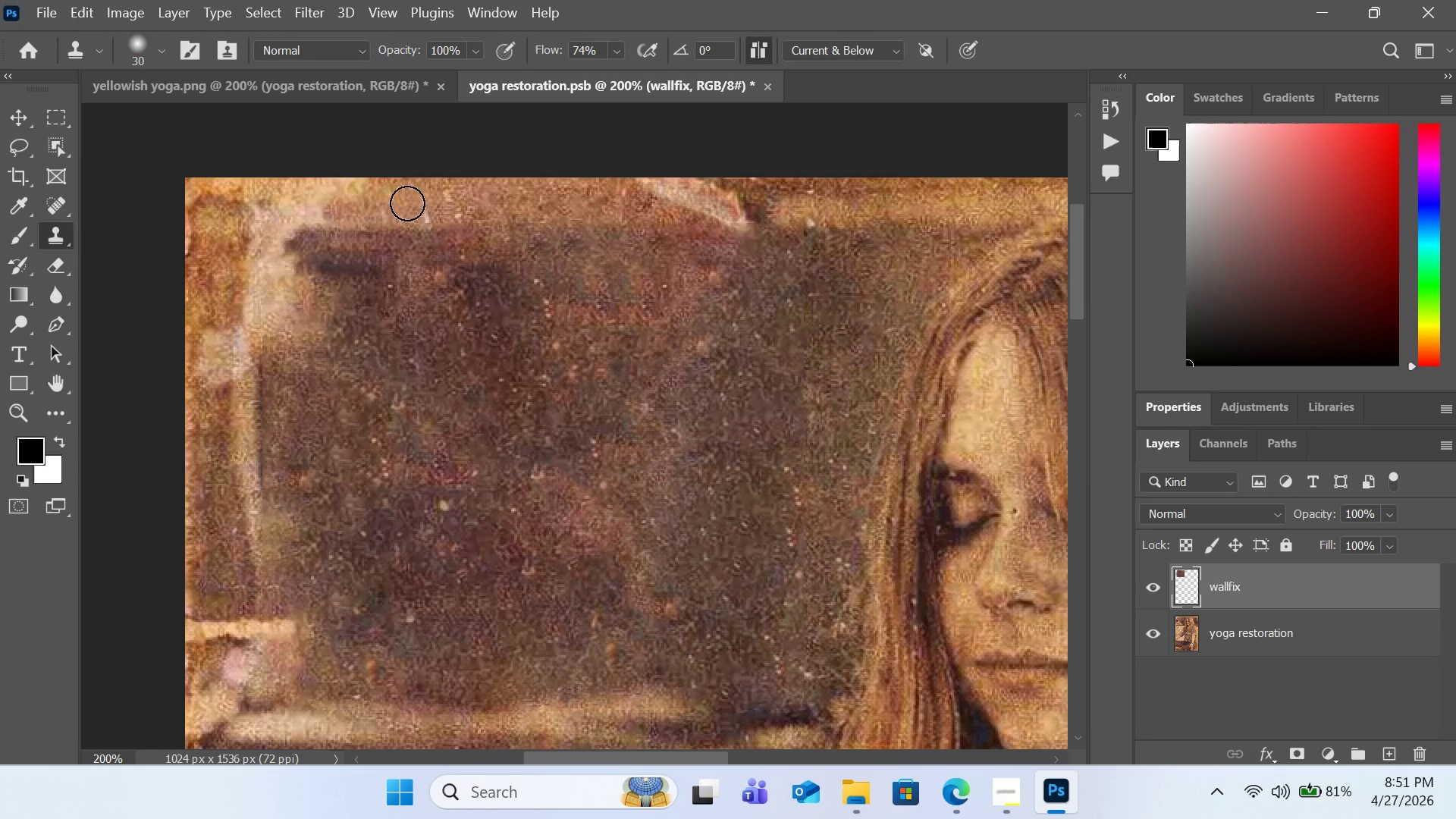 
hold_key(key=AltLeft, duration=0.55)
 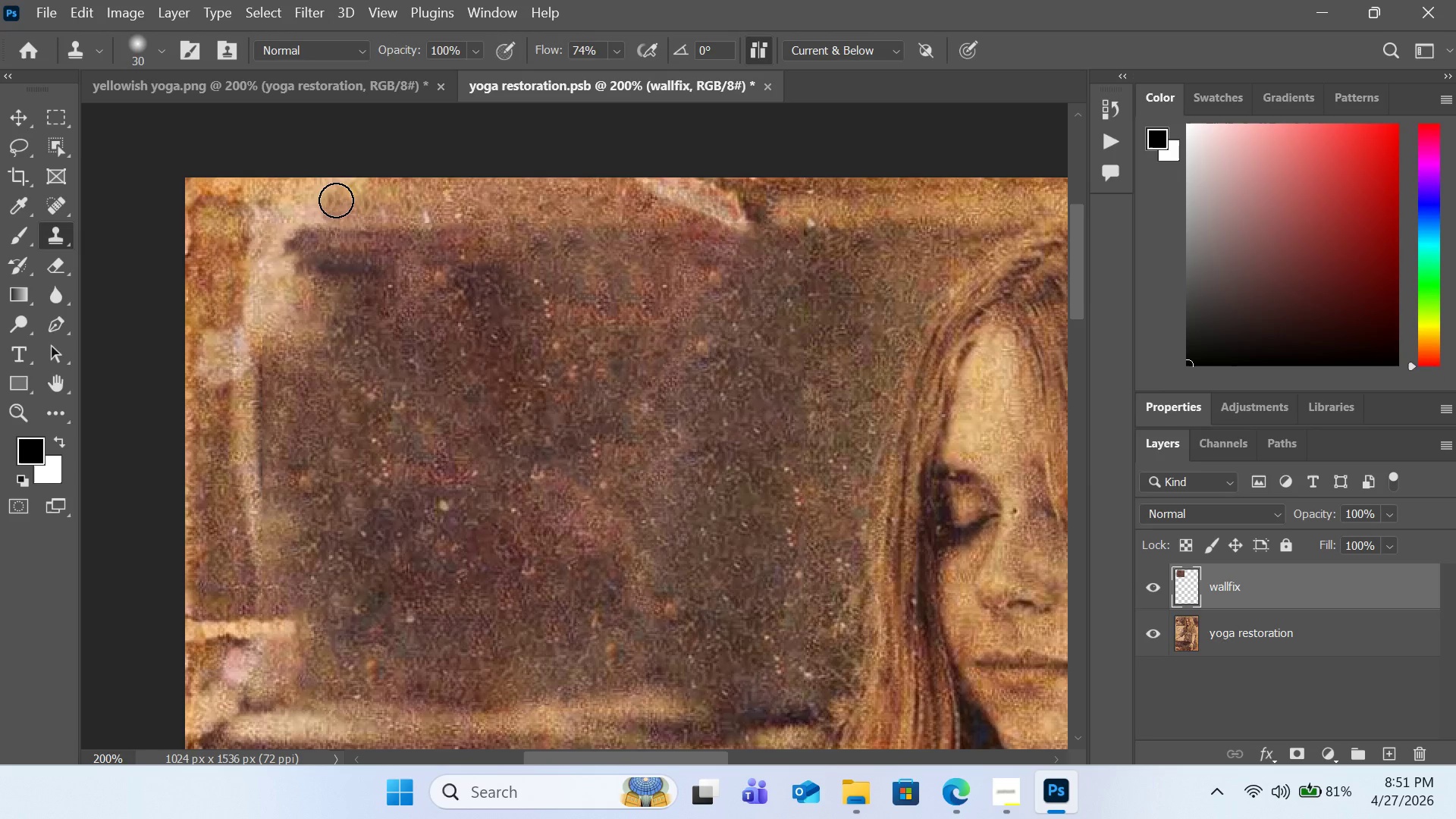 
left_click([336, 200])
 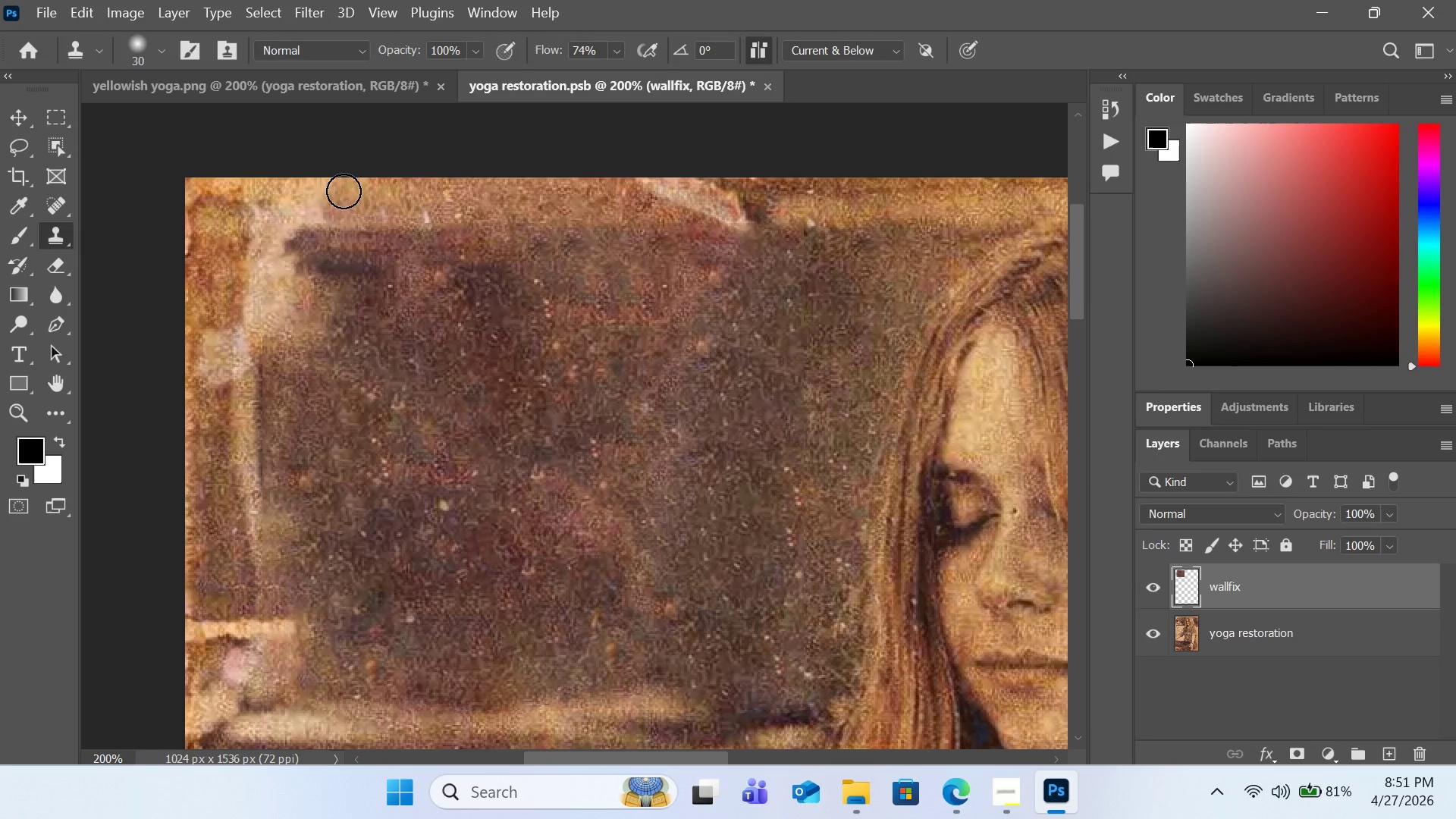 
double_click([325, 193])
 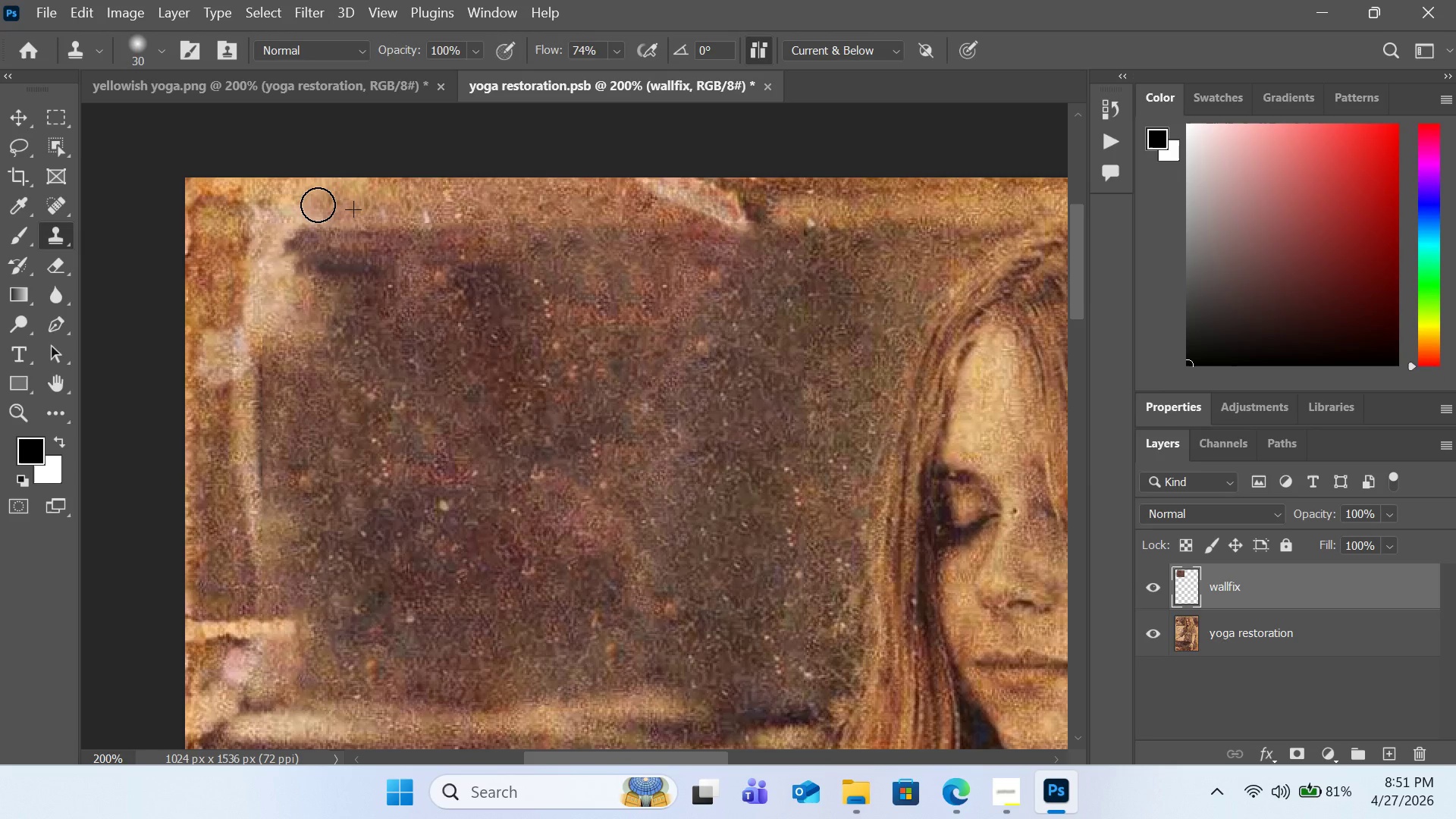 
triple_click([318, 205])
 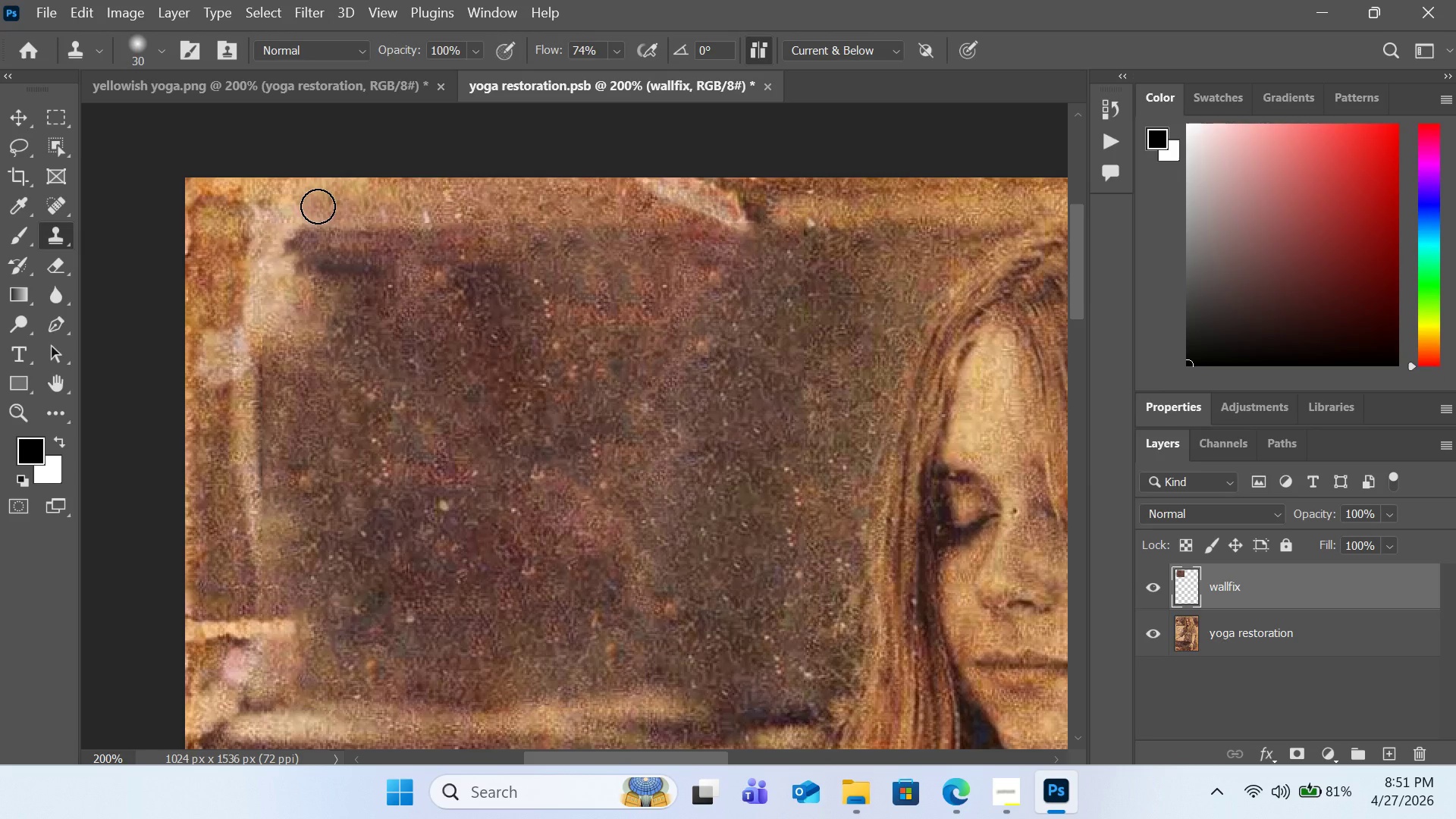 
left_click([318, 206])
 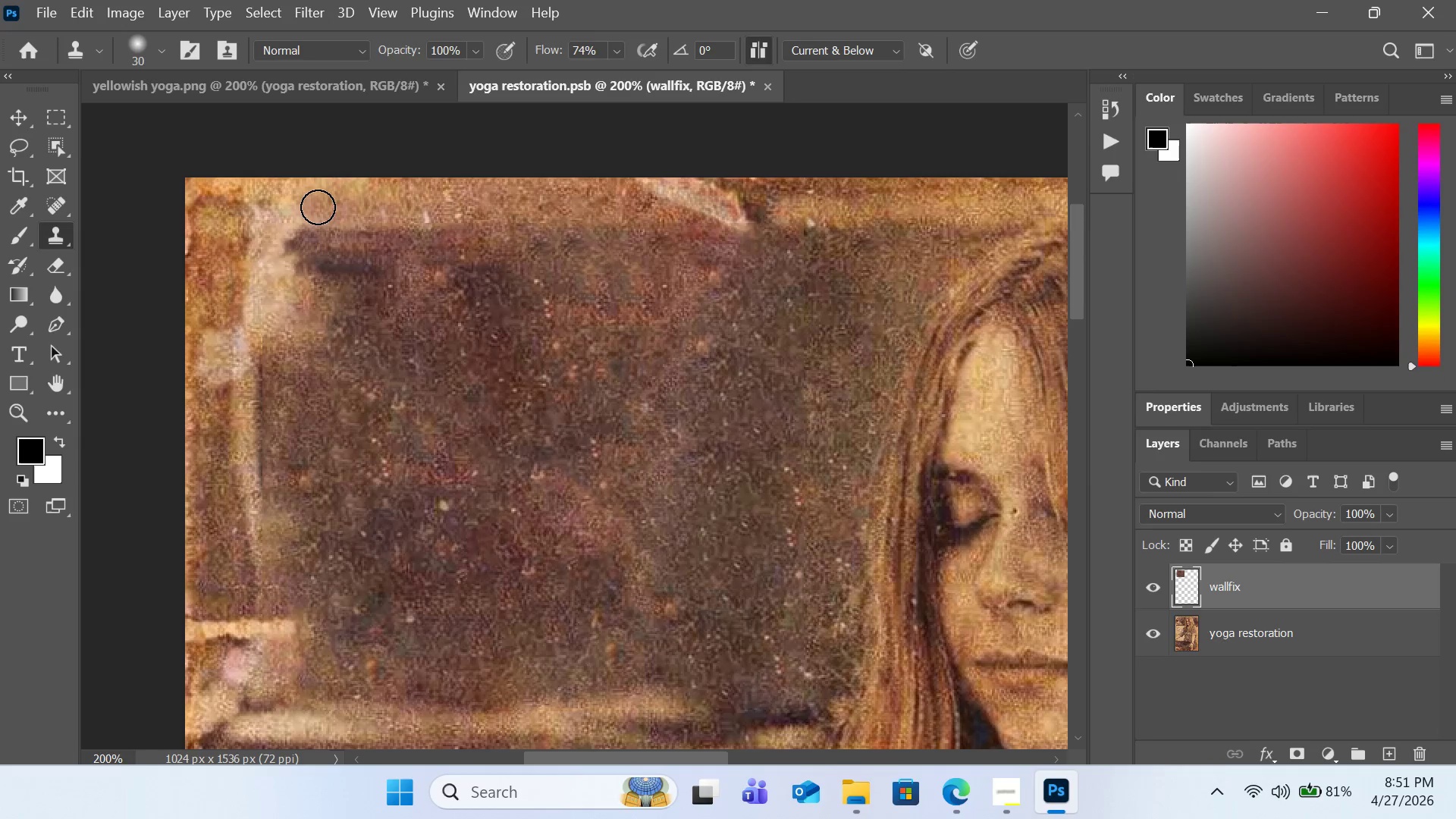 
left_click([318, 207])
 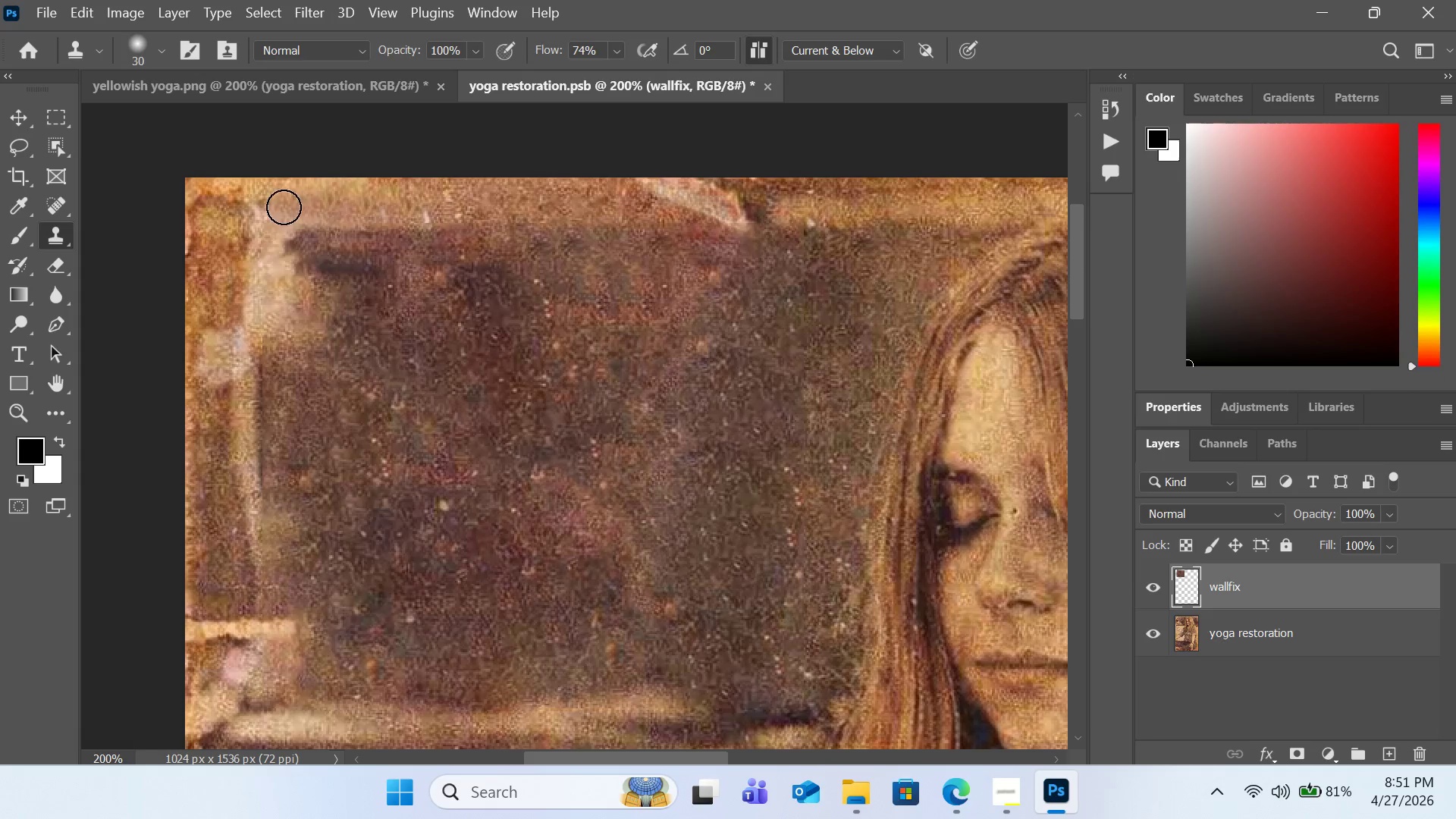 
double_click([284, 209])
 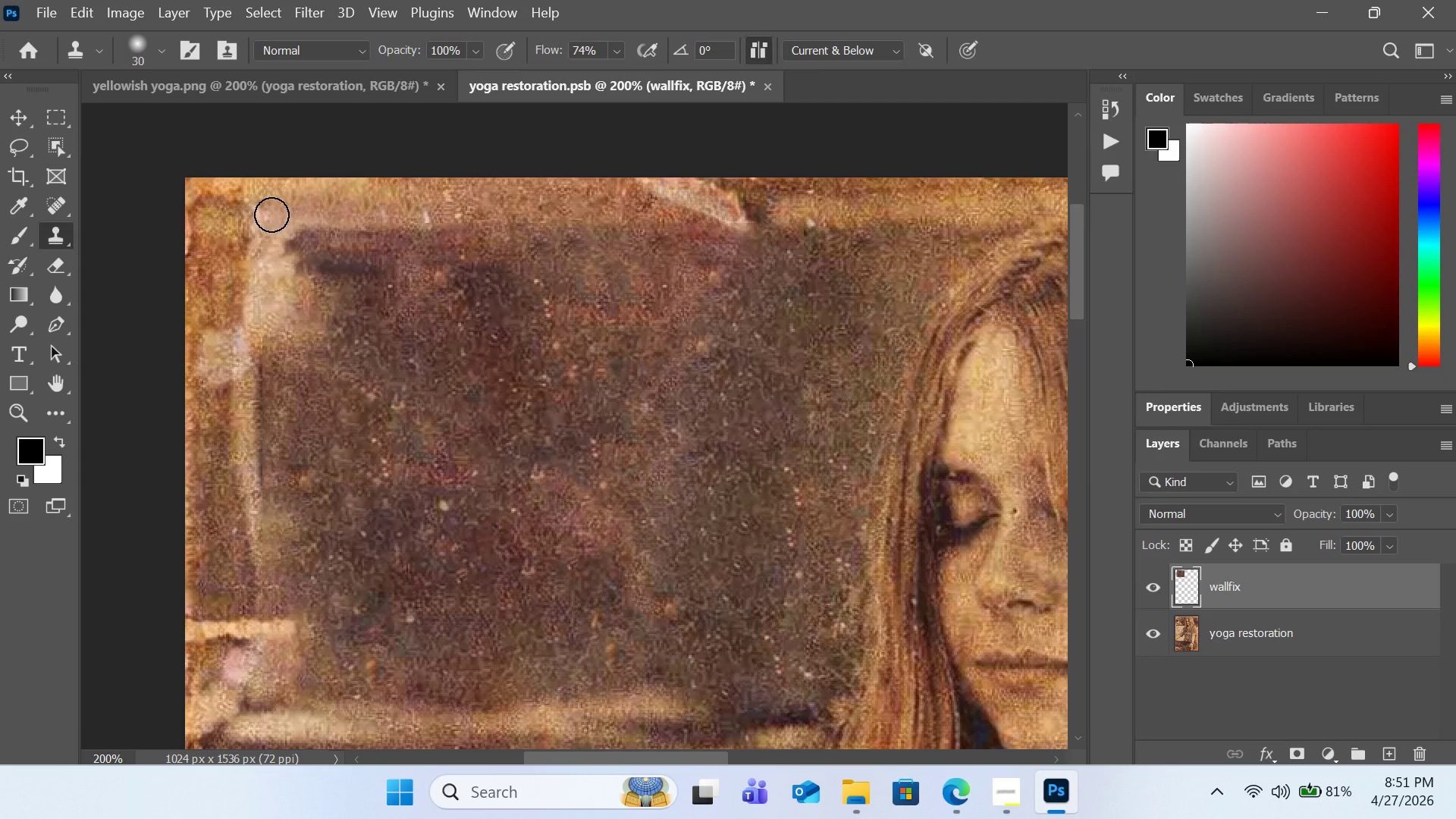 
triple_click([271, 215])
 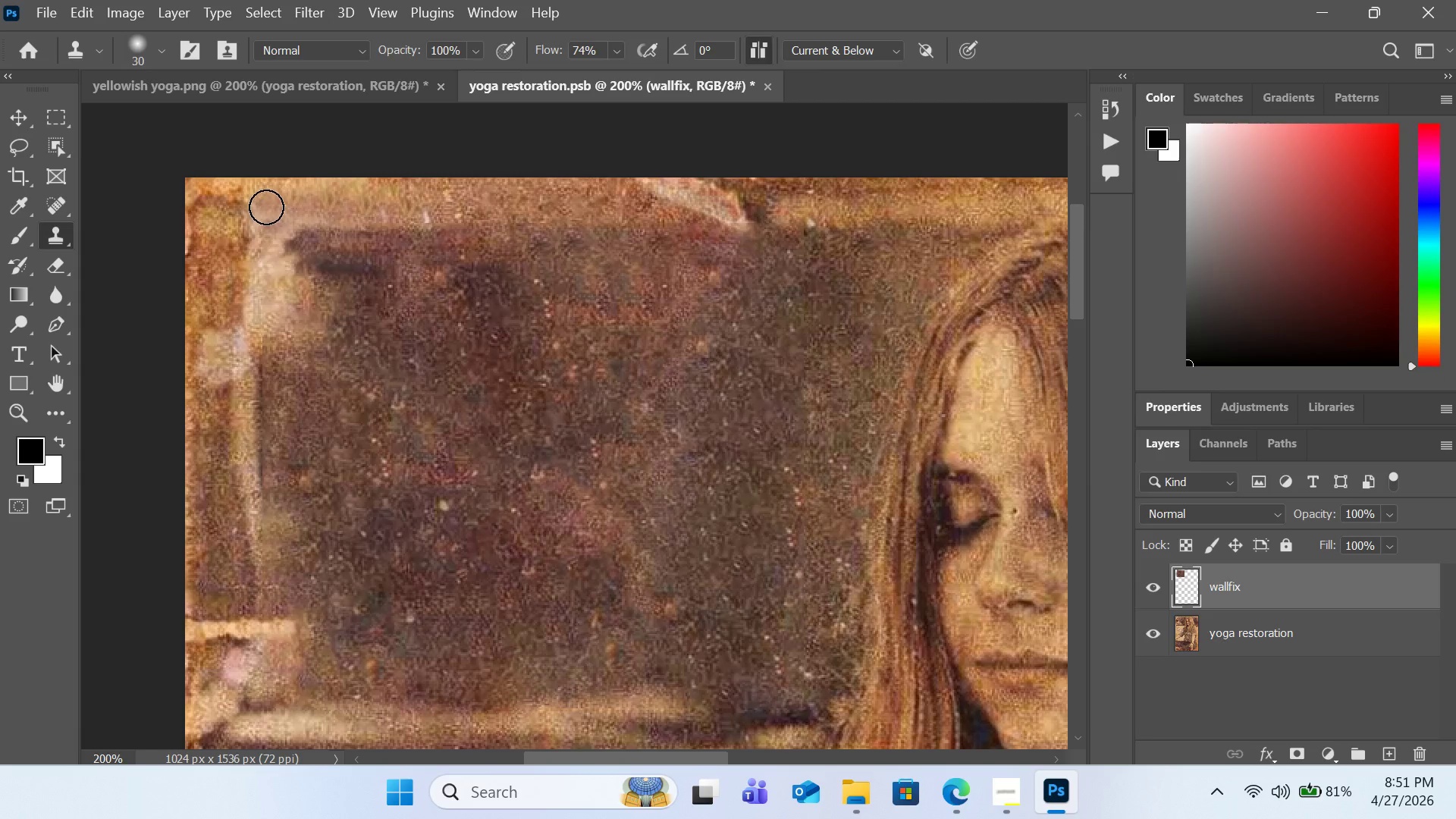 
triple_click([266, 207])
 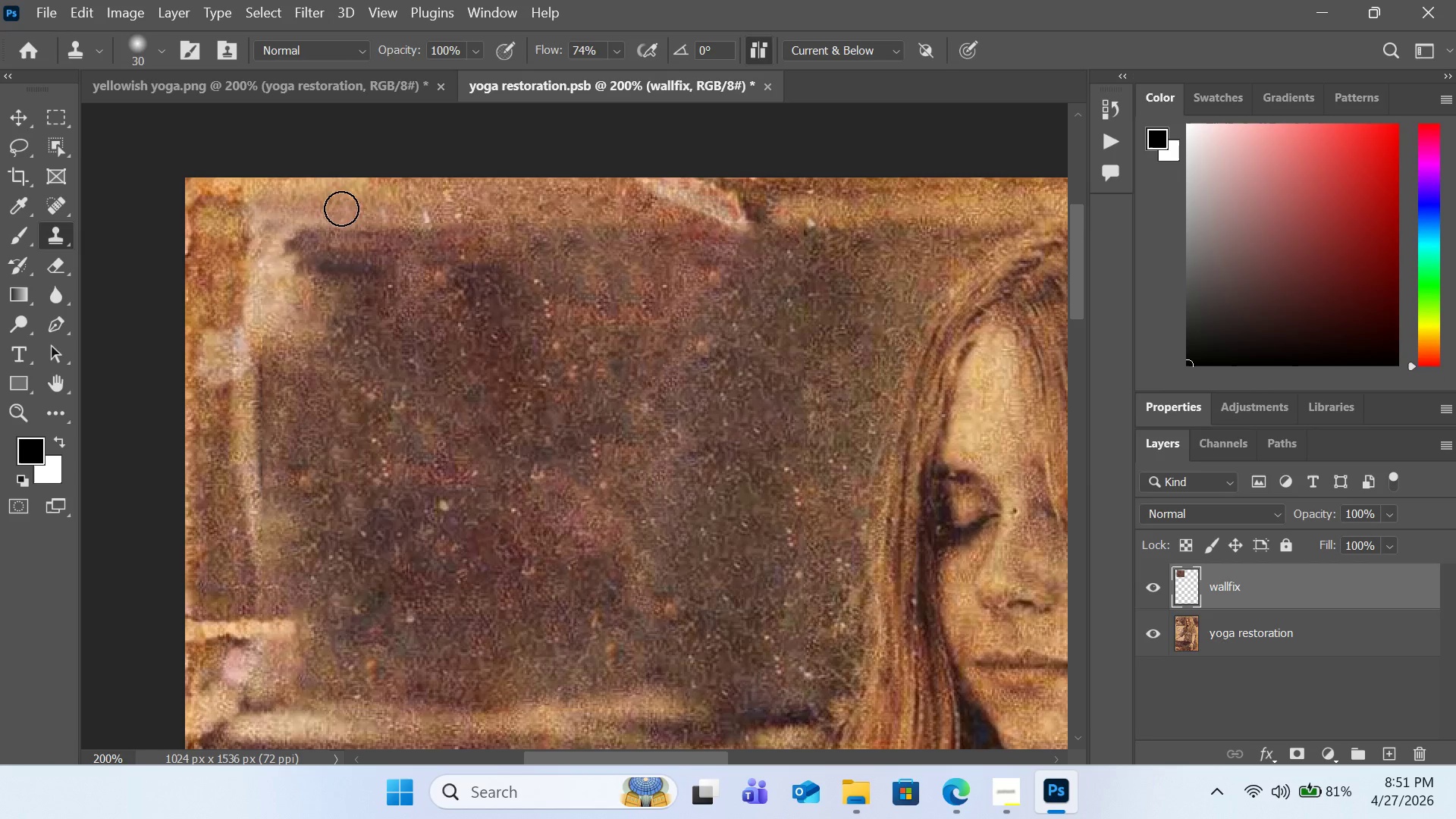 
hold_key(key=AltLeft, duration=0.72)
 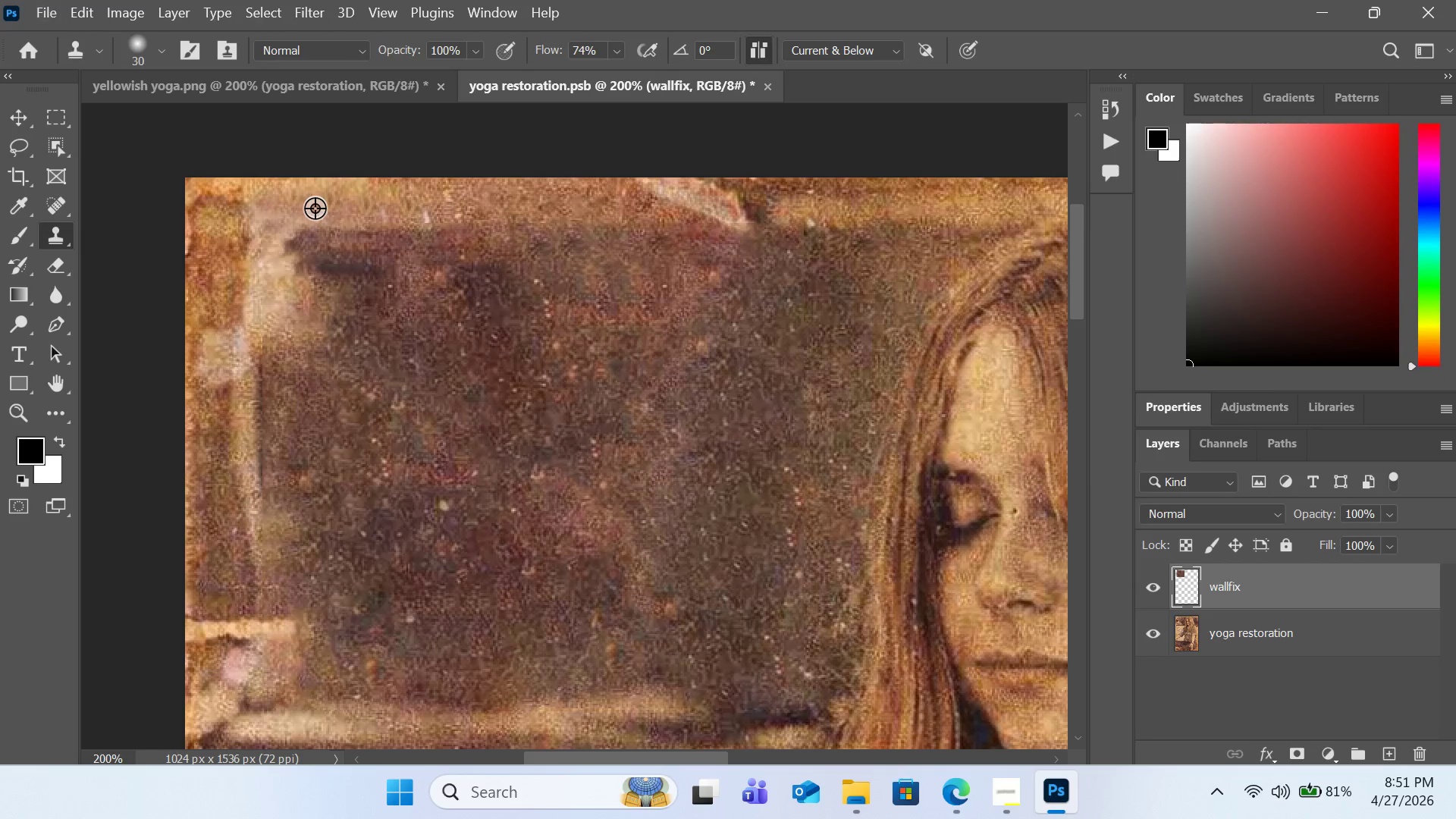 
hold_key(key=AltLeft, duration=0.98)
left_click([318, 256])
 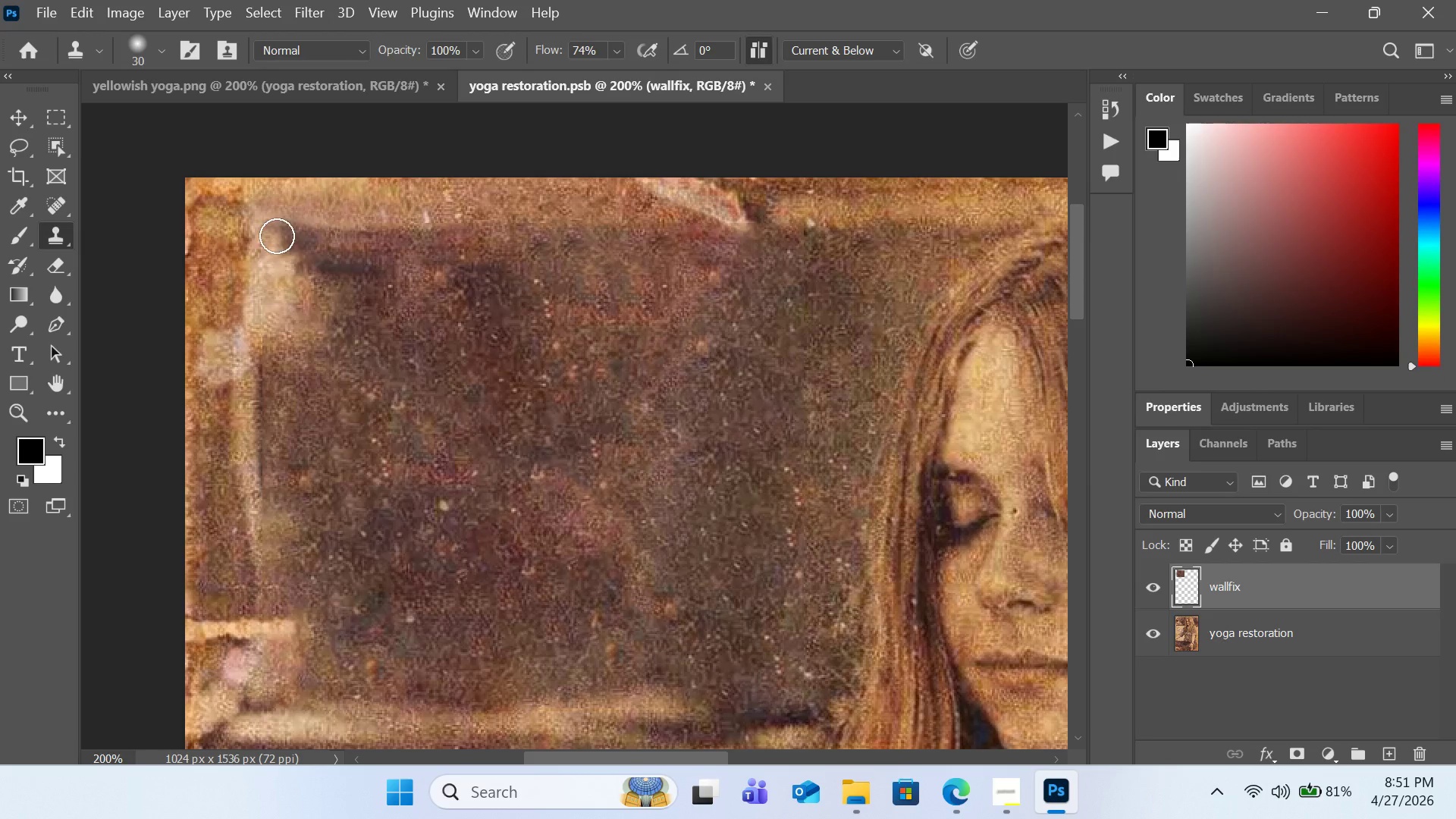 
double_click([277, 236])
 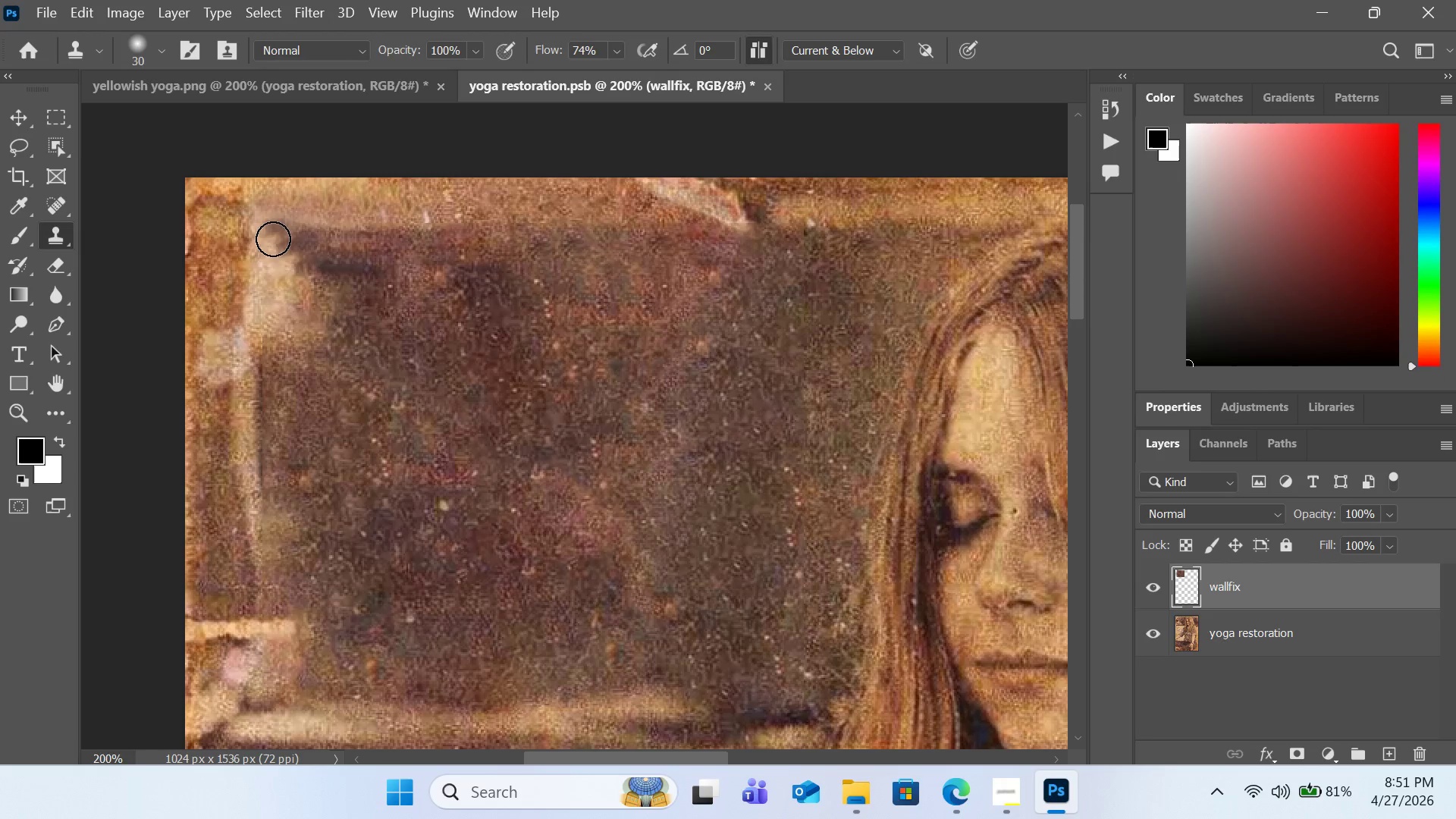 
left_click([273, 240])
 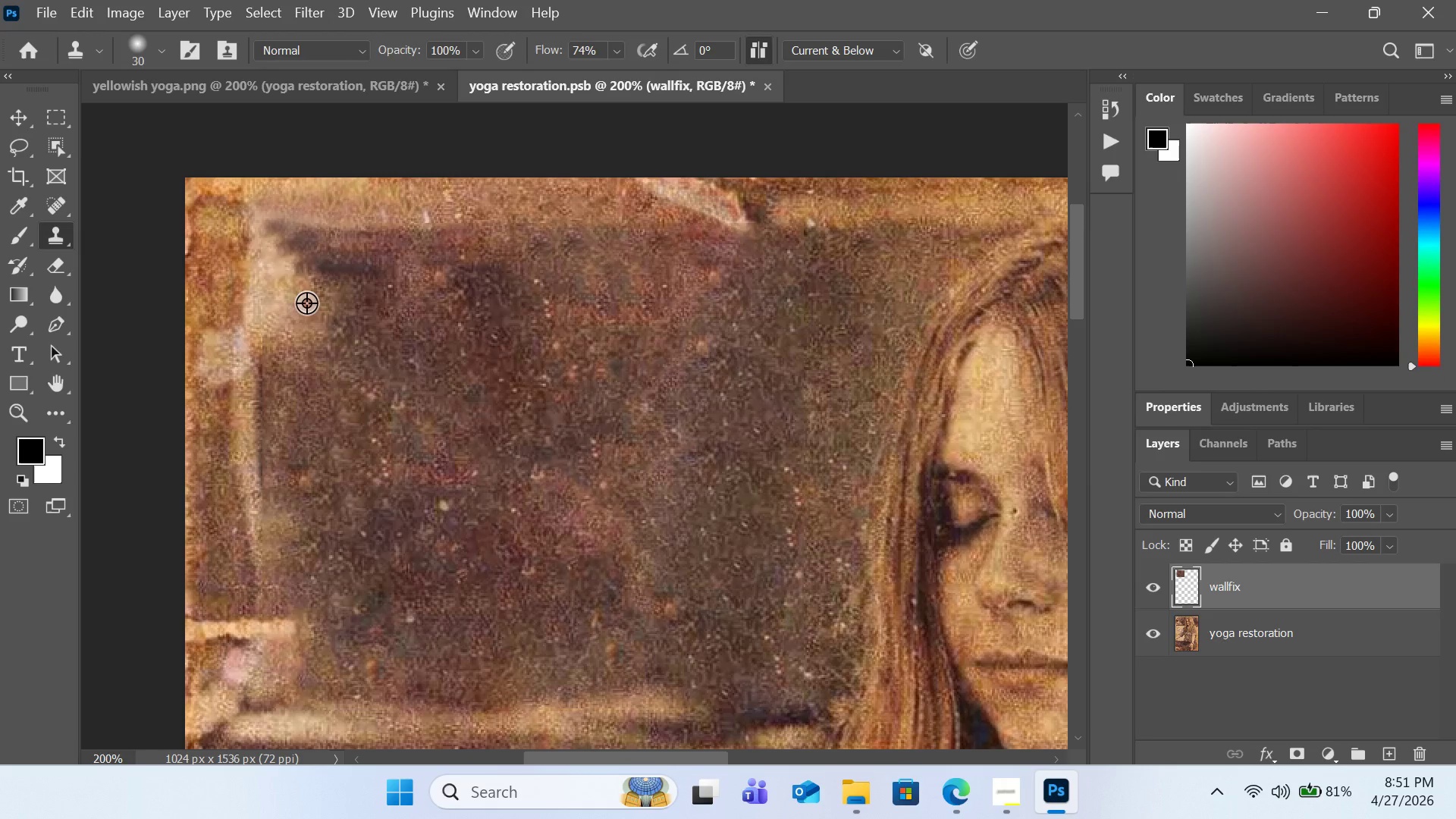 
hold_key(key=AltLeft, duration=0.52)
left_click([315, 287])
 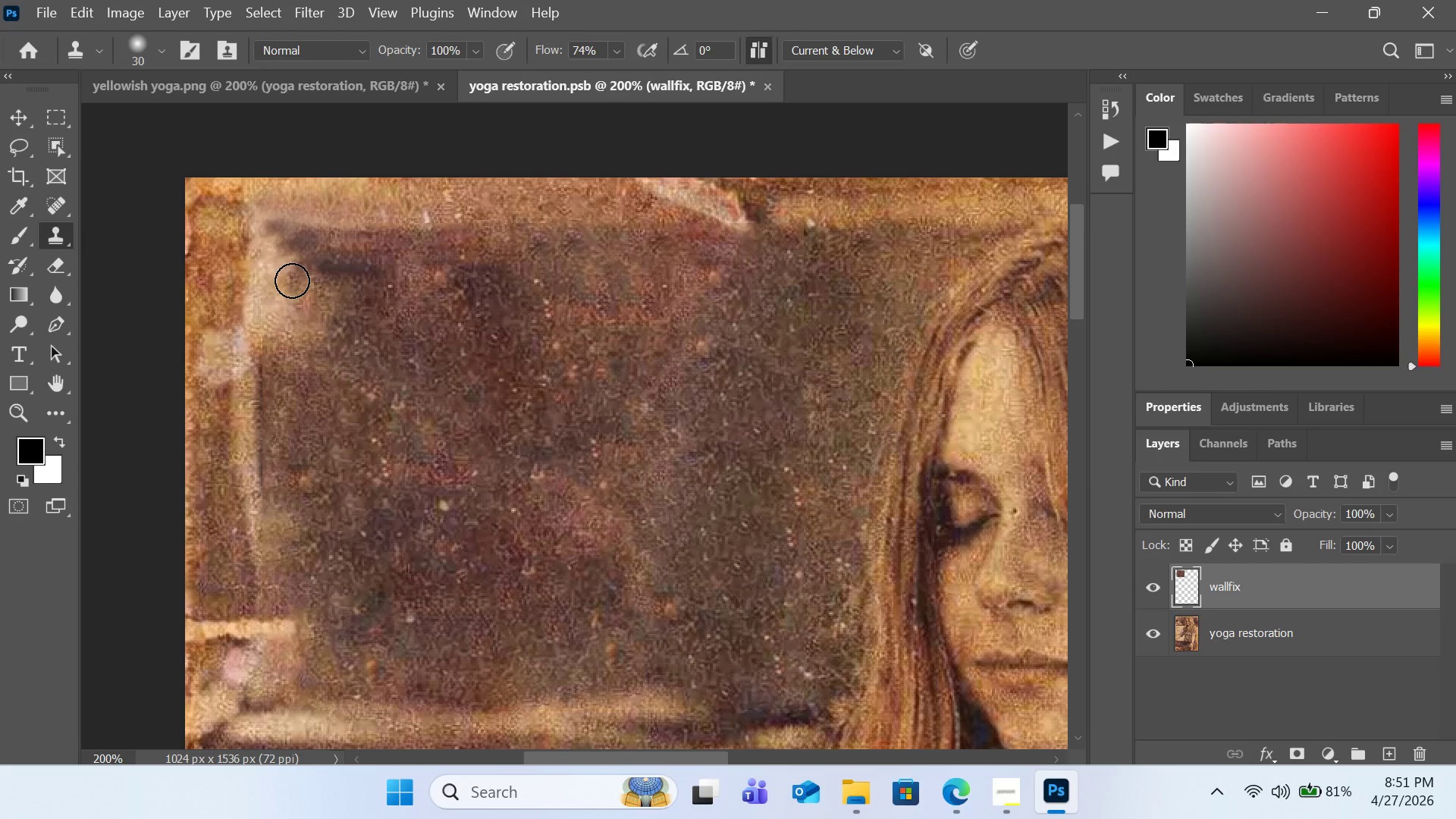 
double_click([292, 281])
 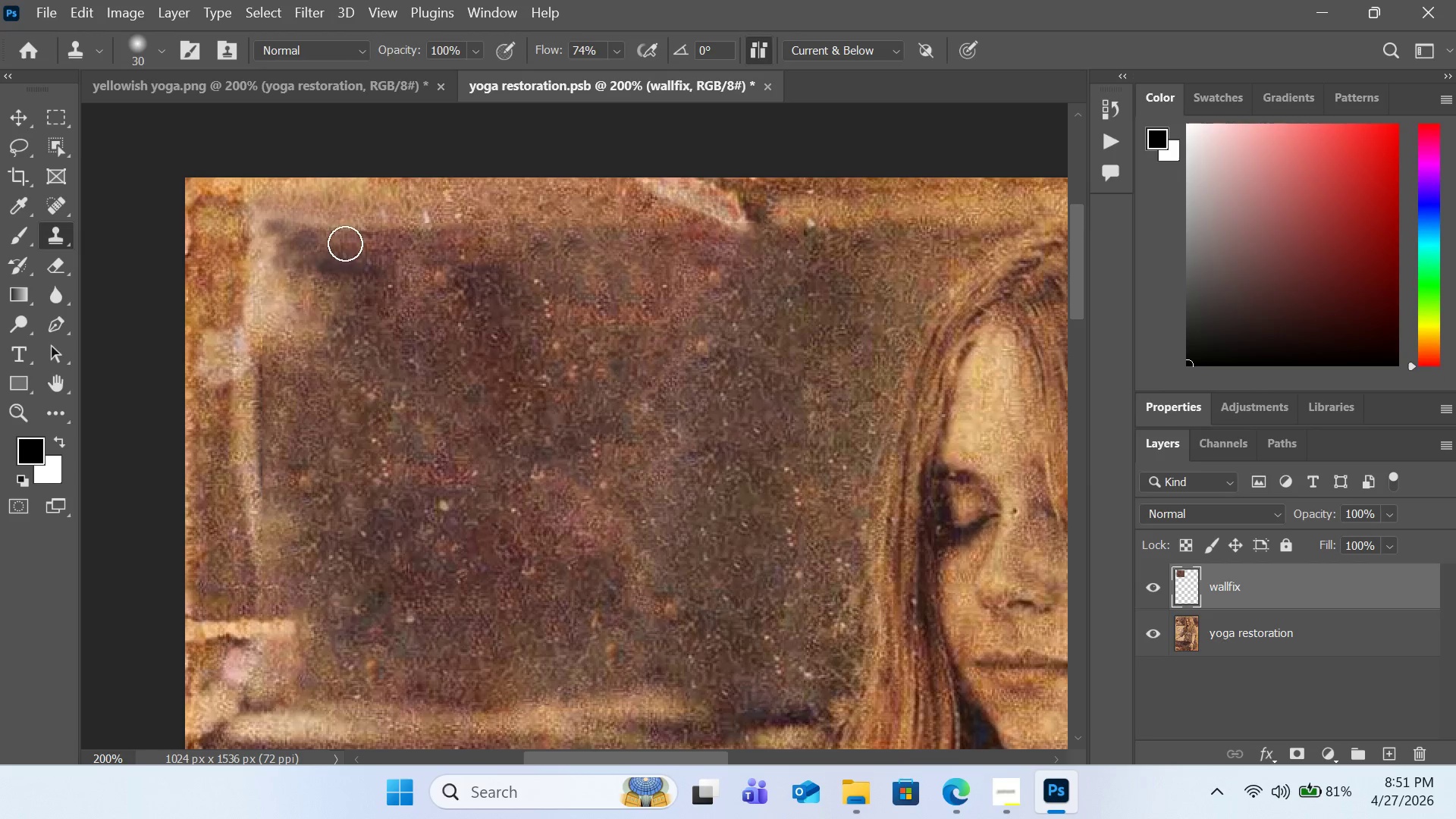 
hold_key(key=AltLeft, duration=0.45)
left_click([347, 237])
 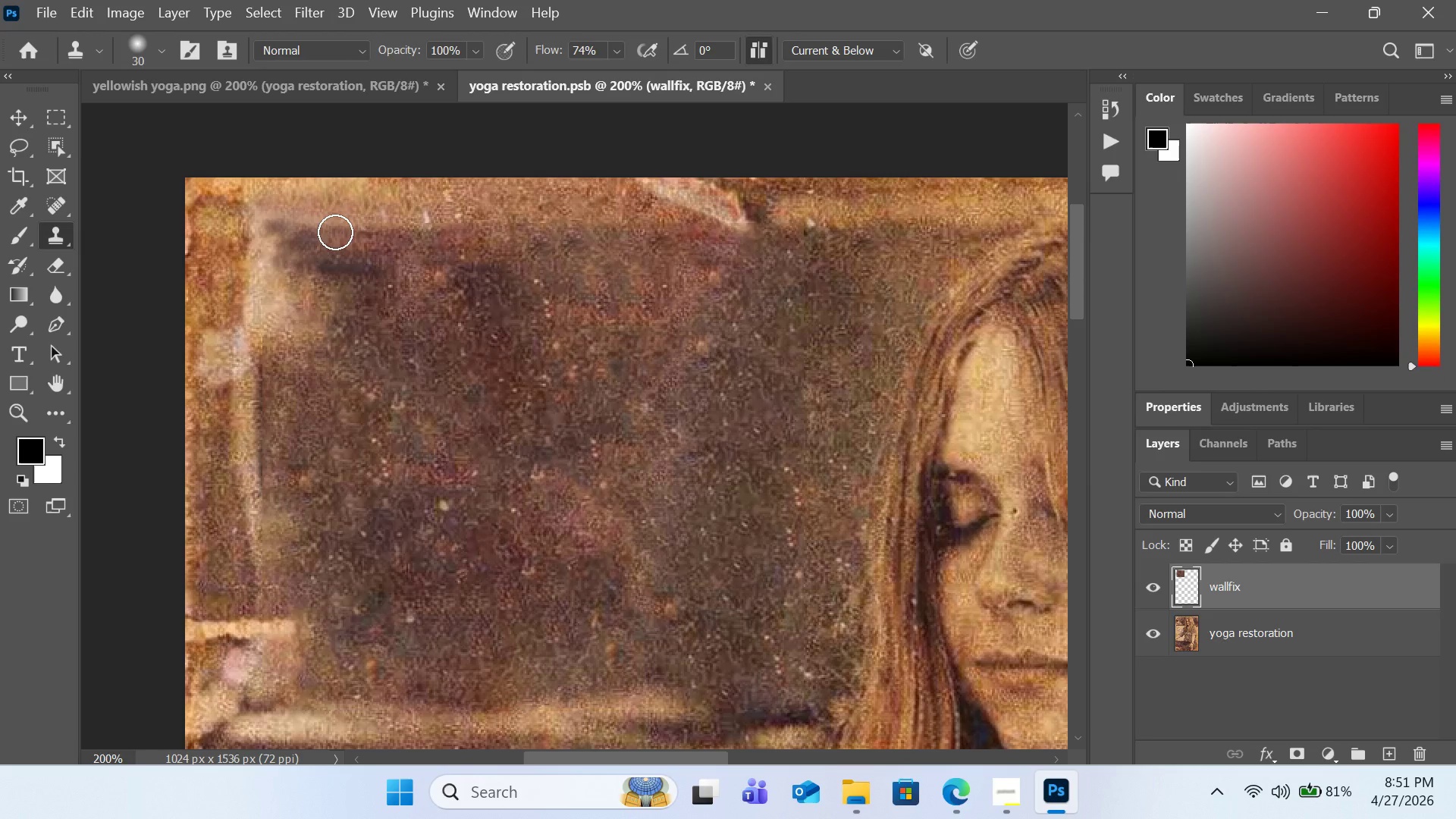 
double_click([335, 232])
 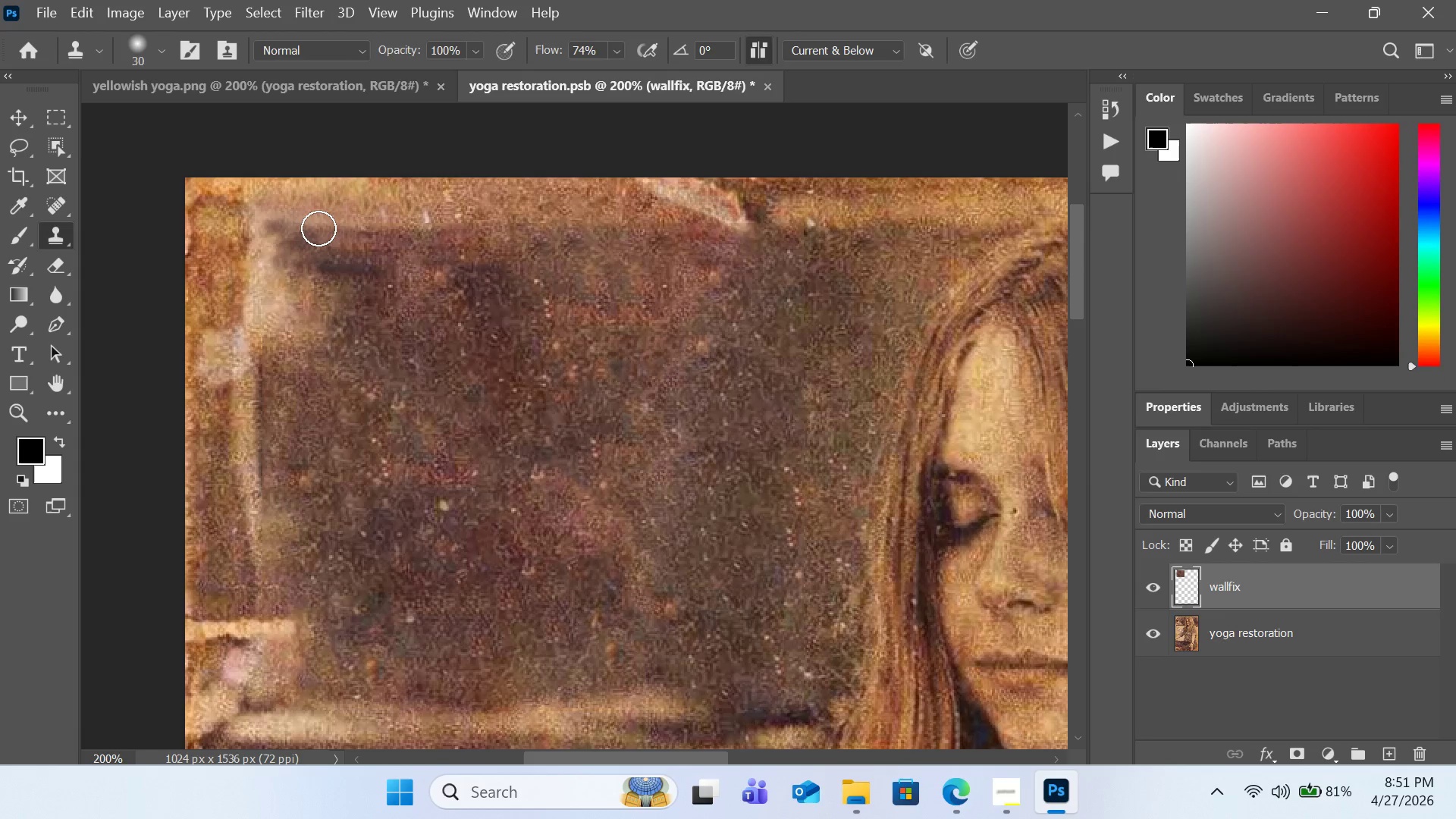 
triple_click([318, 228])
 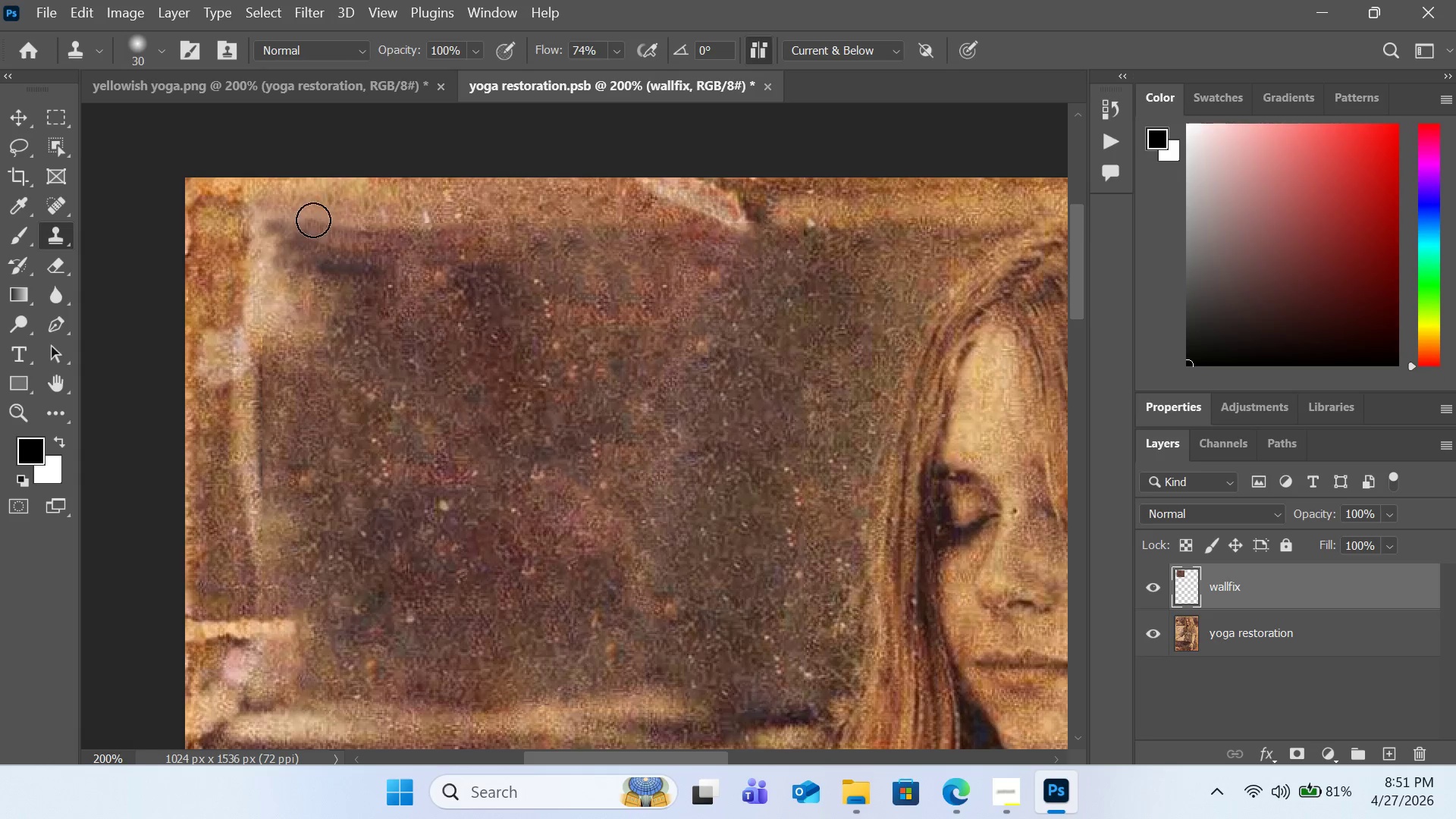 
triple_click([313, 220])
 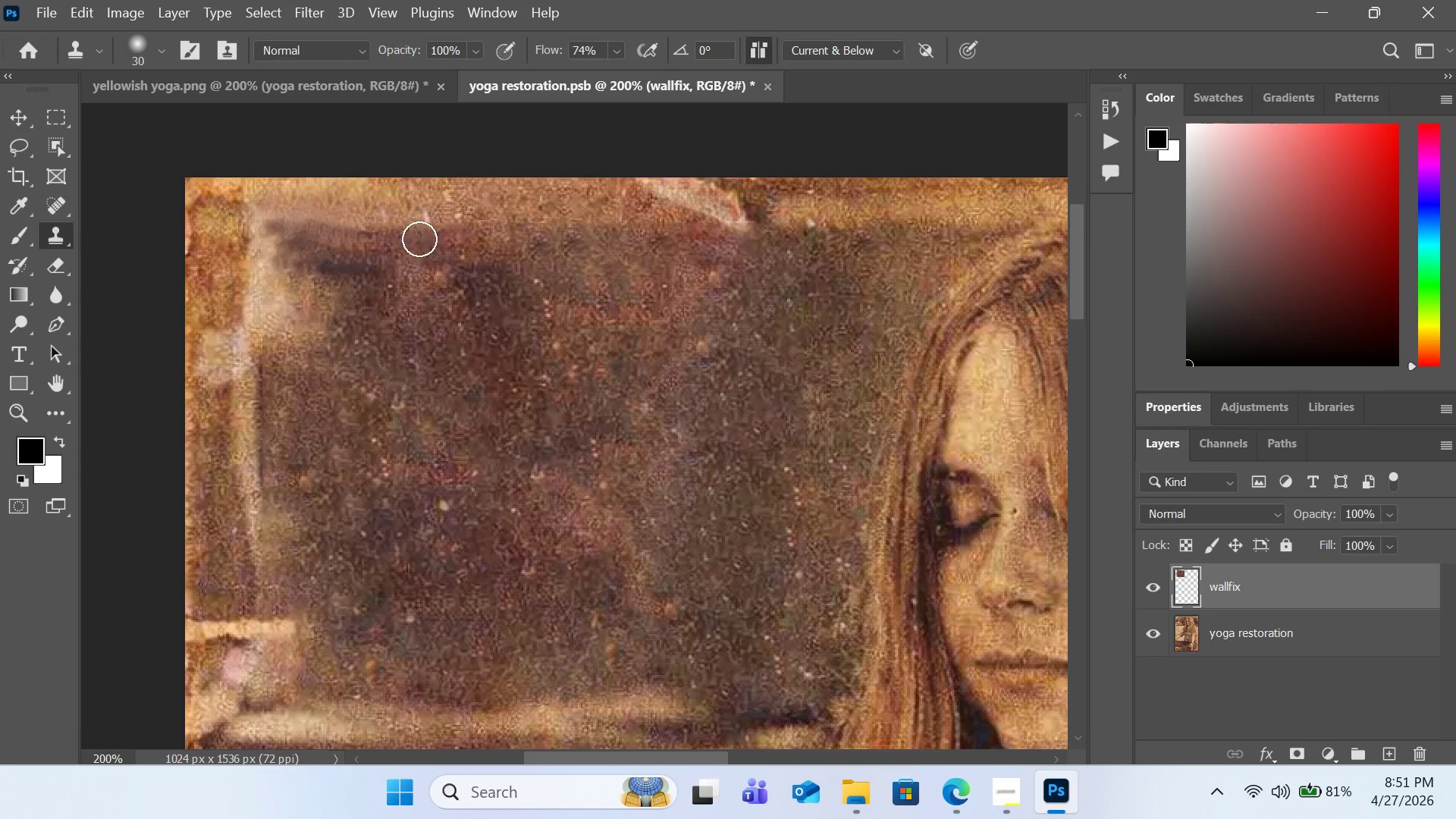 
hold_key(key=AltLeft, duration=0.44)
left_click([431, 241])
 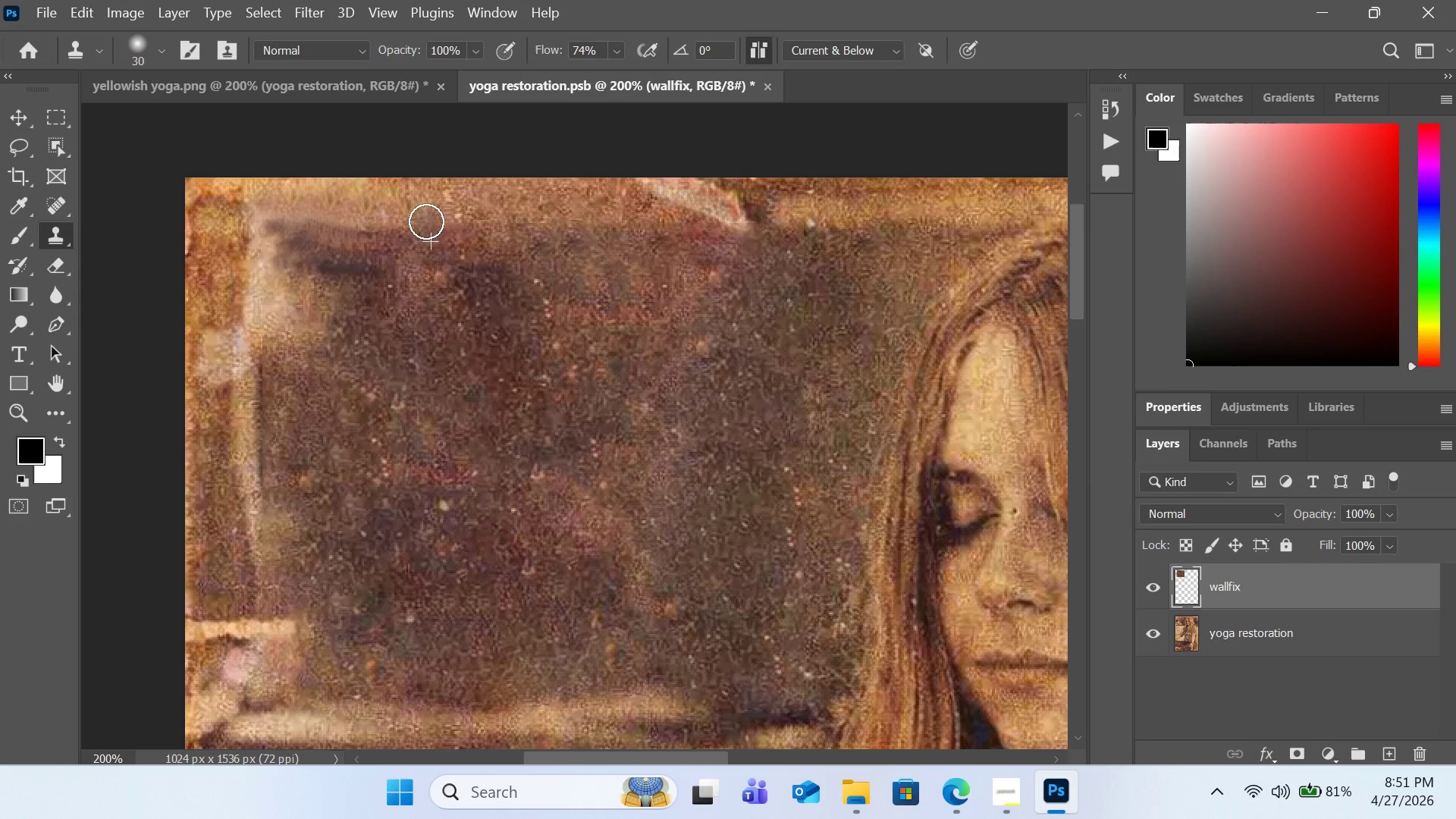 
double_click([426, 221])
 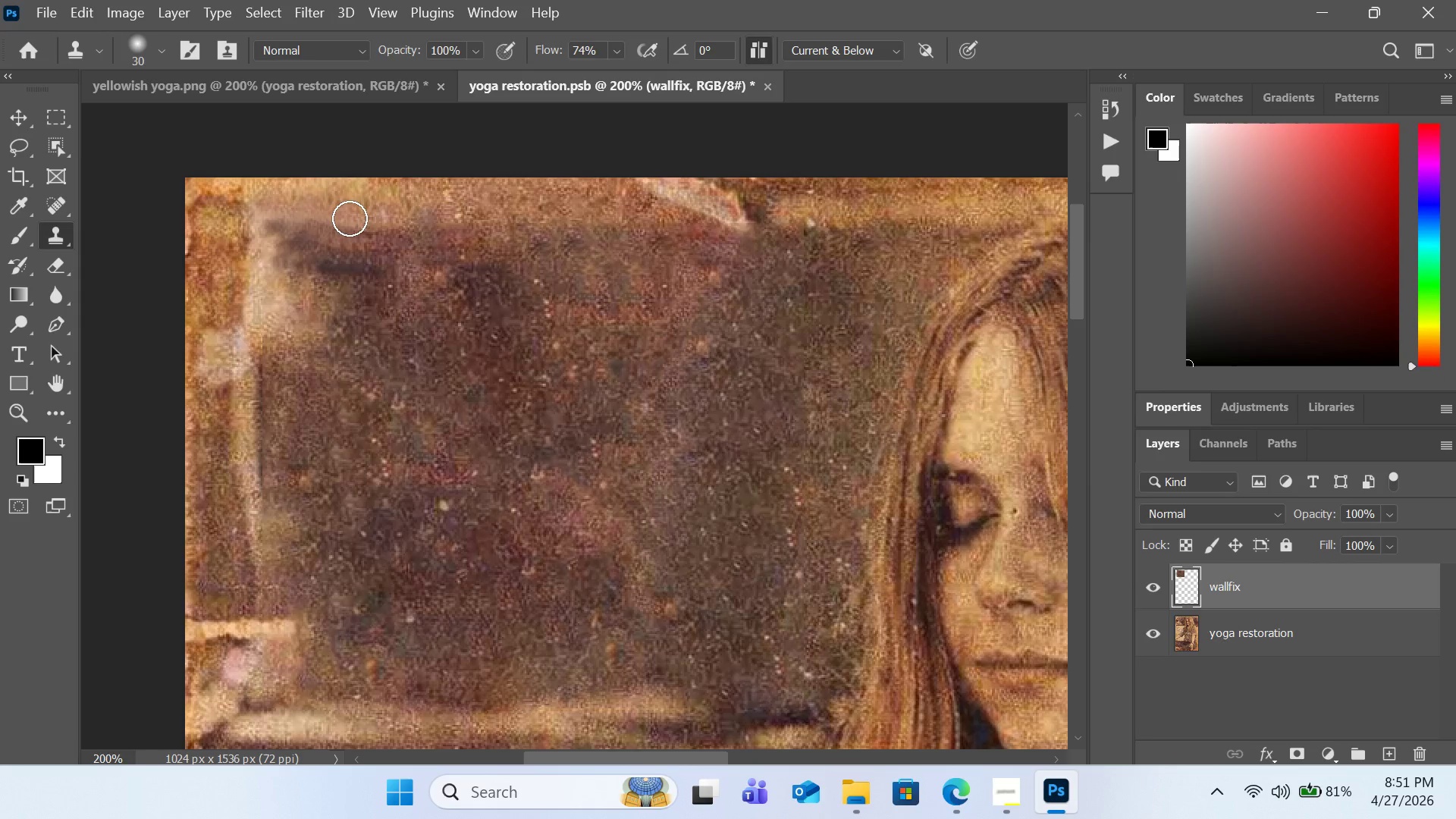 
triple_click([350, 218])
 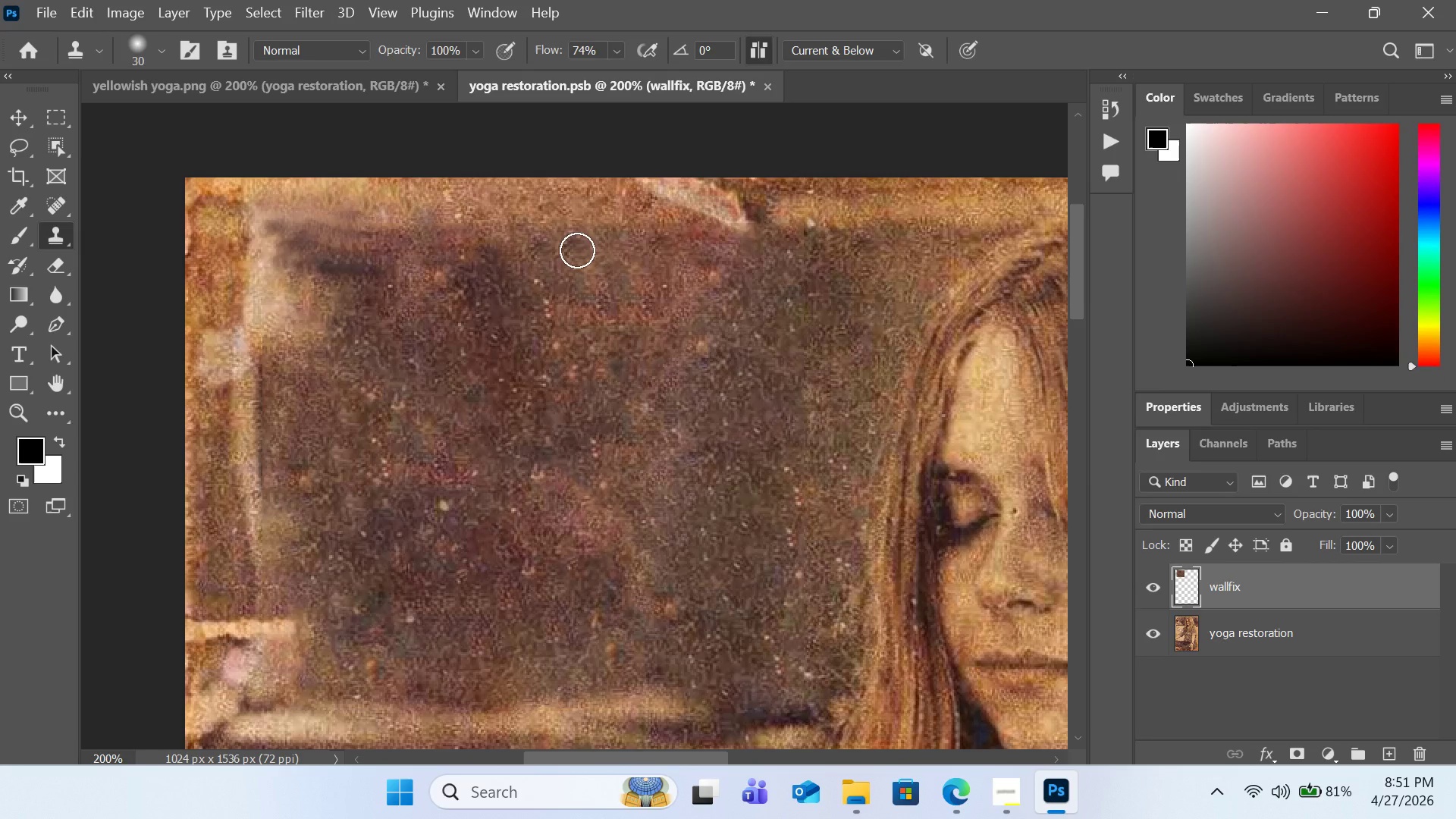 
hold_key(key=AltLeft, duration=0.92)
left_click([769, 199])
 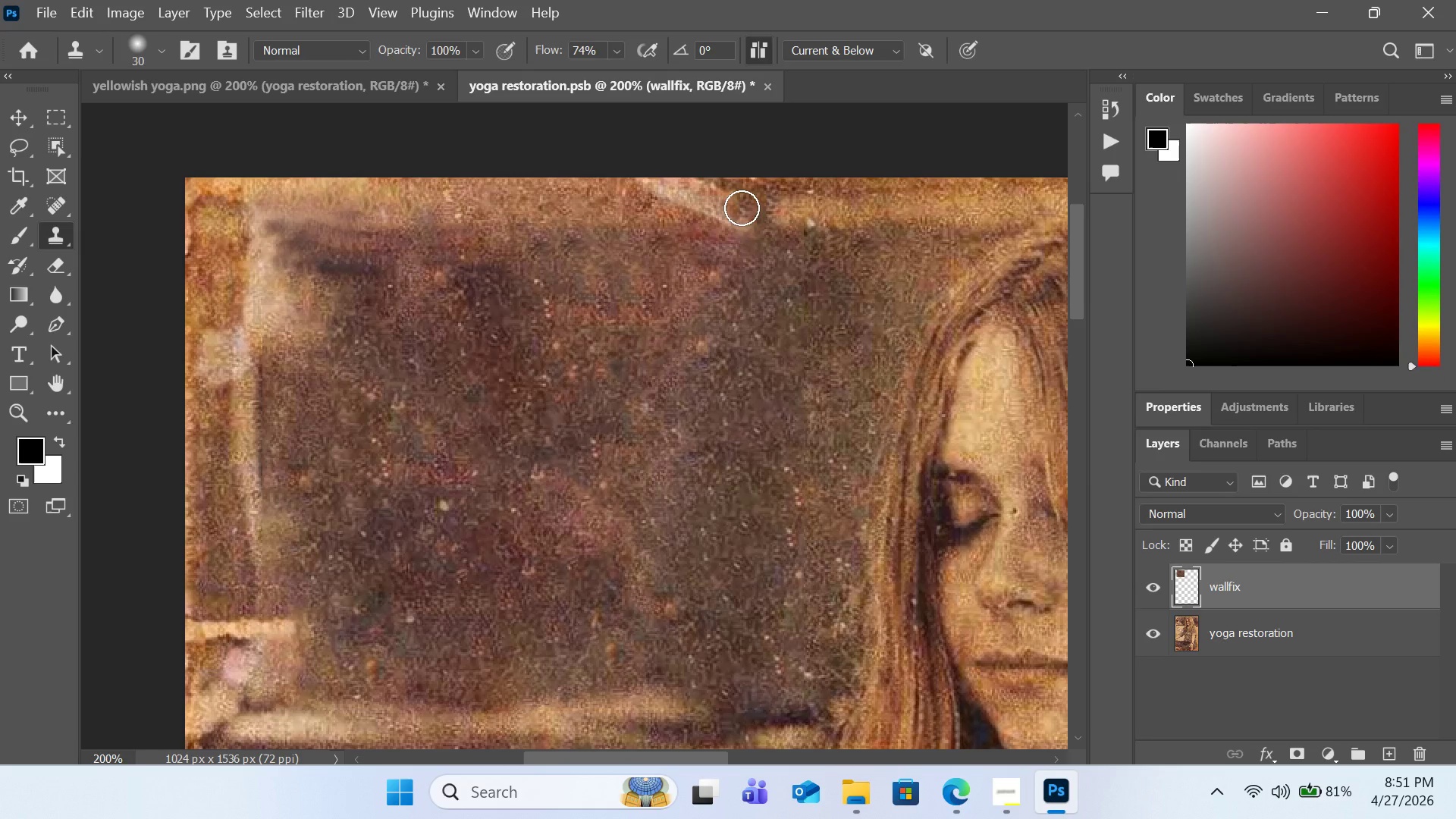 
left_click_drag(start_coordinate=[742, 208], to_coordinate=[717, 203])
 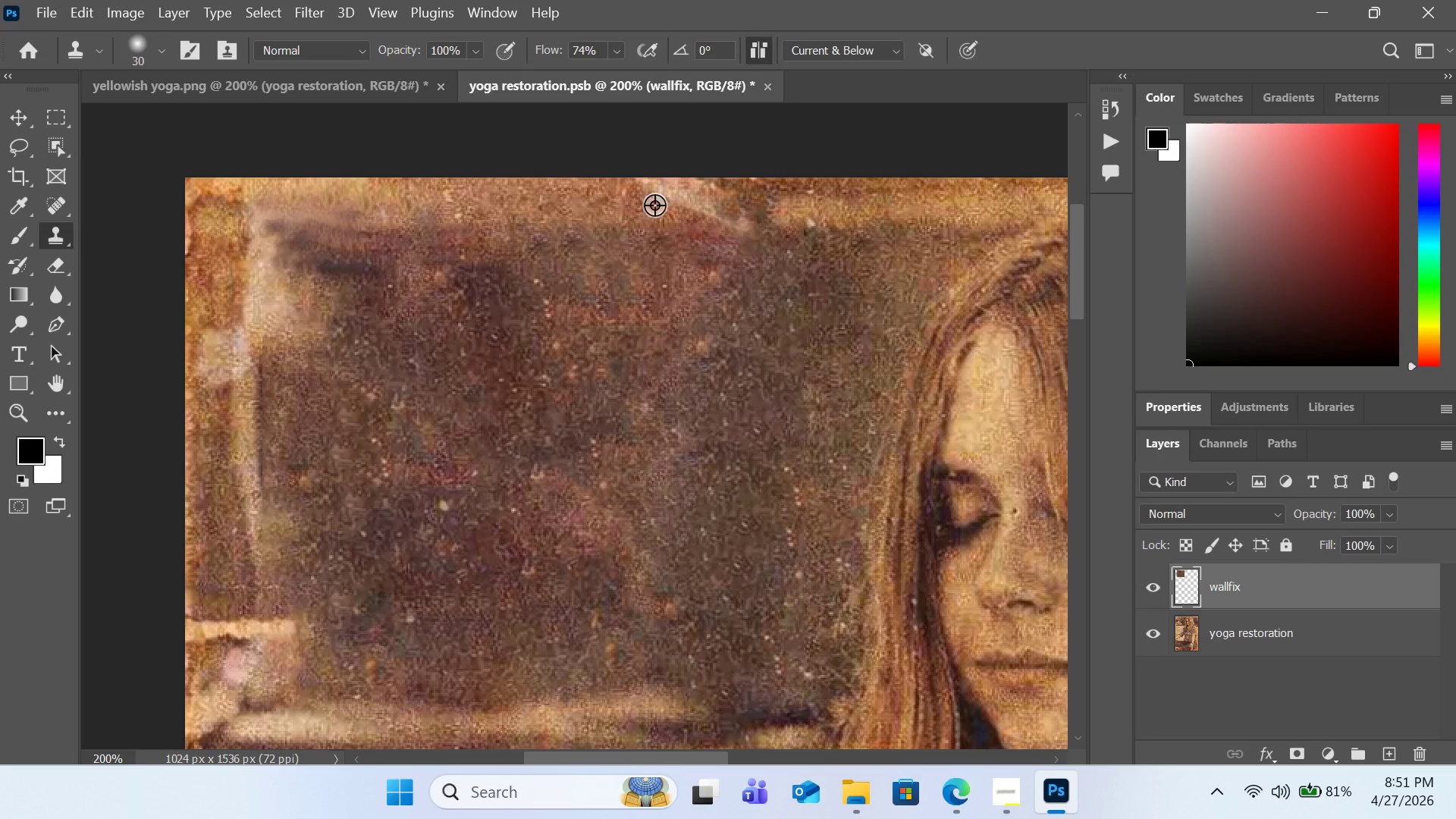 
hold_key(key=AltLeft, duration=0.36)
left_click([654, 205])
 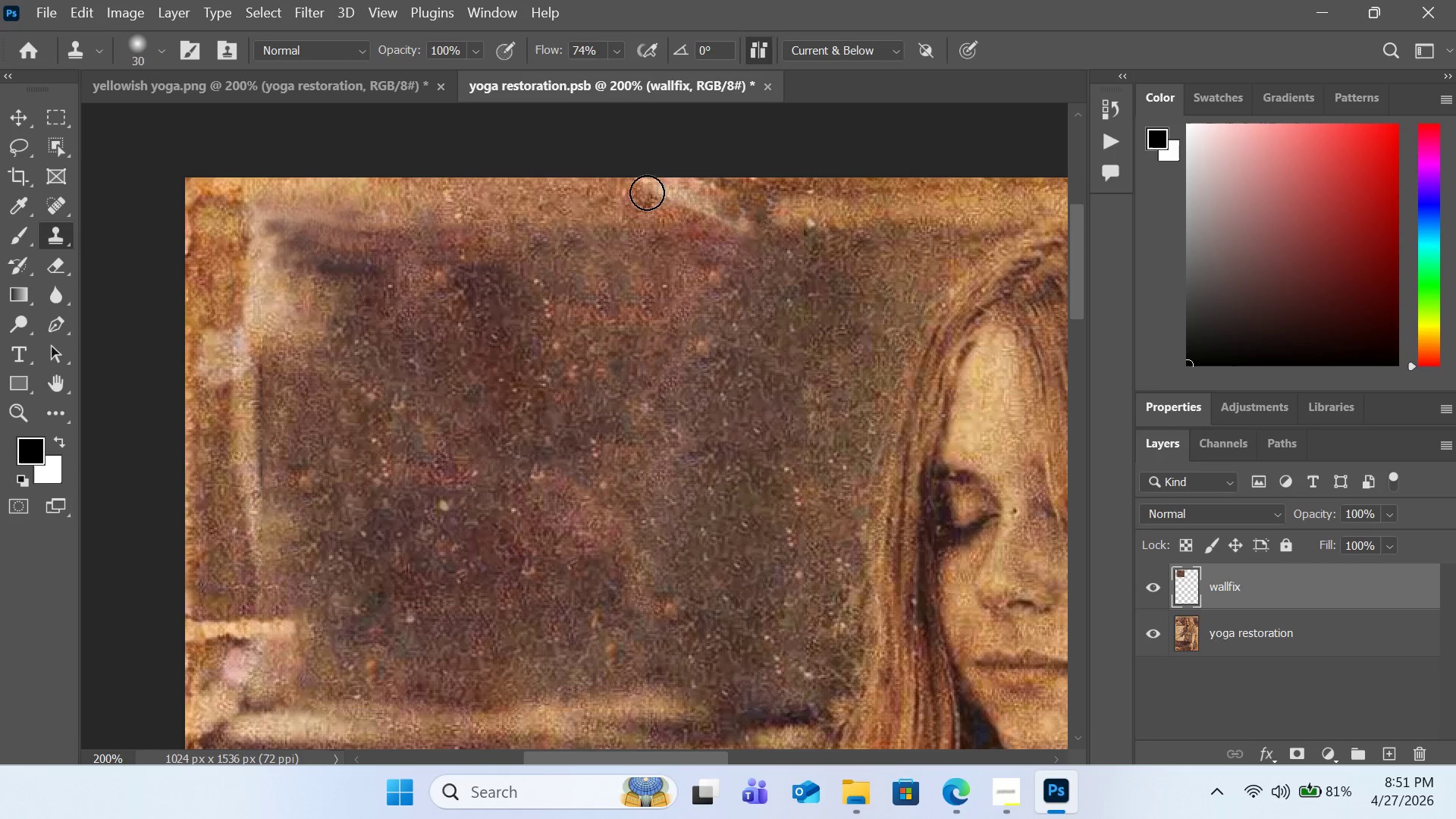 
left_click_drag(start_coordinate=[647, 193], to_coordinate=[645, 177])
 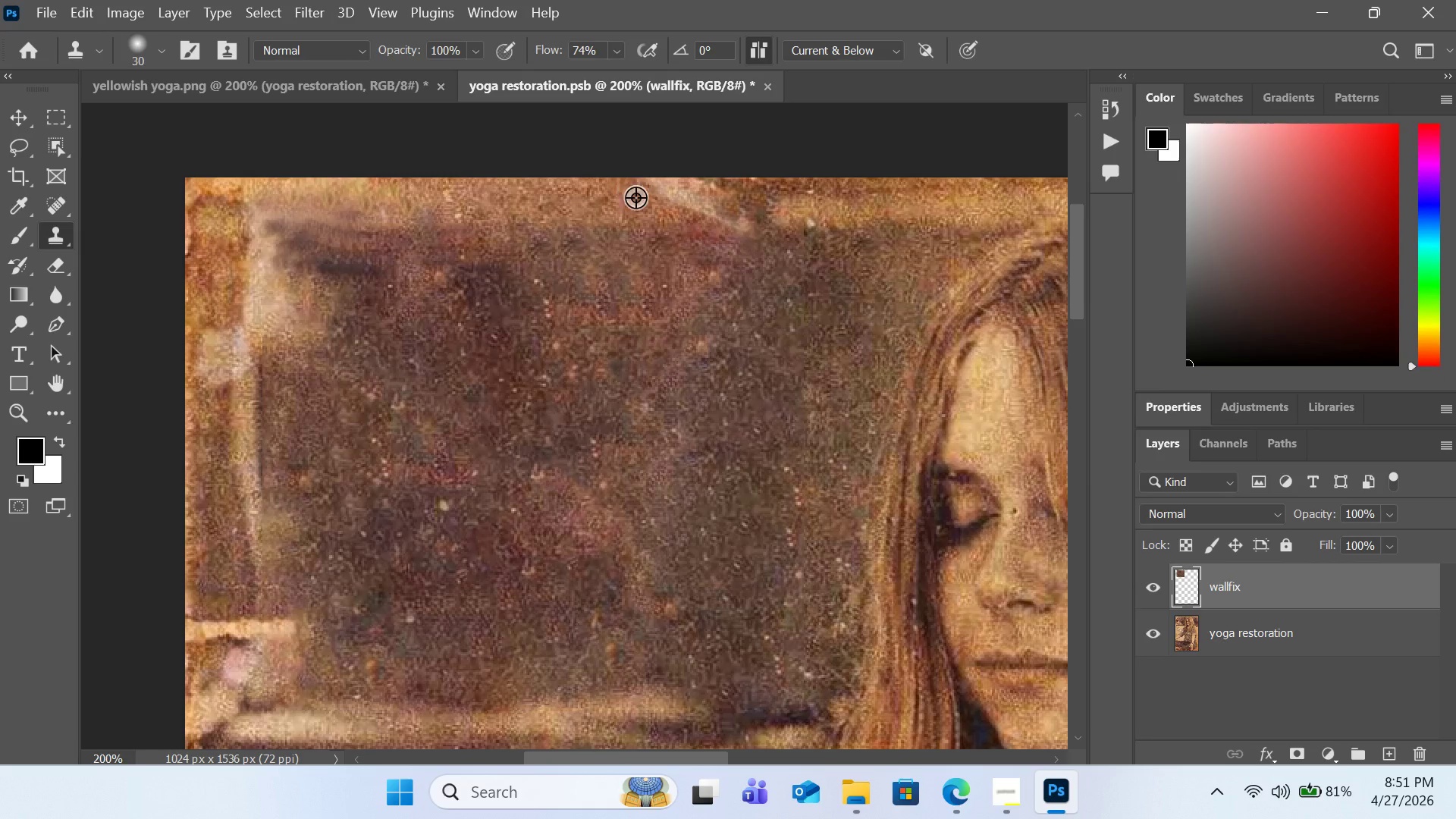 
hold_key(key=AltLeft, duration=0.34)
left_click([639, 205])
 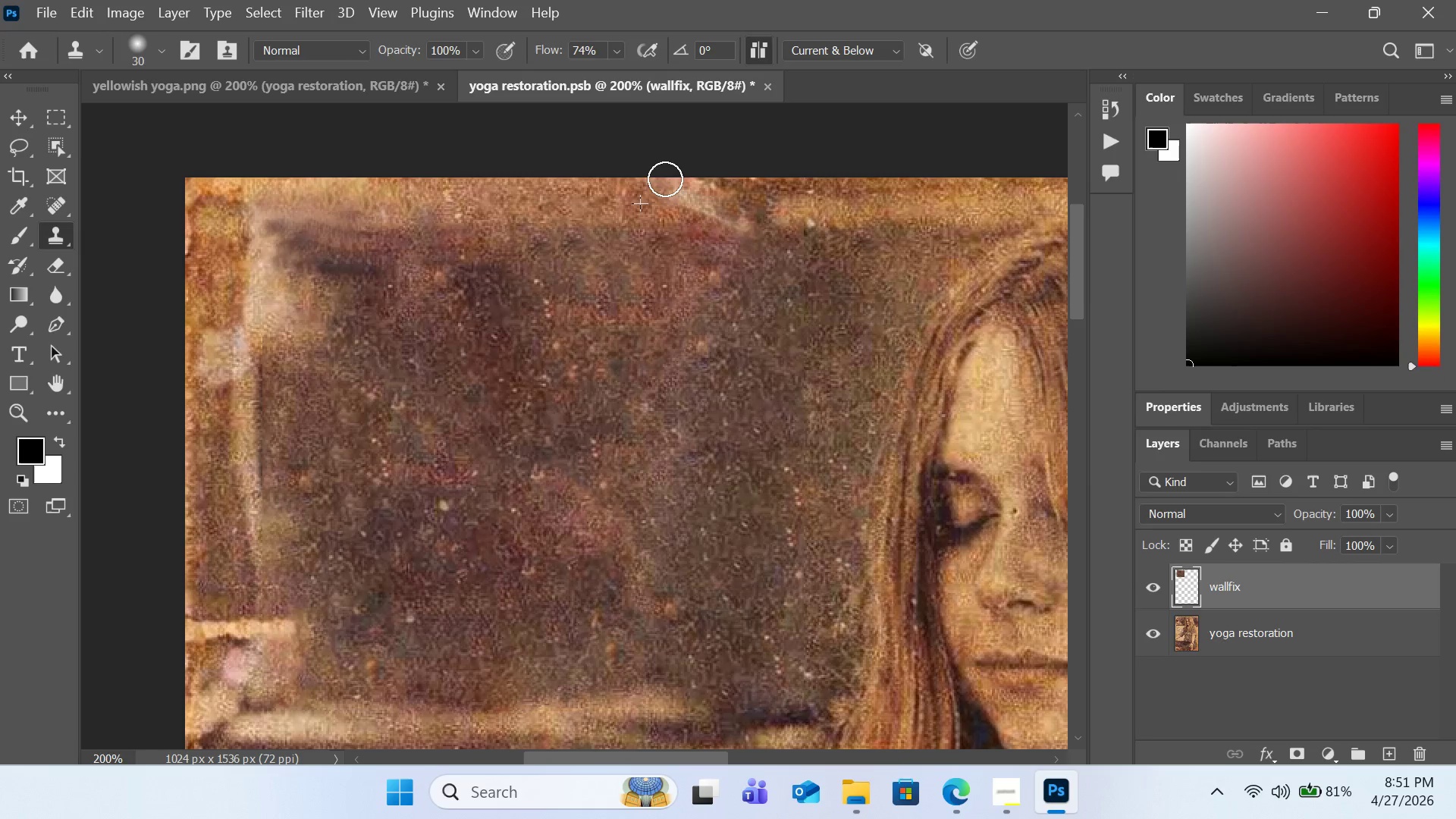 
left_click_drag(start_coordinate=[660, 189], to_coordinate=[665, 174])
 